 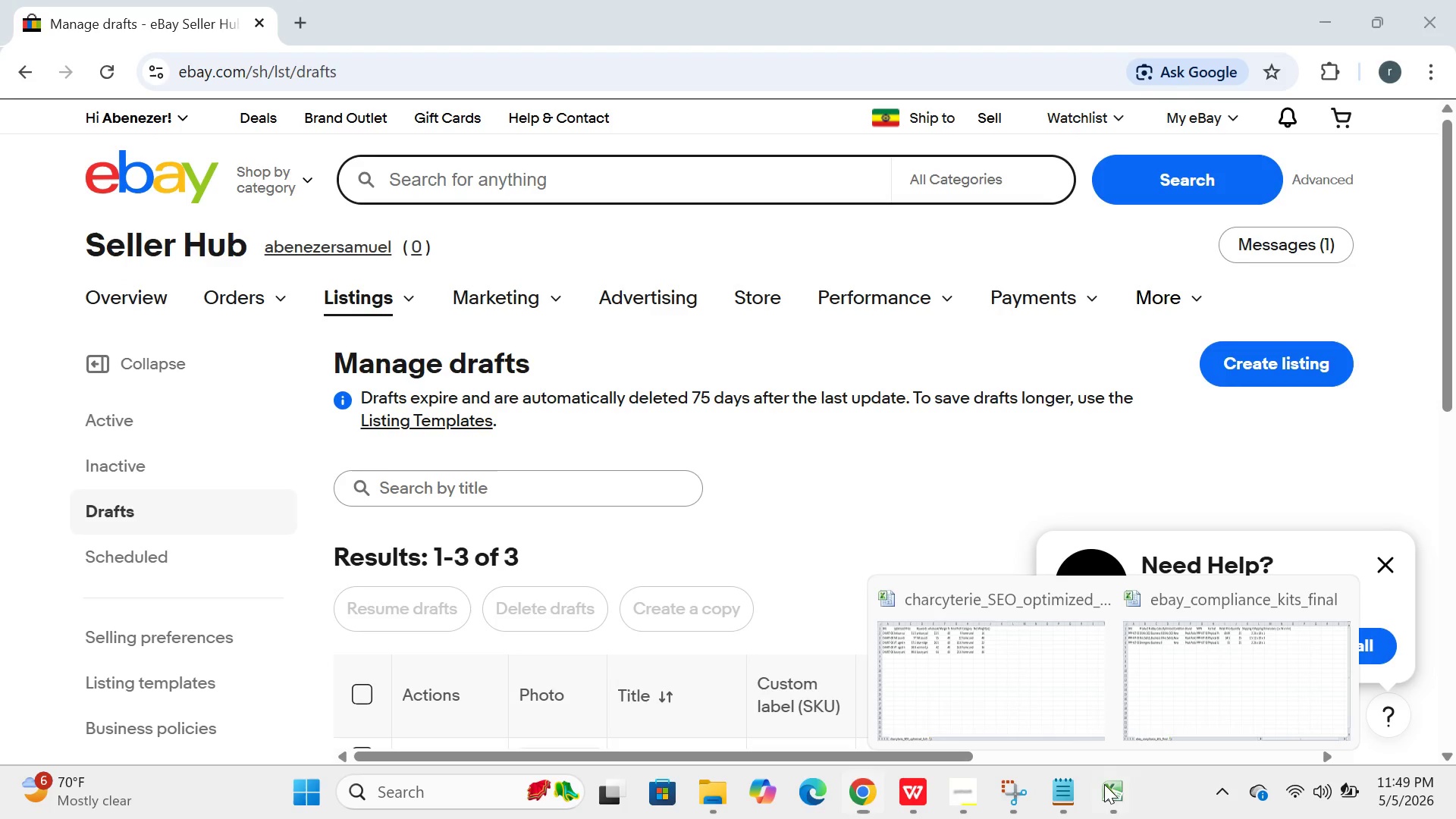 
left_click([1189, 717])
 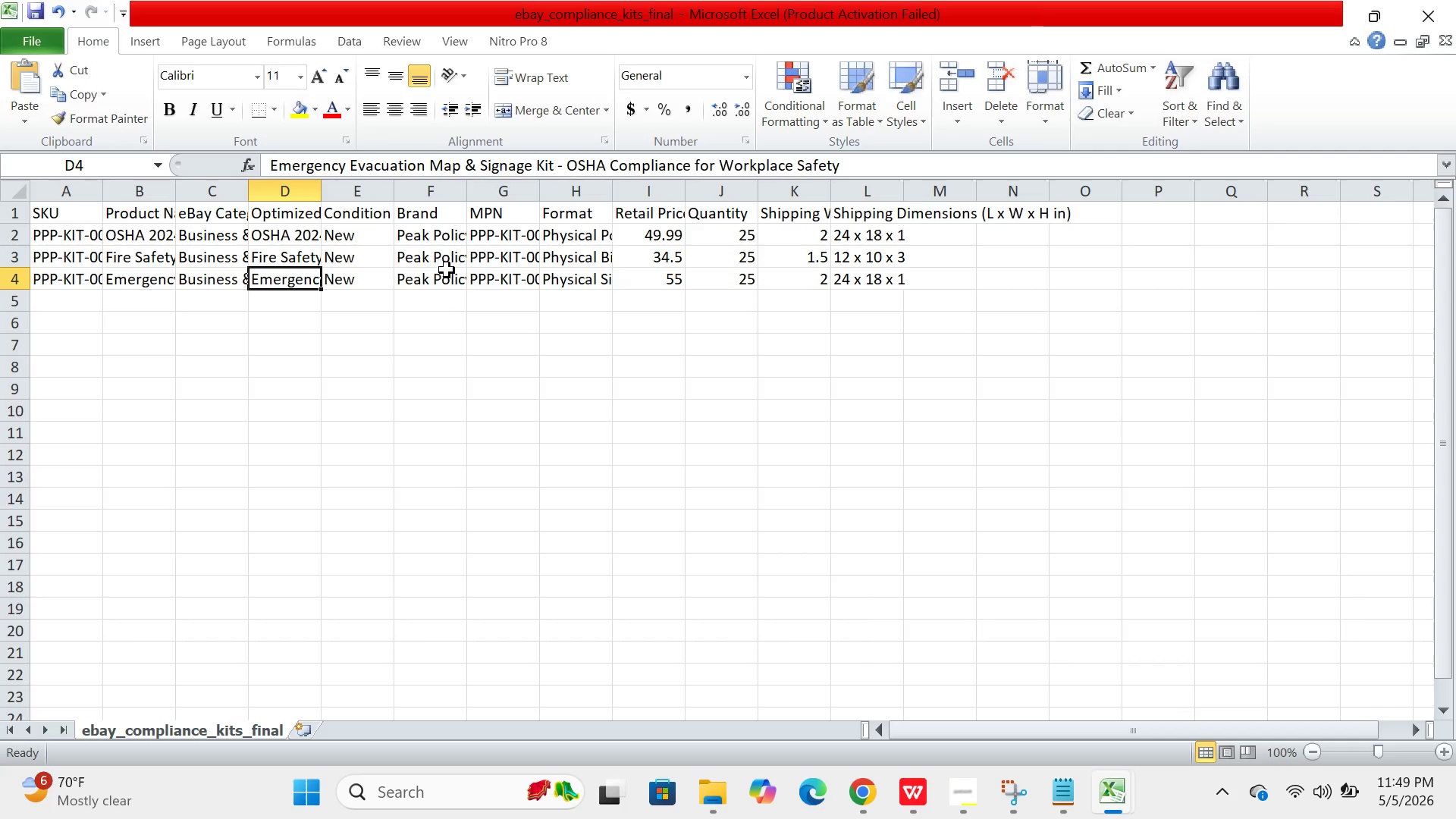 
left_click([491, 280])
 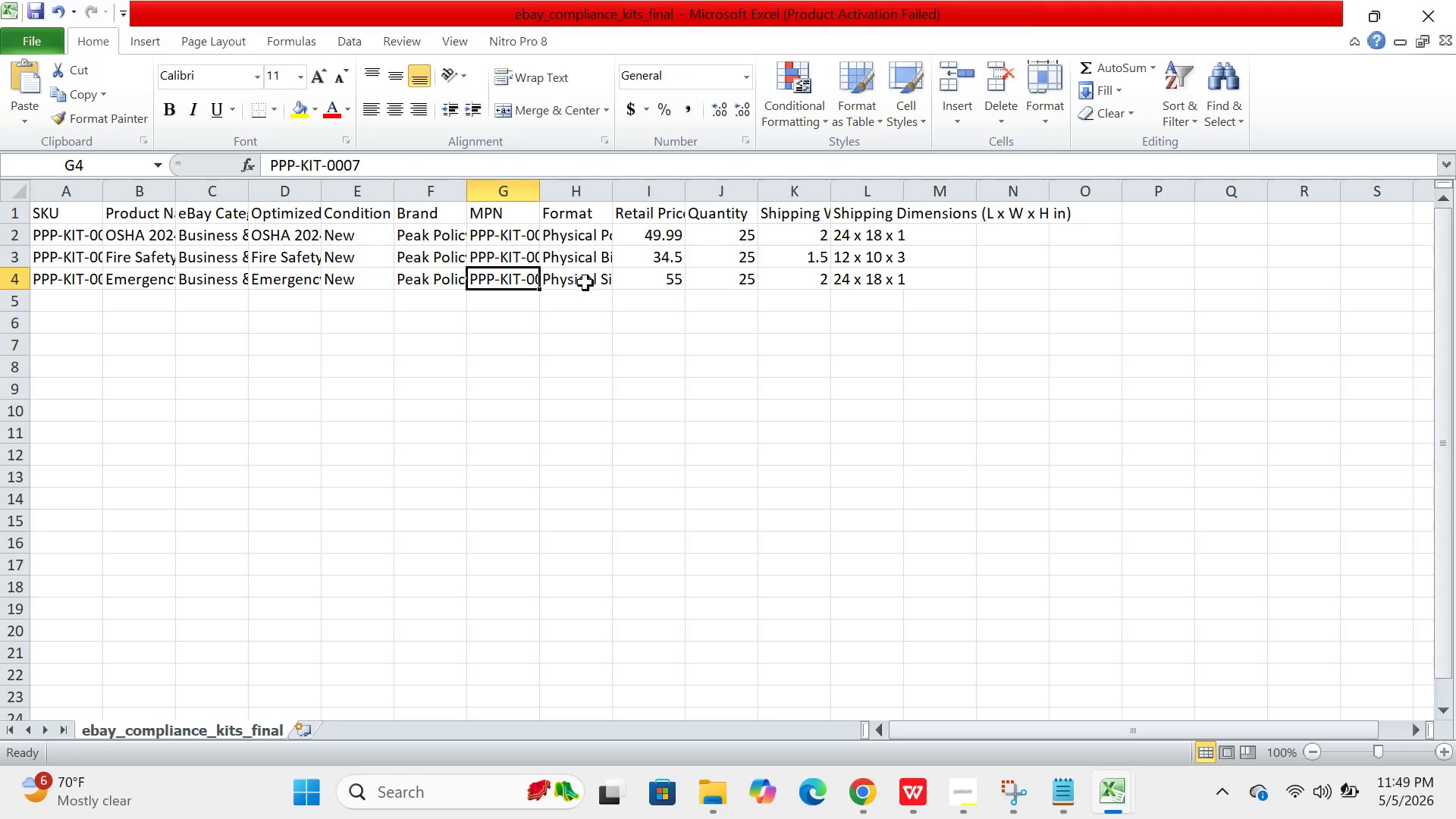 
left_click([587, 282])
 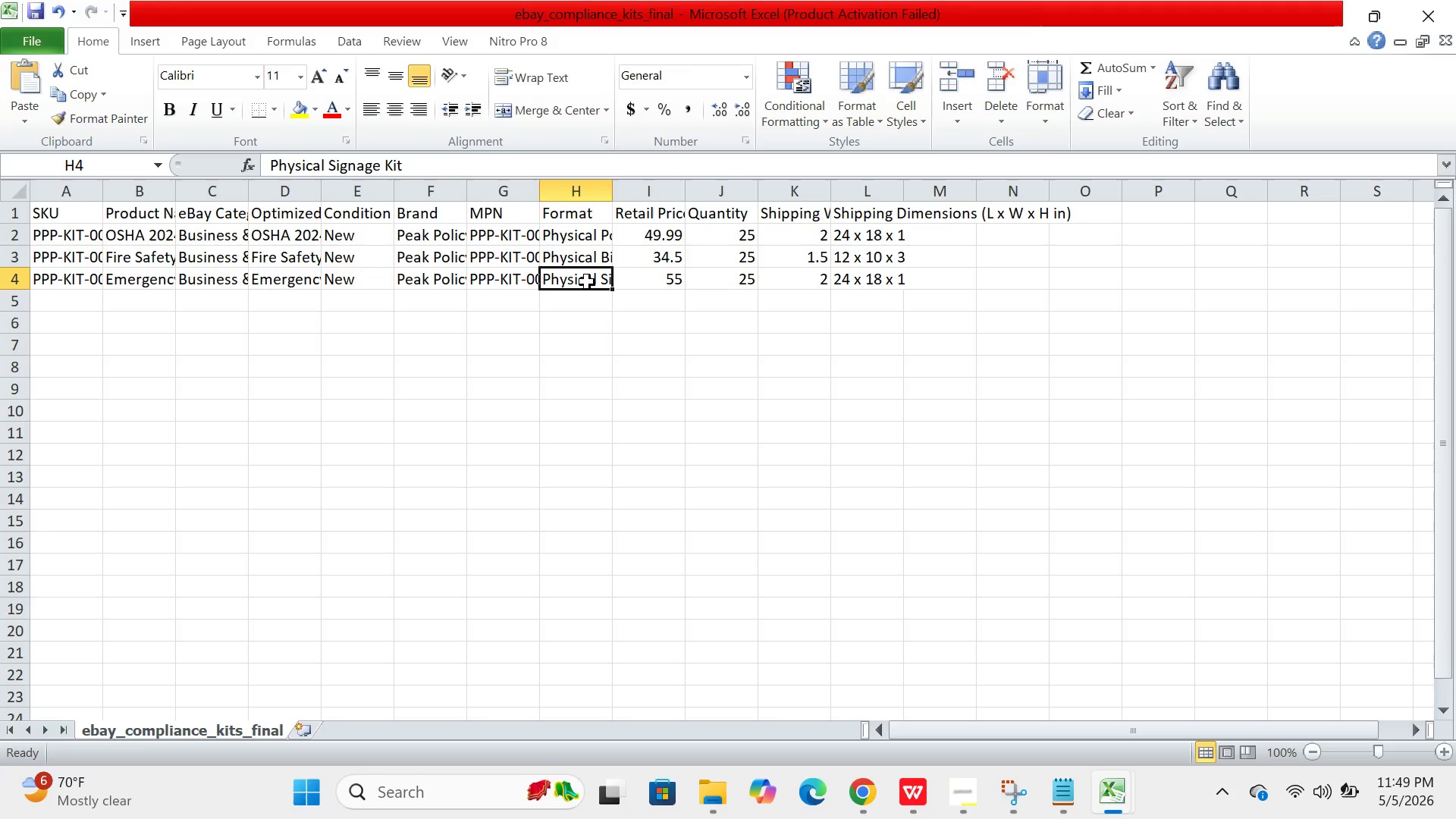 
left_click([586, 244])
 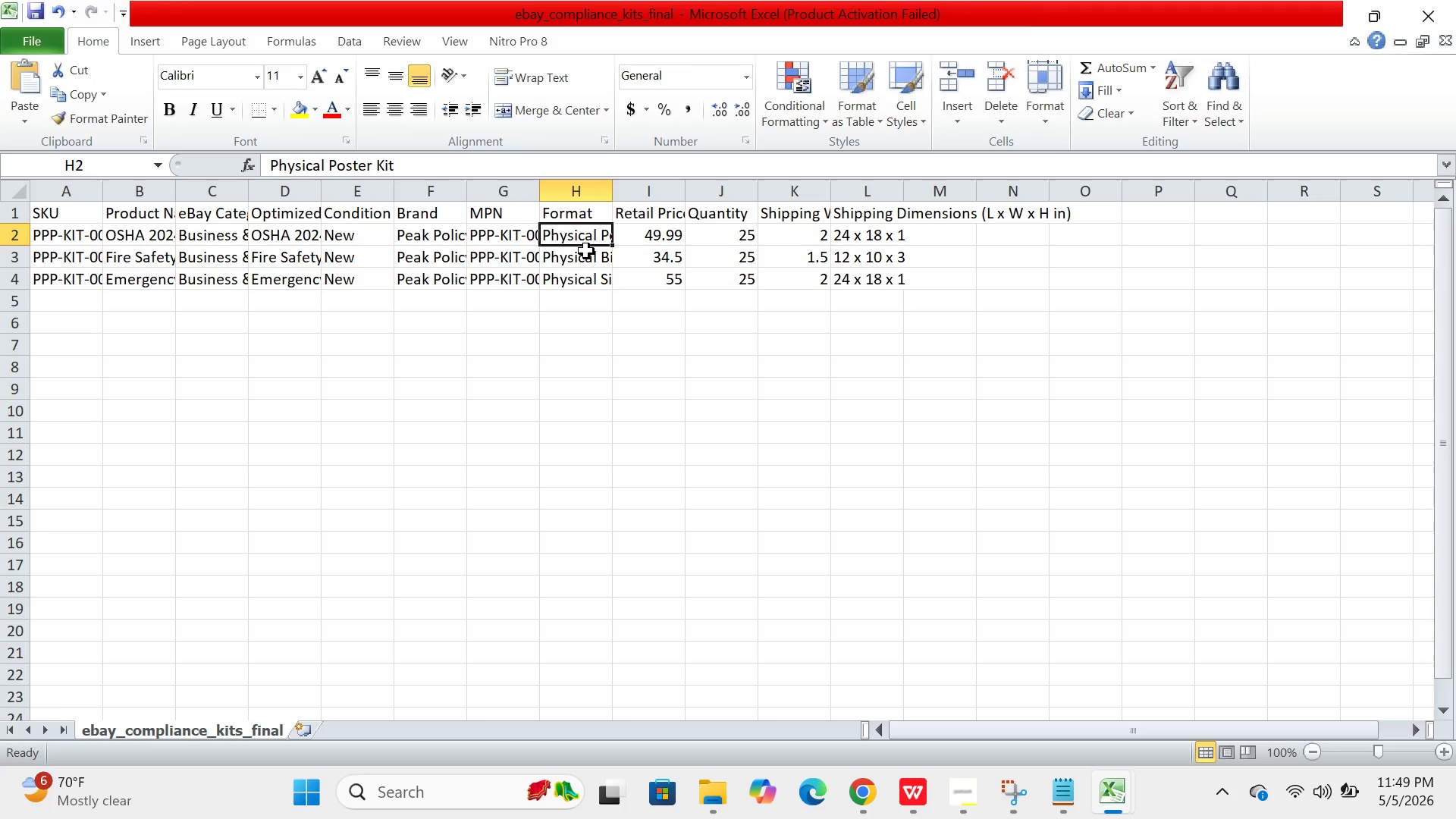 
left_click([586, 251])
 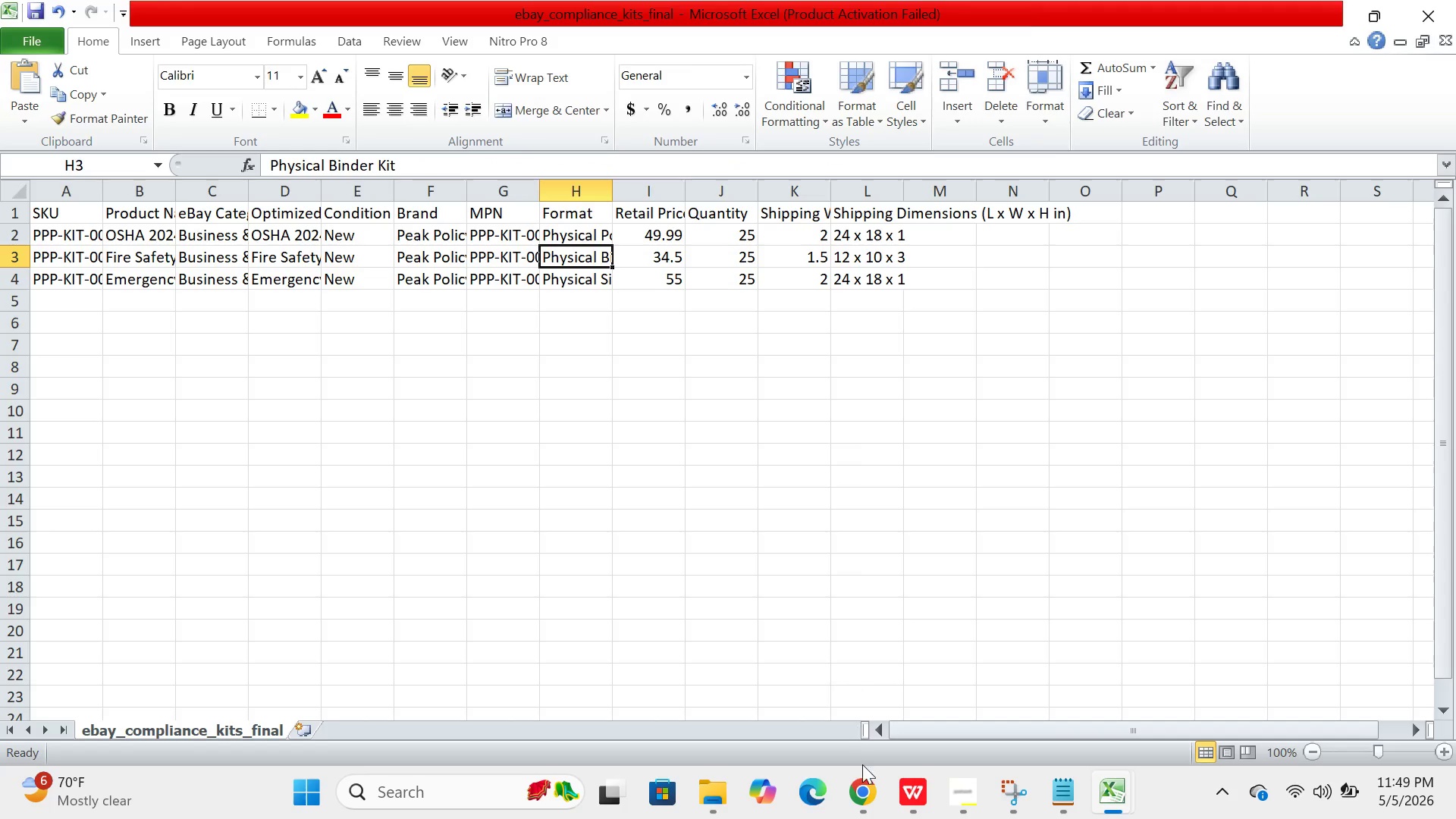 
left_click([870, 786])
 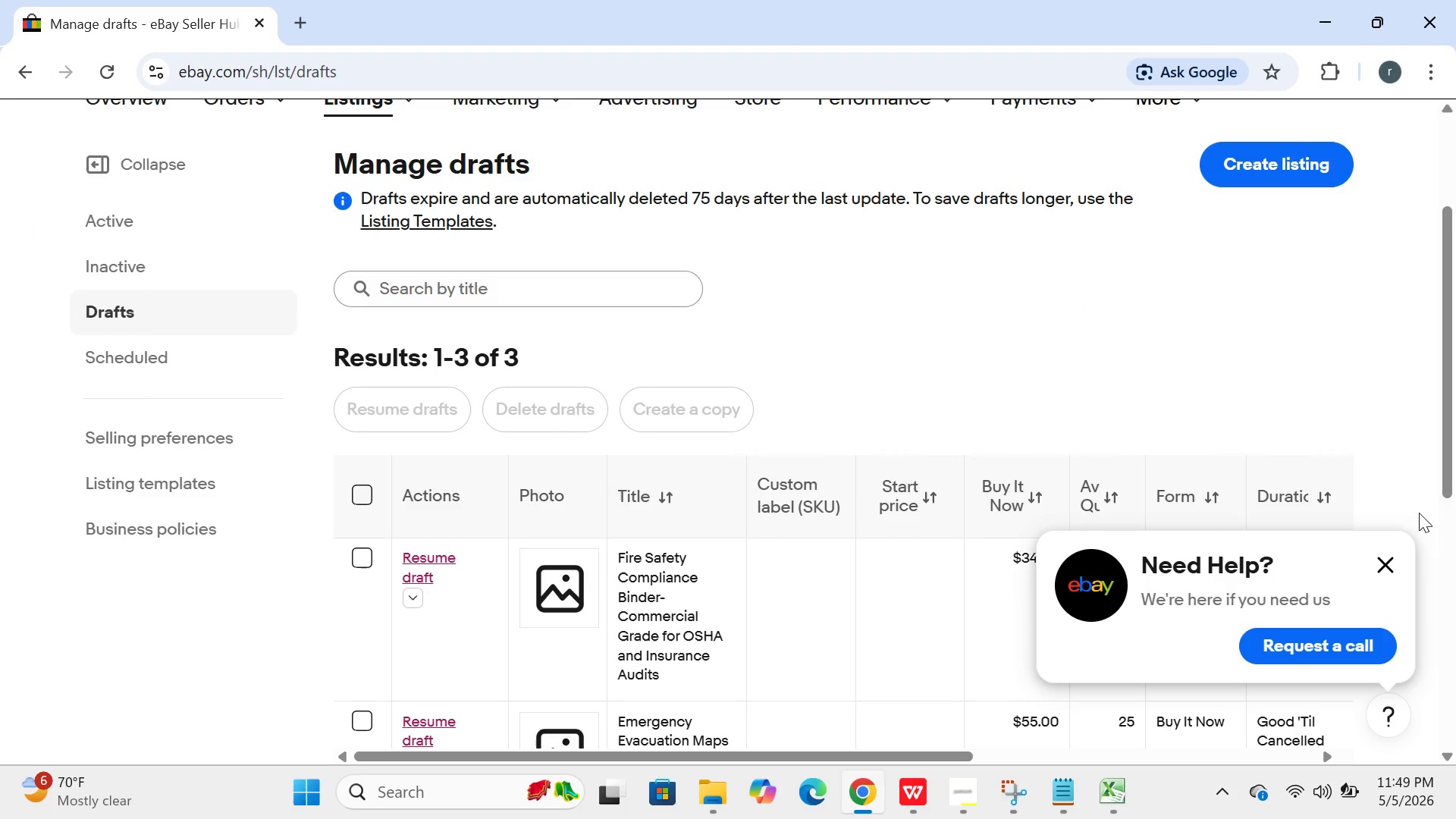 
left_click([1390, 556])
 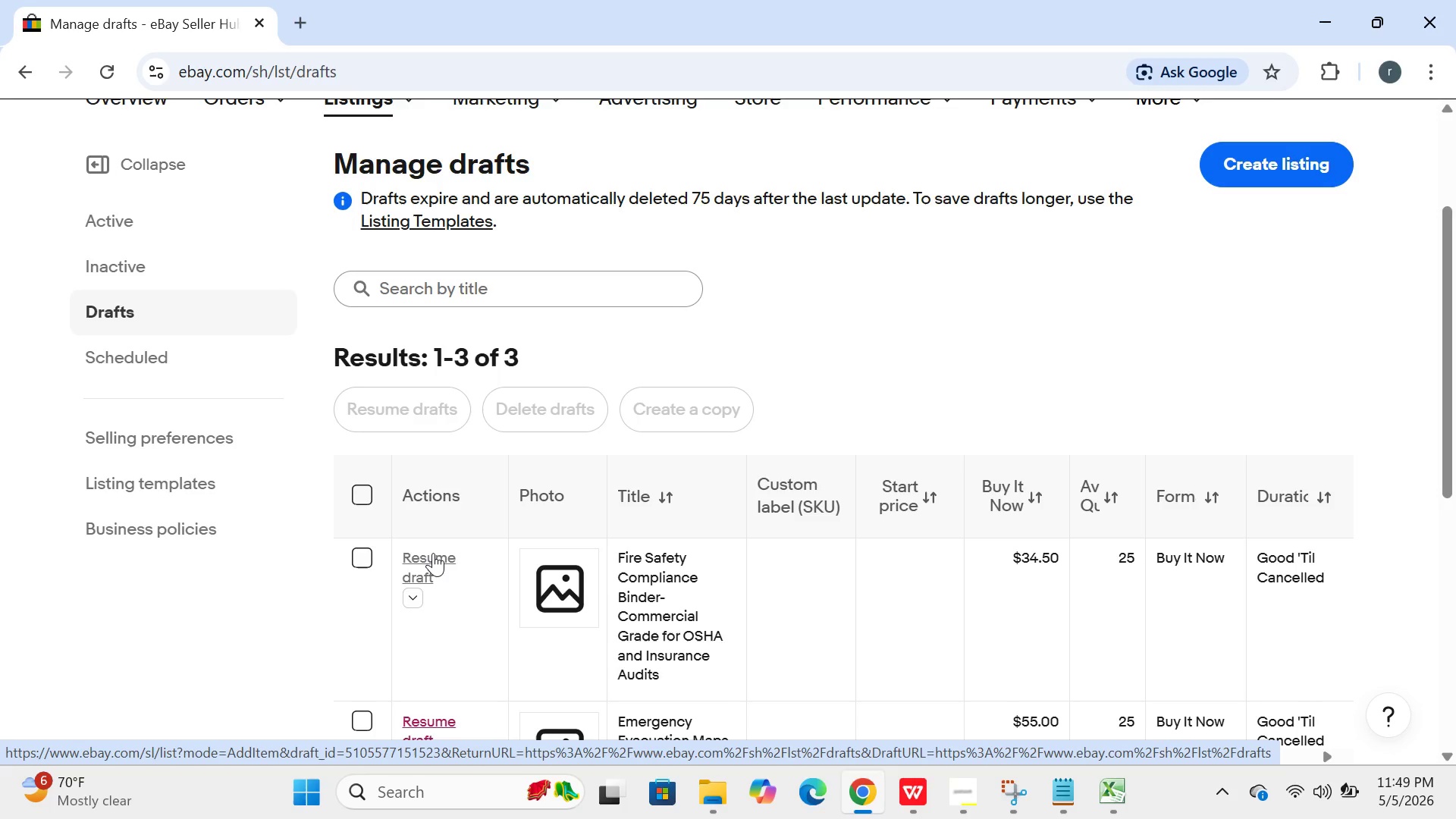 
wait(11.53)
 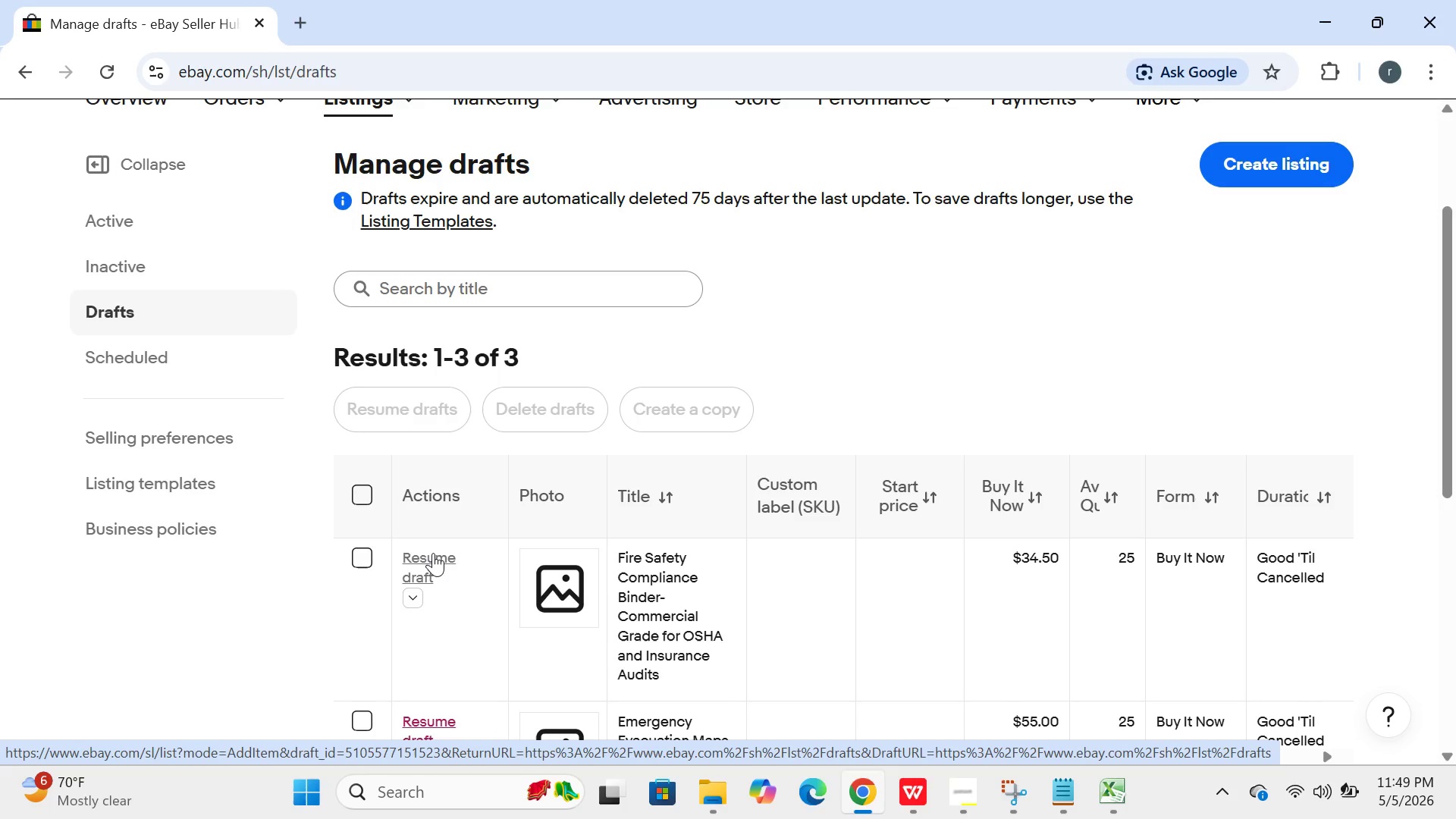 
left_click([433, 553])
 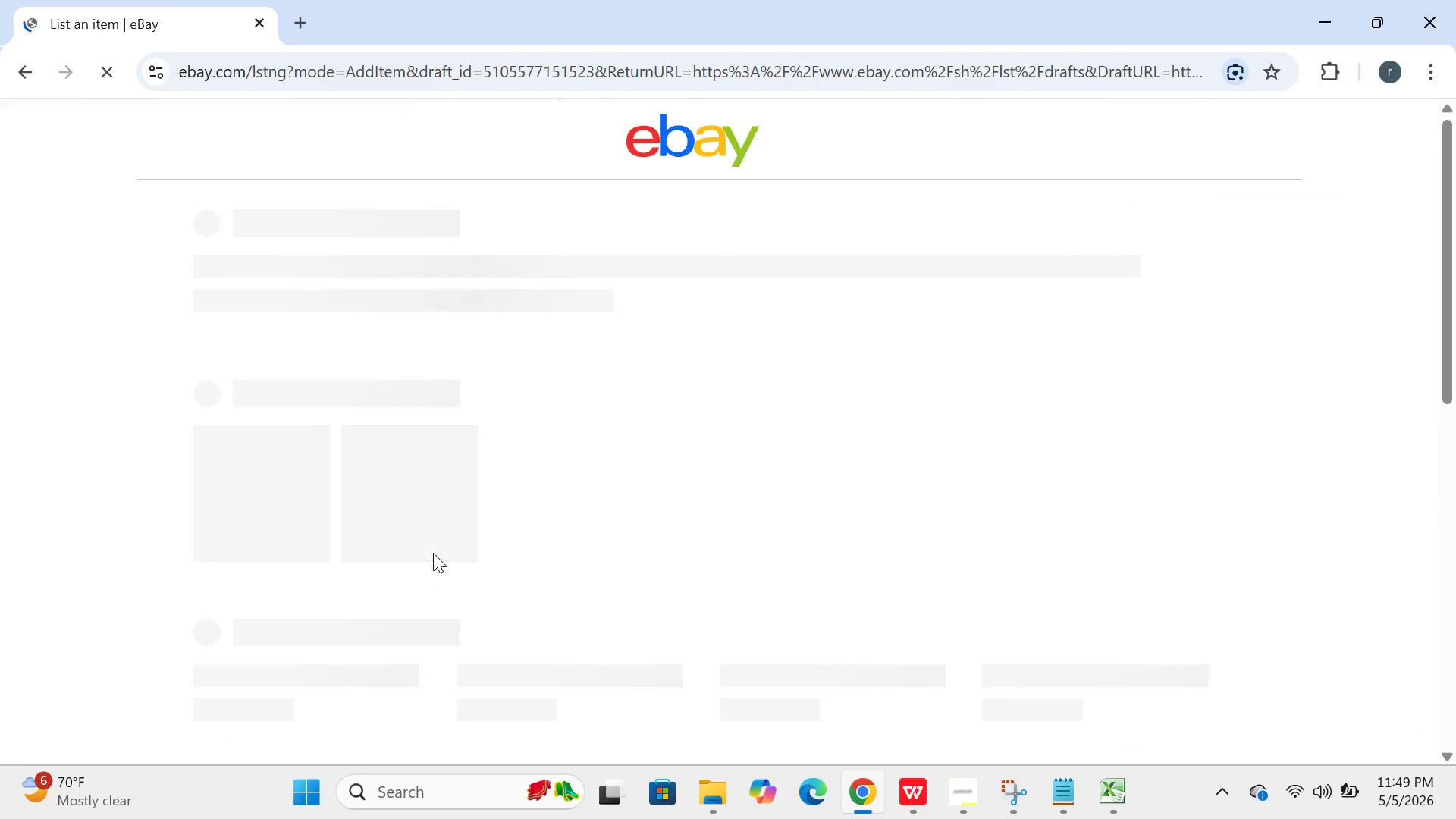 
wait(11.7)
 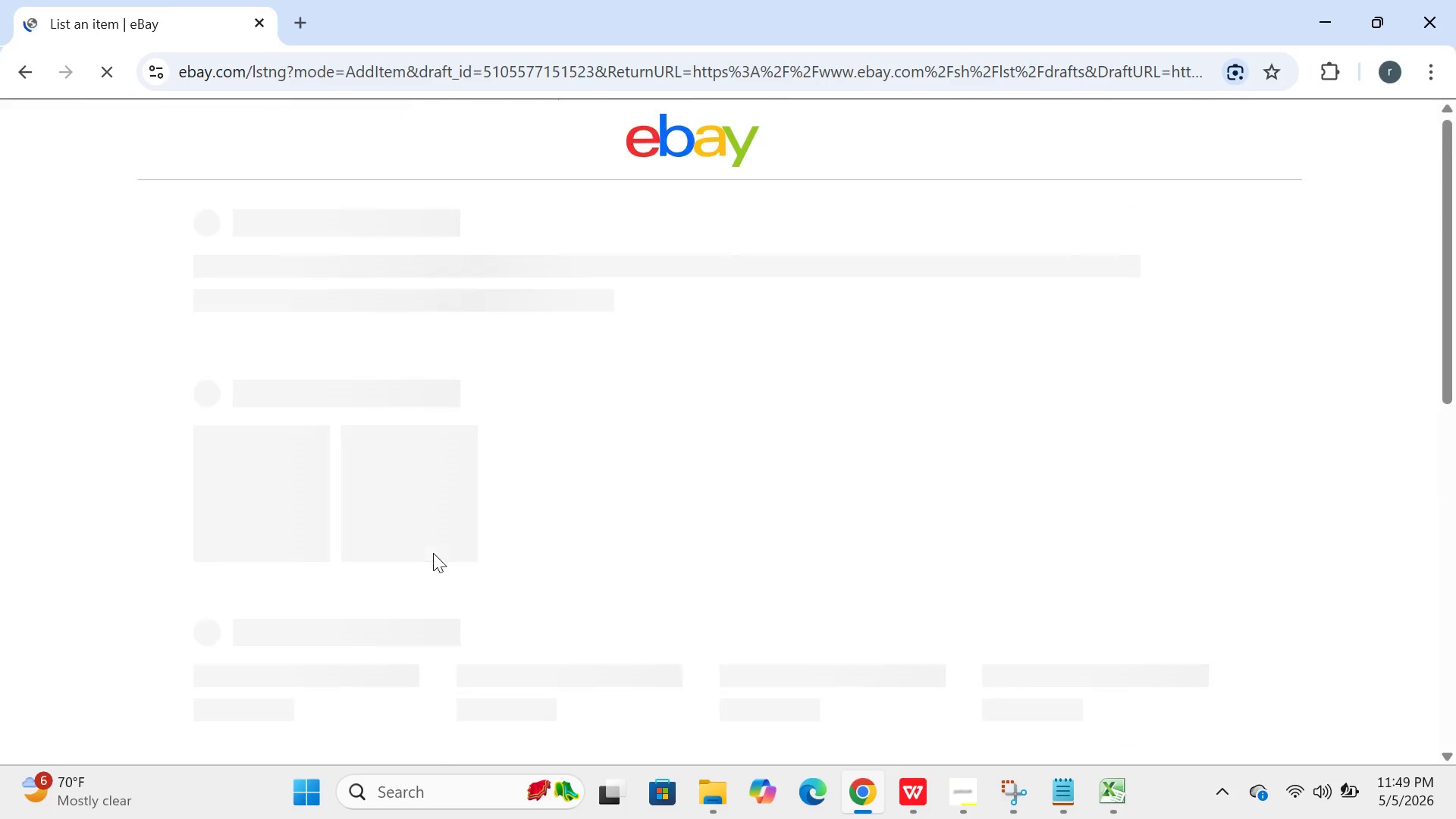 
left_click([1087, 792])
 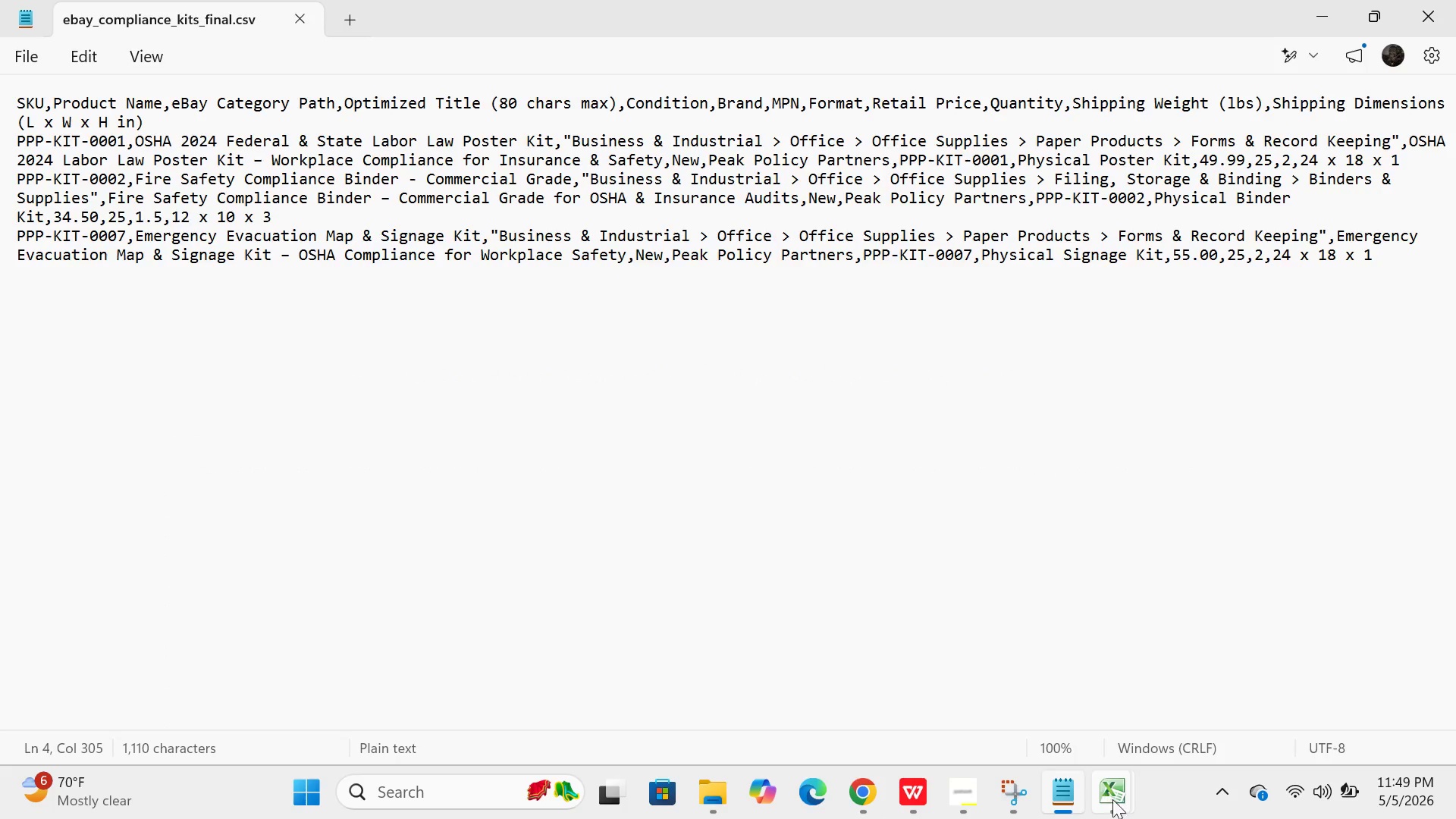 
left_click([1119, 806])
 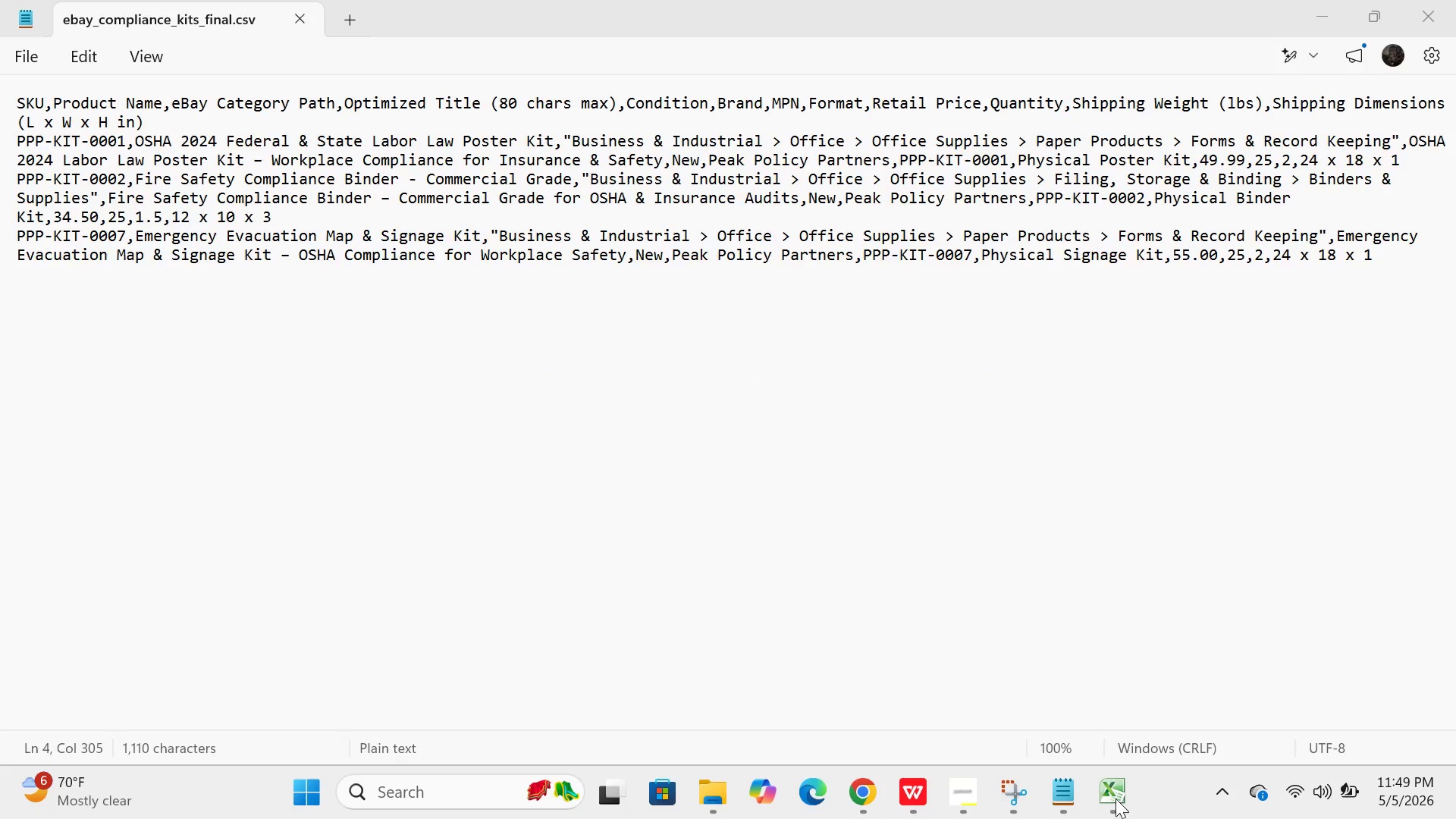 
left_click([1113, 799])
 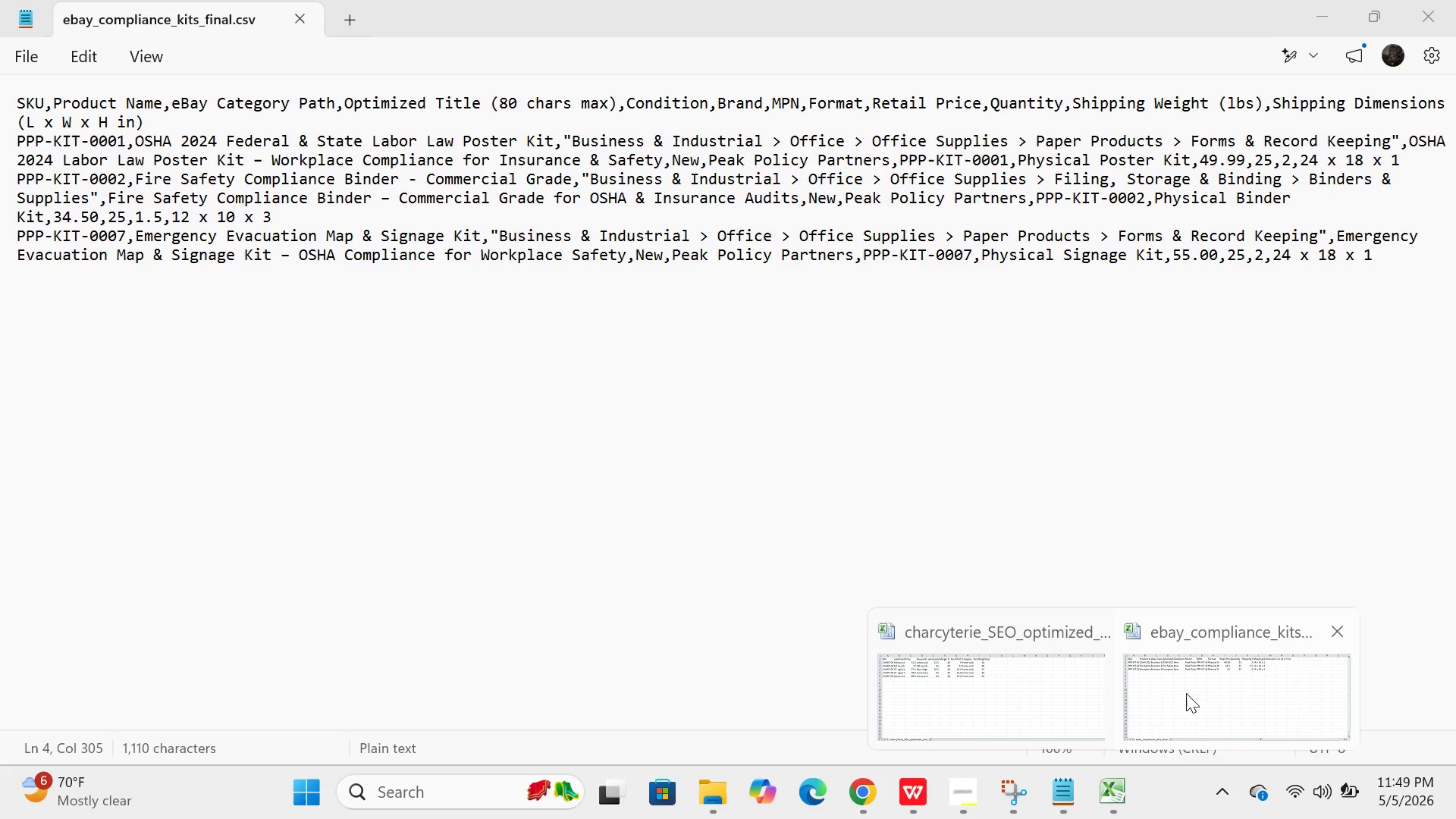 
left_click([1199, 694])
 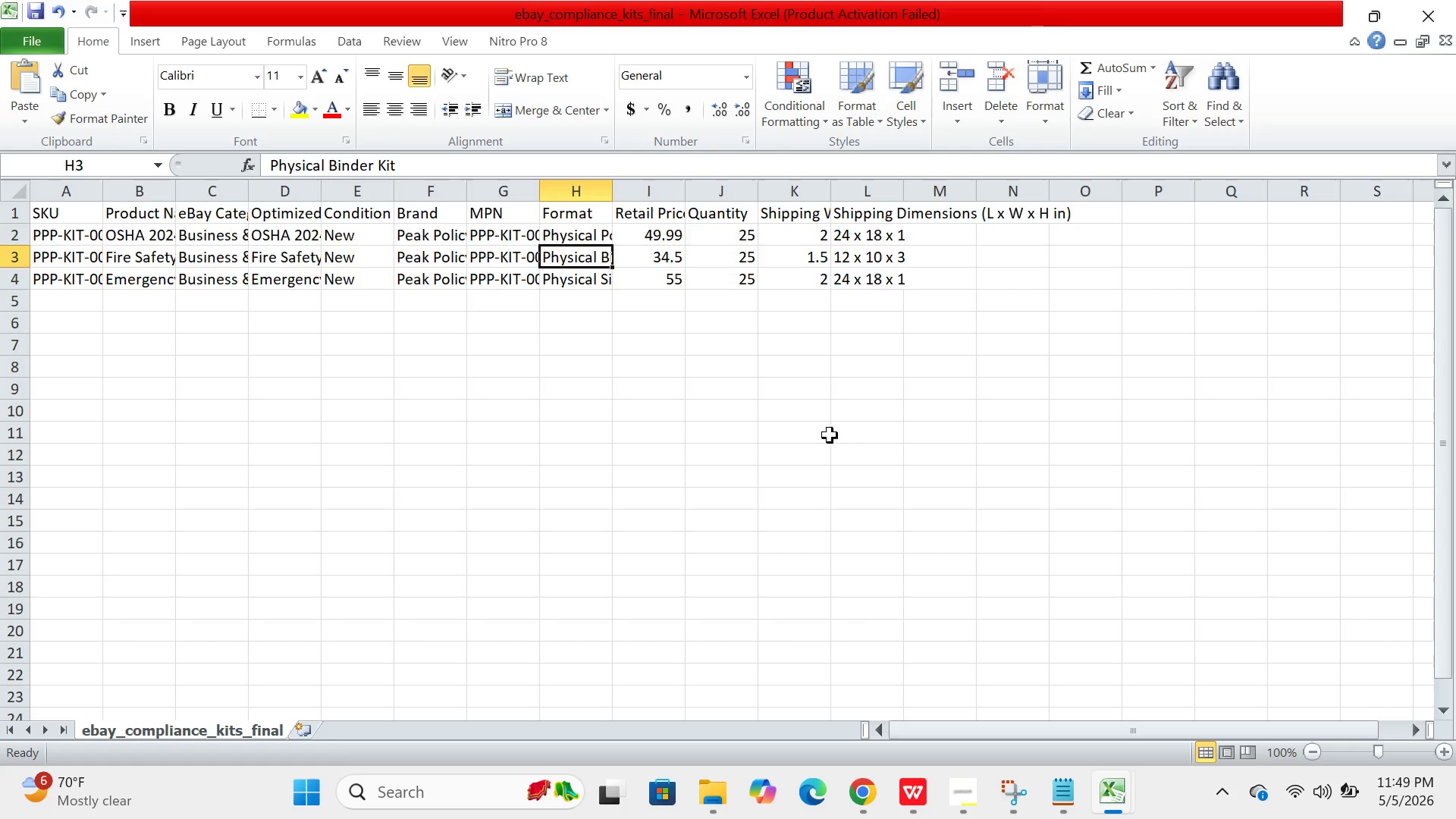 
hold_key(key=ControlLeft, duration=0.81)
 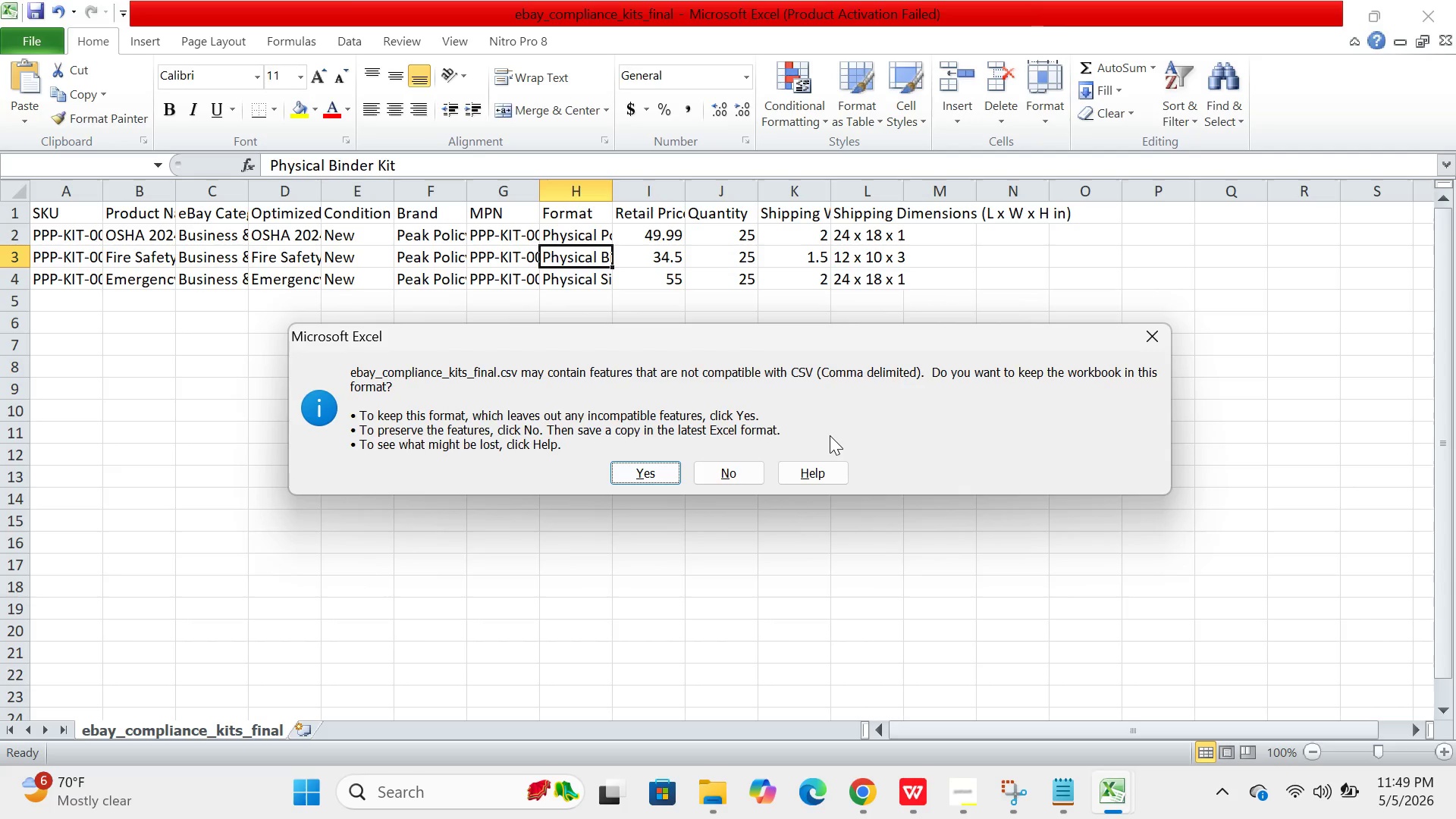 
hold_key(key=S, duration=0.38)
 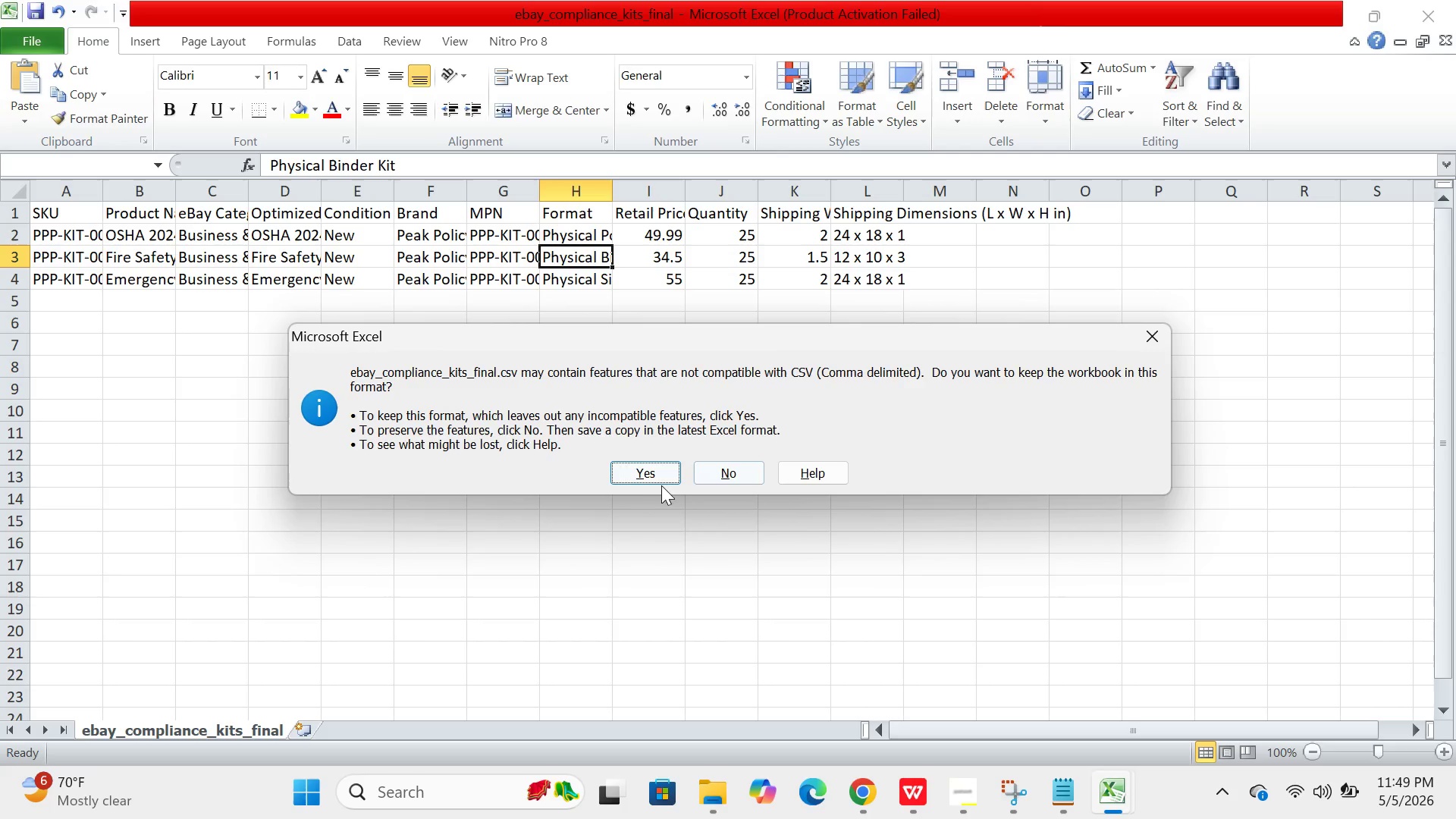 
left_click([652, 478])
 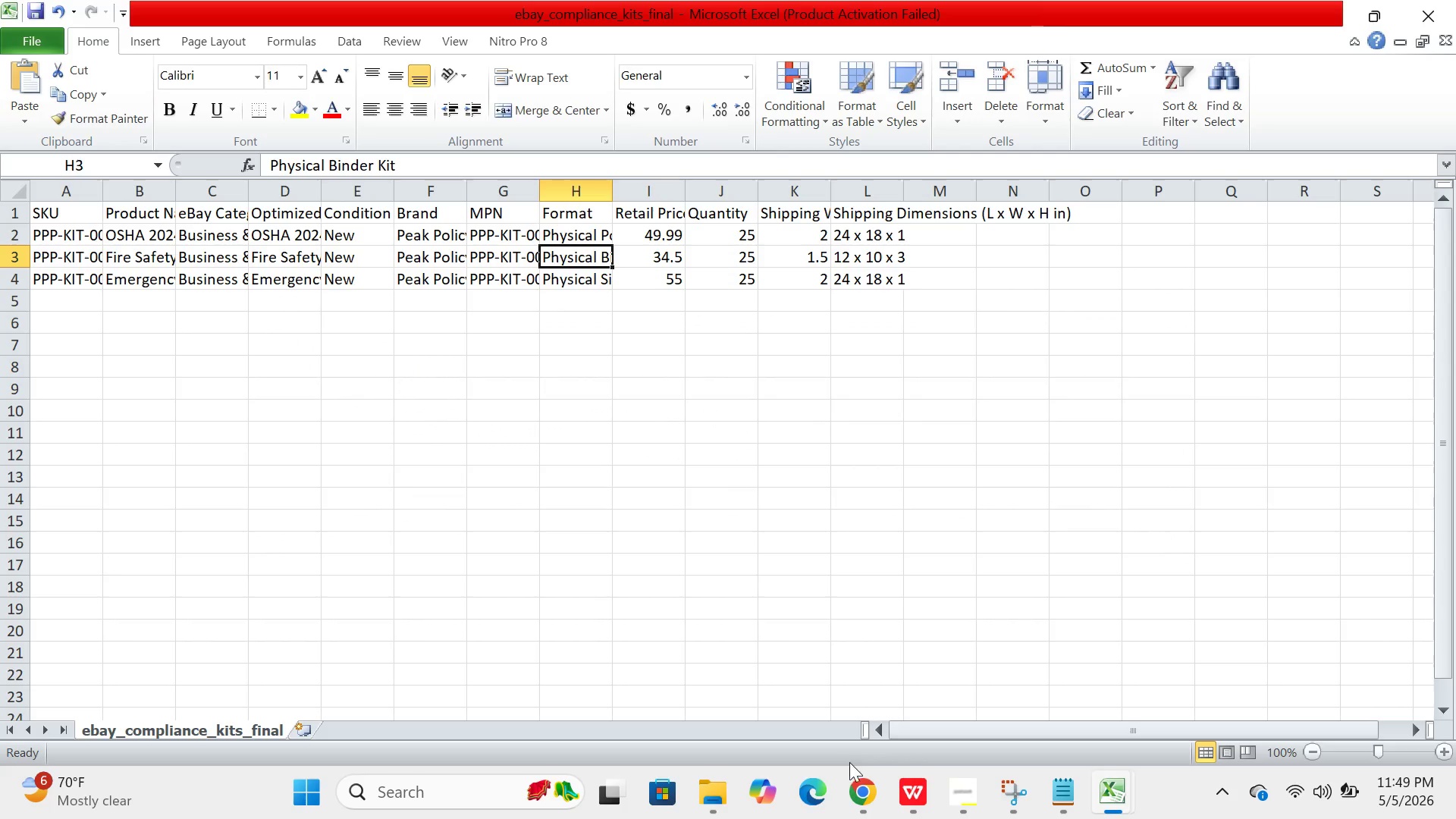 
left_click([856, 777])
 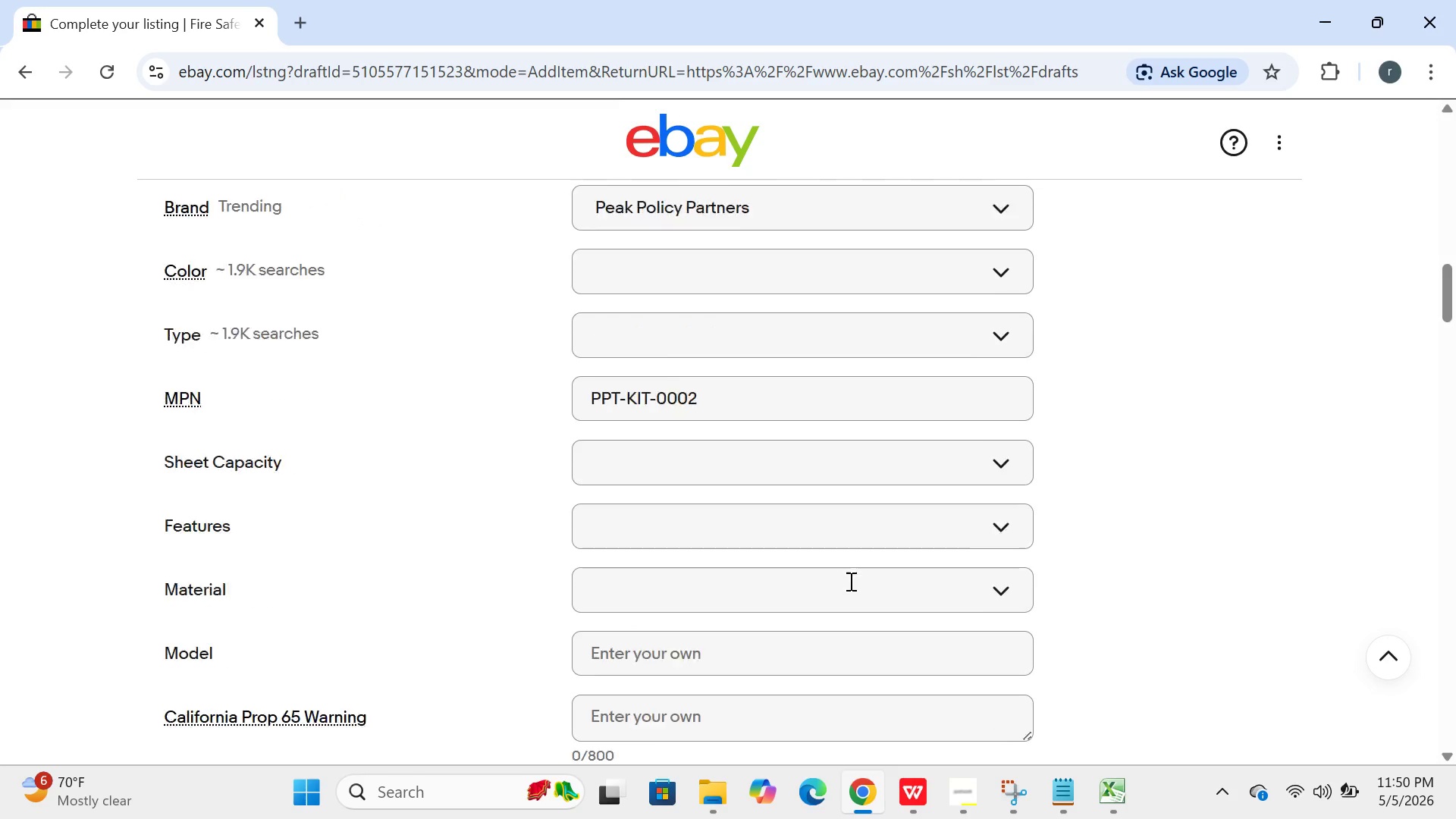 
wait(48.31)
 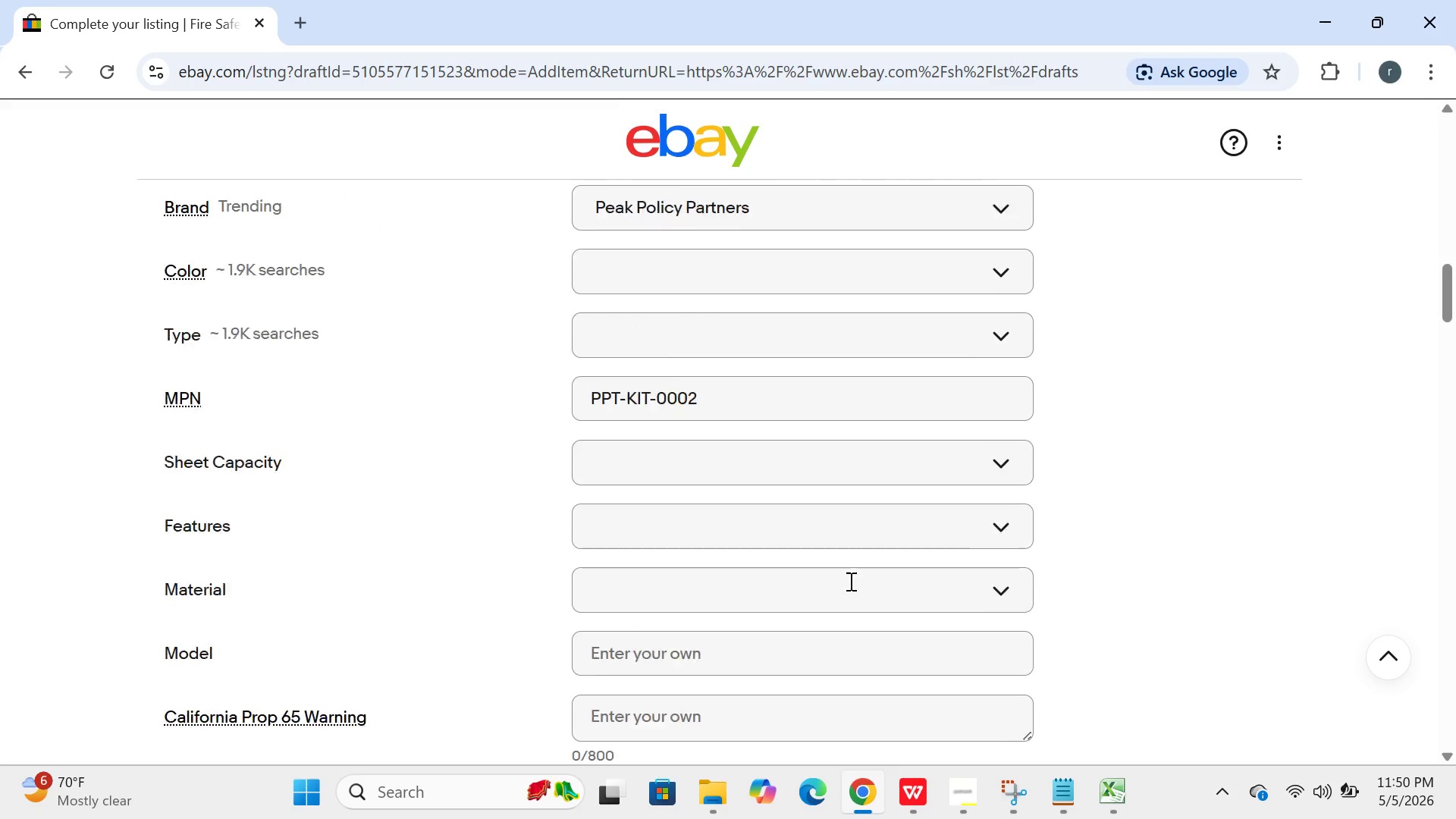 
left_click([1115, 793])
 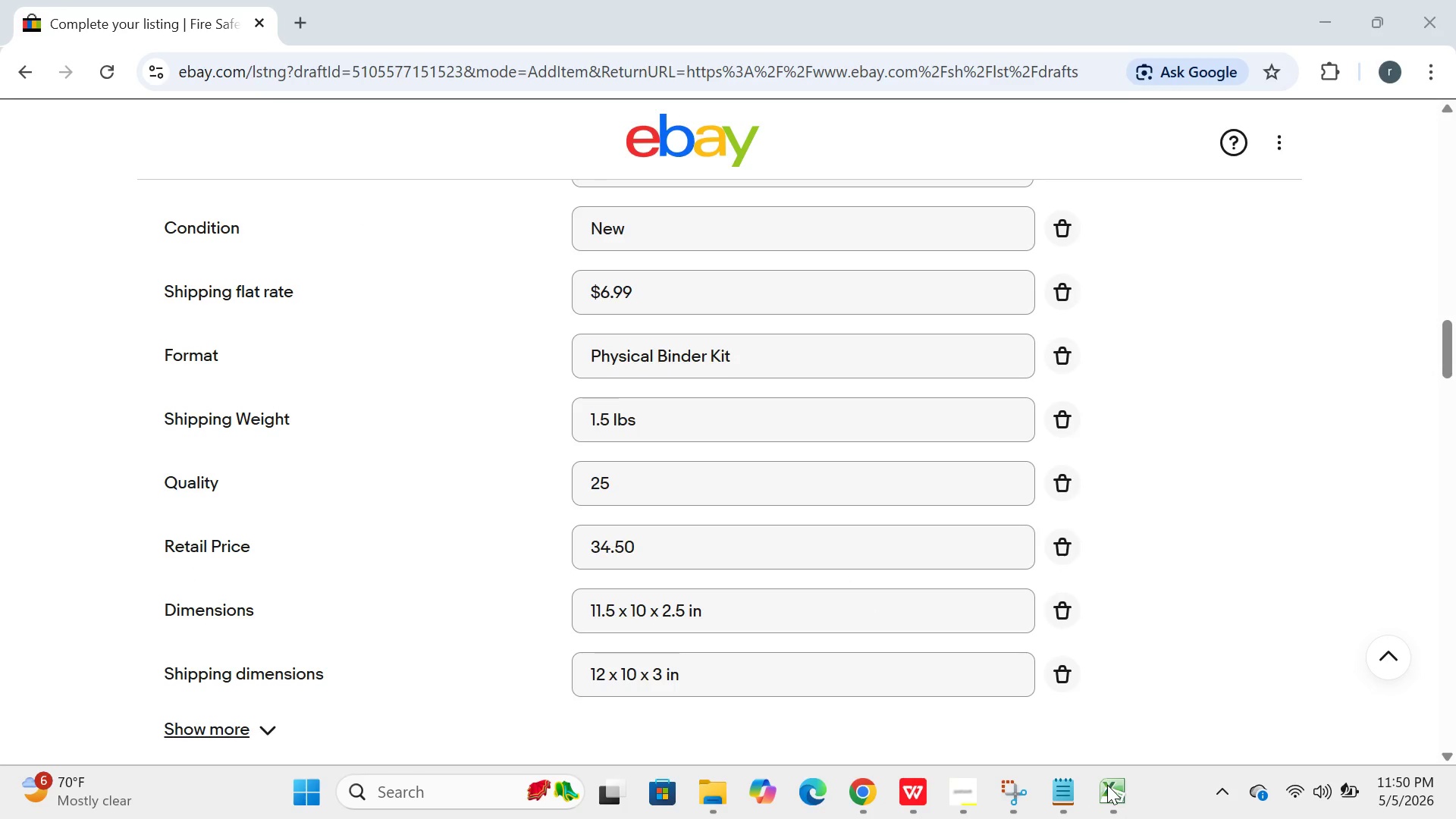 
left_click([1107, 785])
 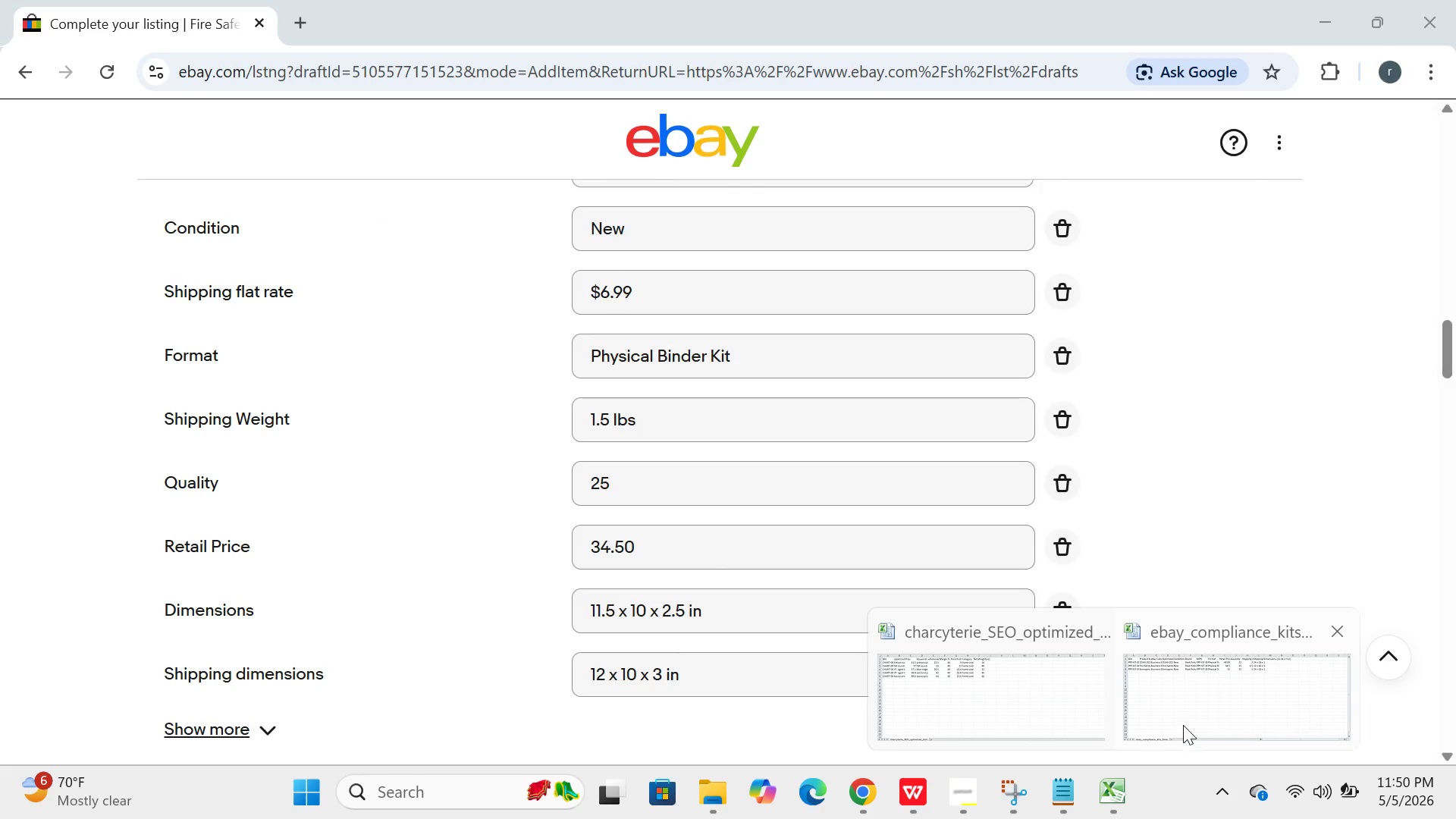 
left_click([1183, 720])
 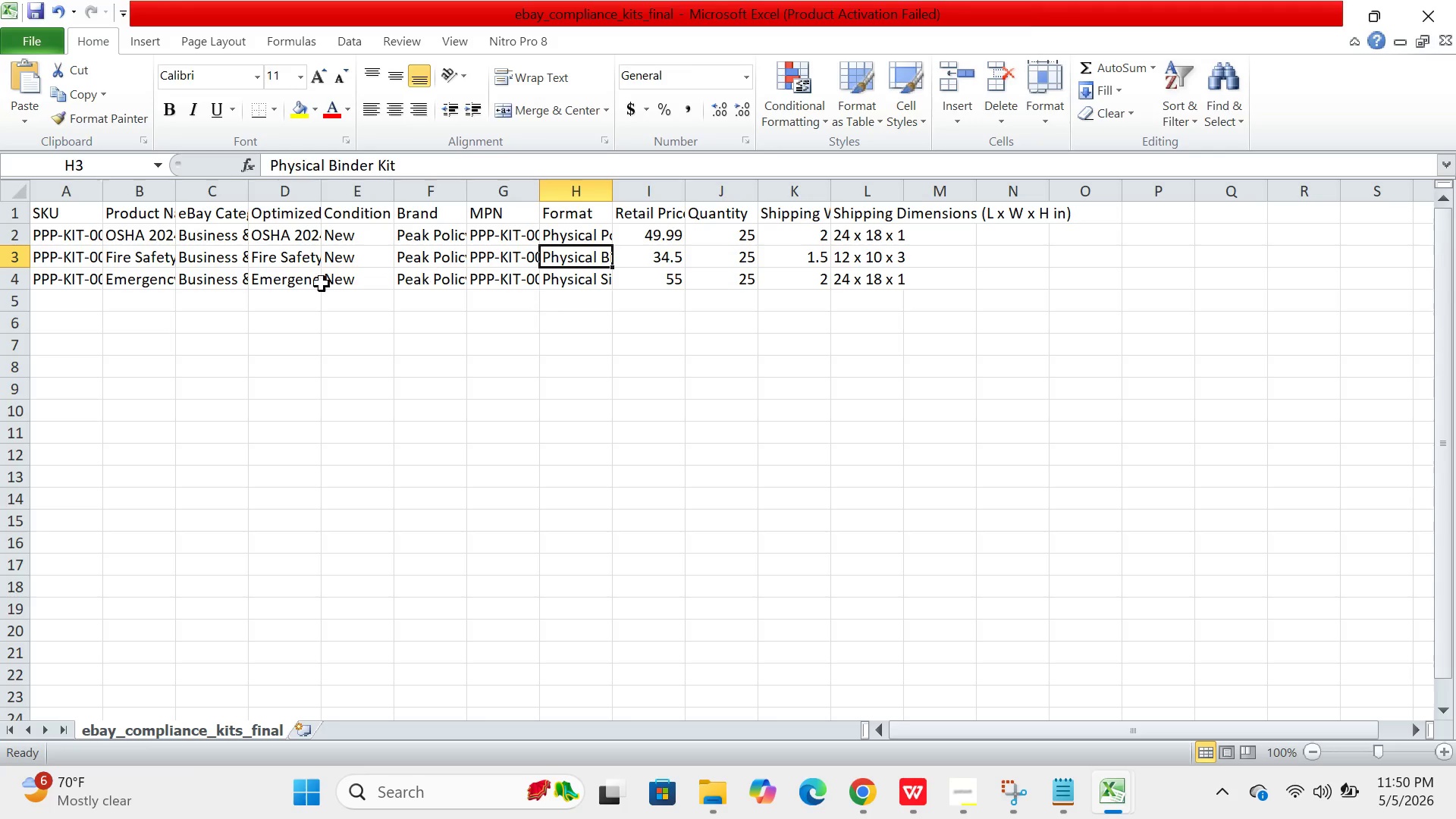 
left_click([49, 260])
 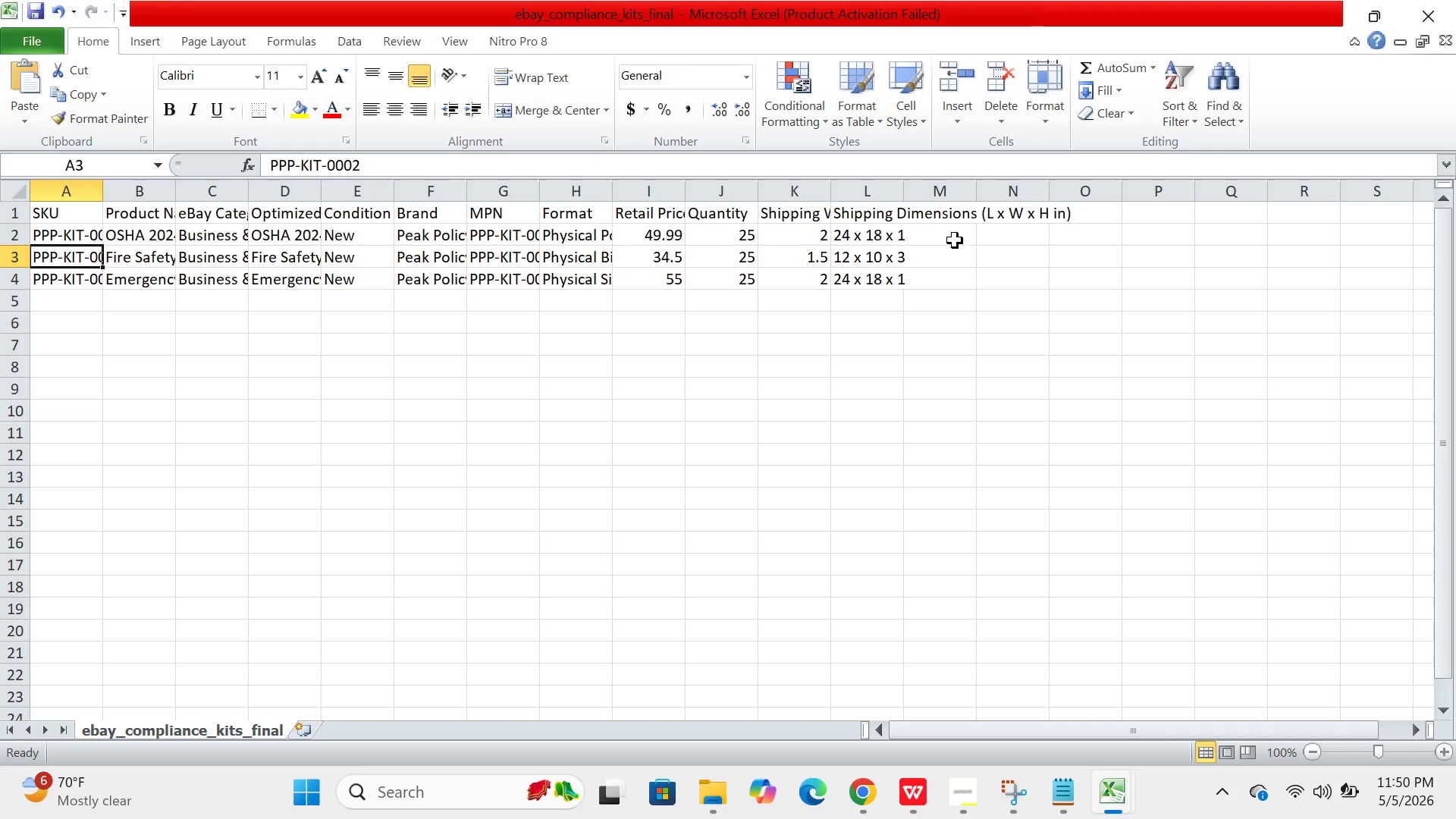 
left_click([946, 238])
 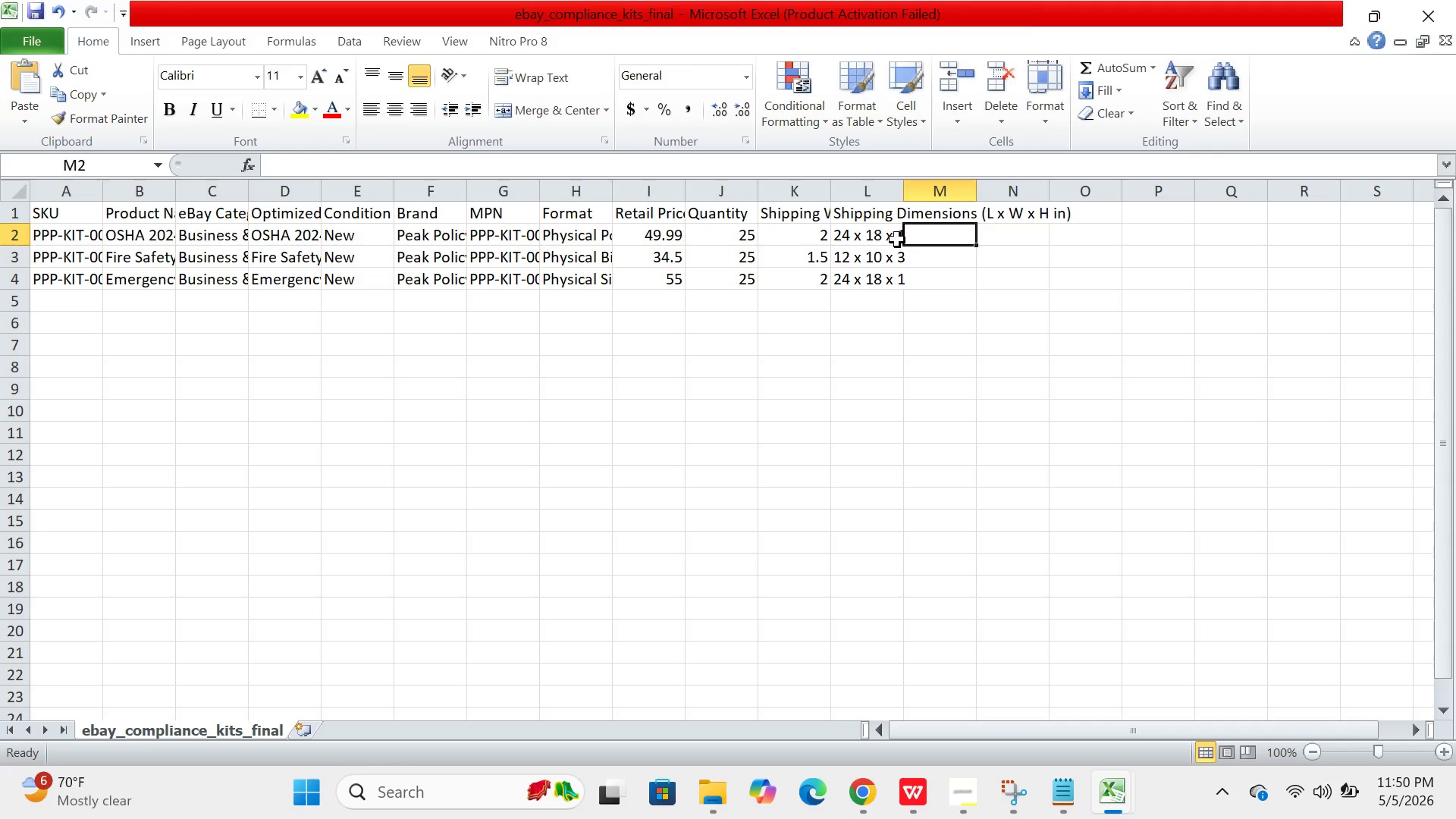 
left_click([897, 240])
 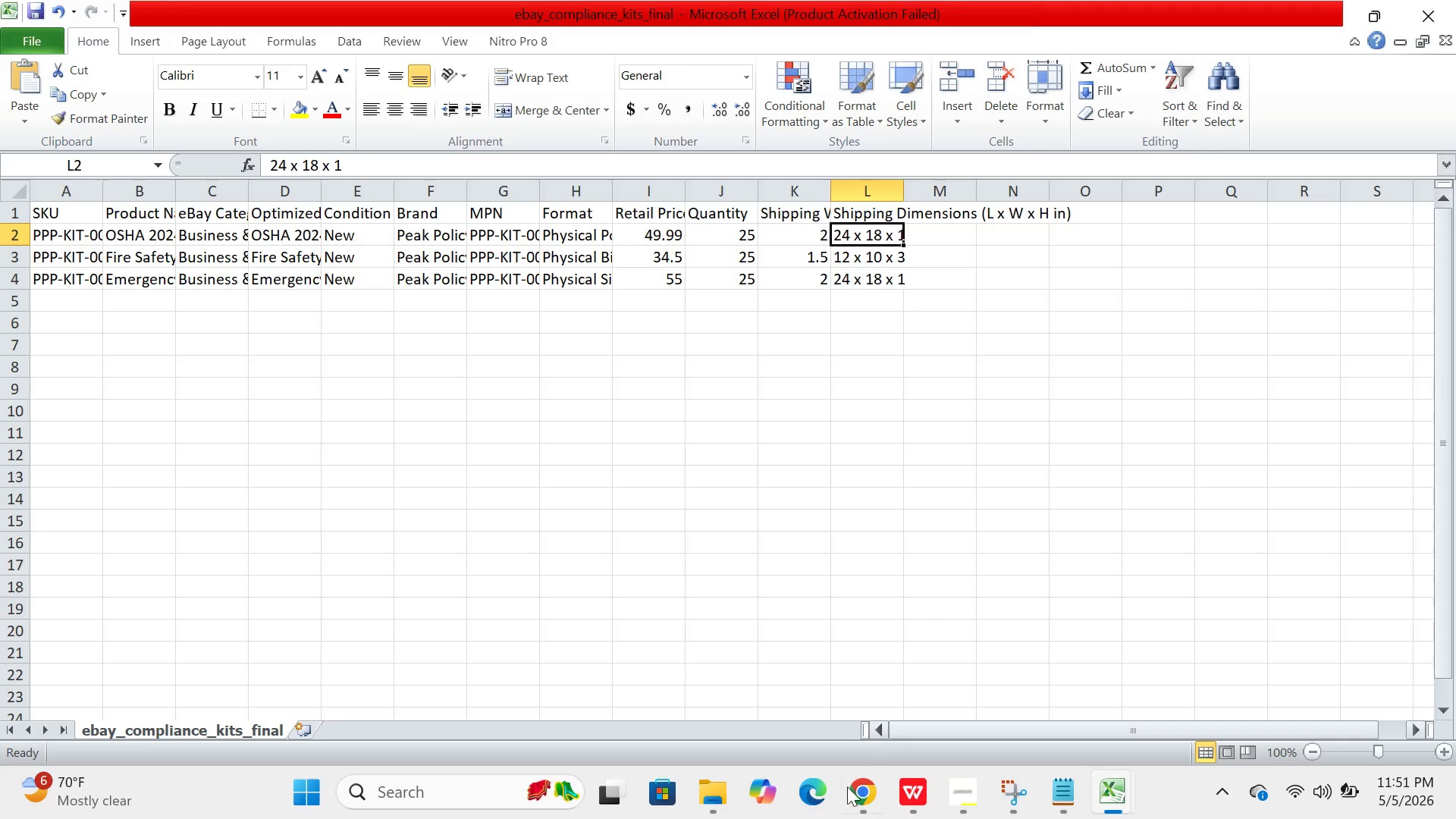 
left_click([849, 795])
 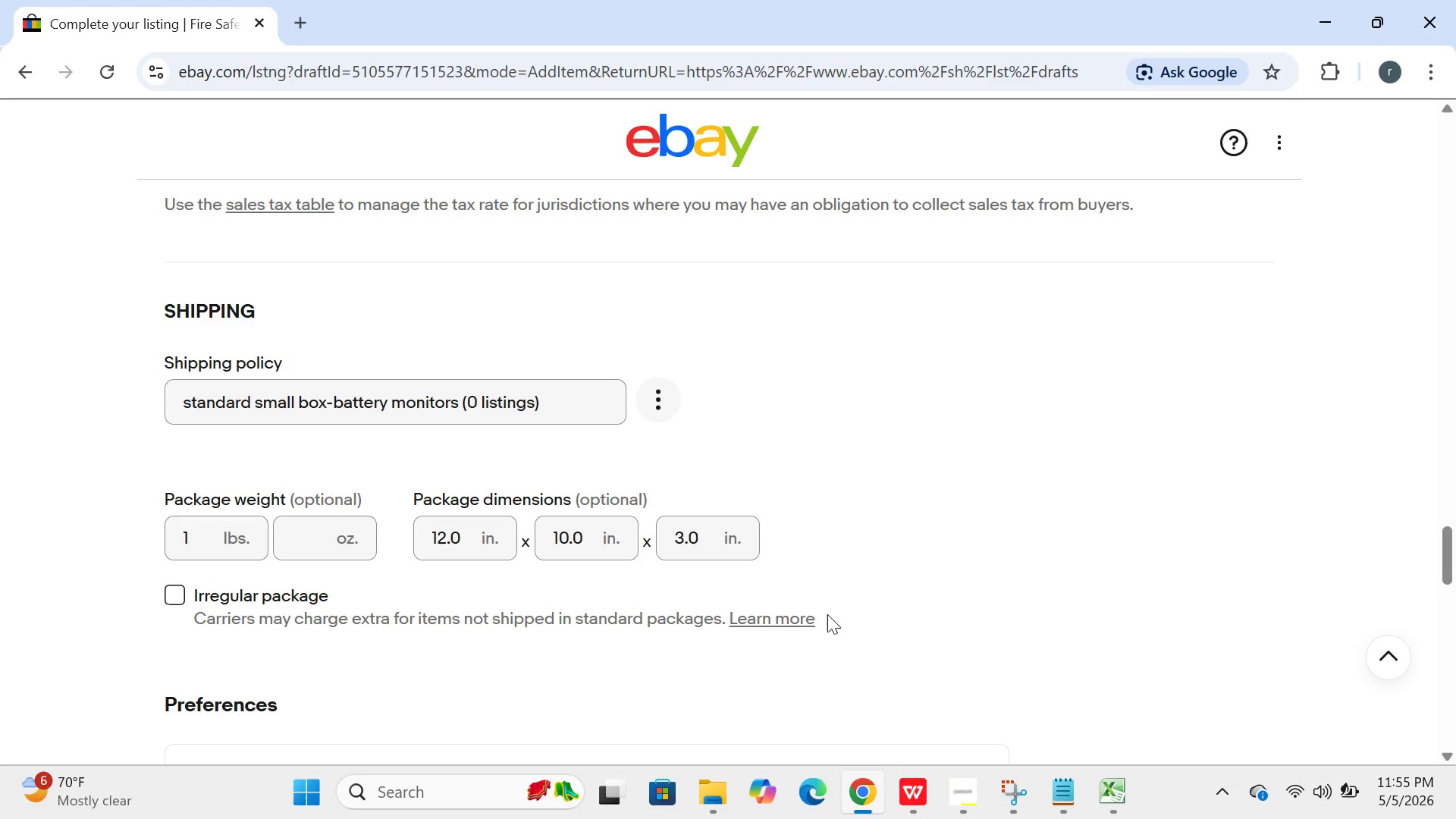 
wait(267.25)
 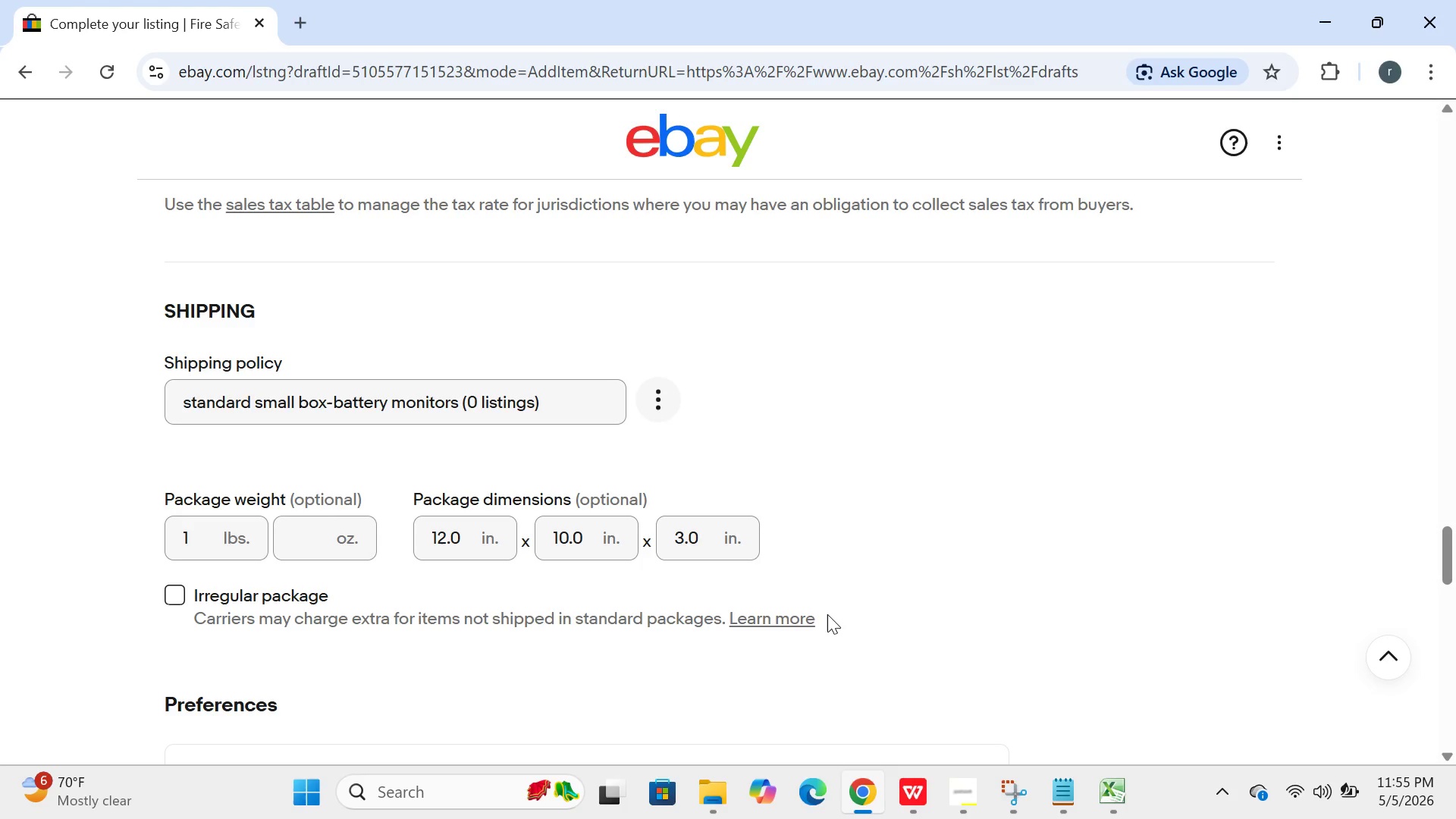 
left_click([776, 500])
 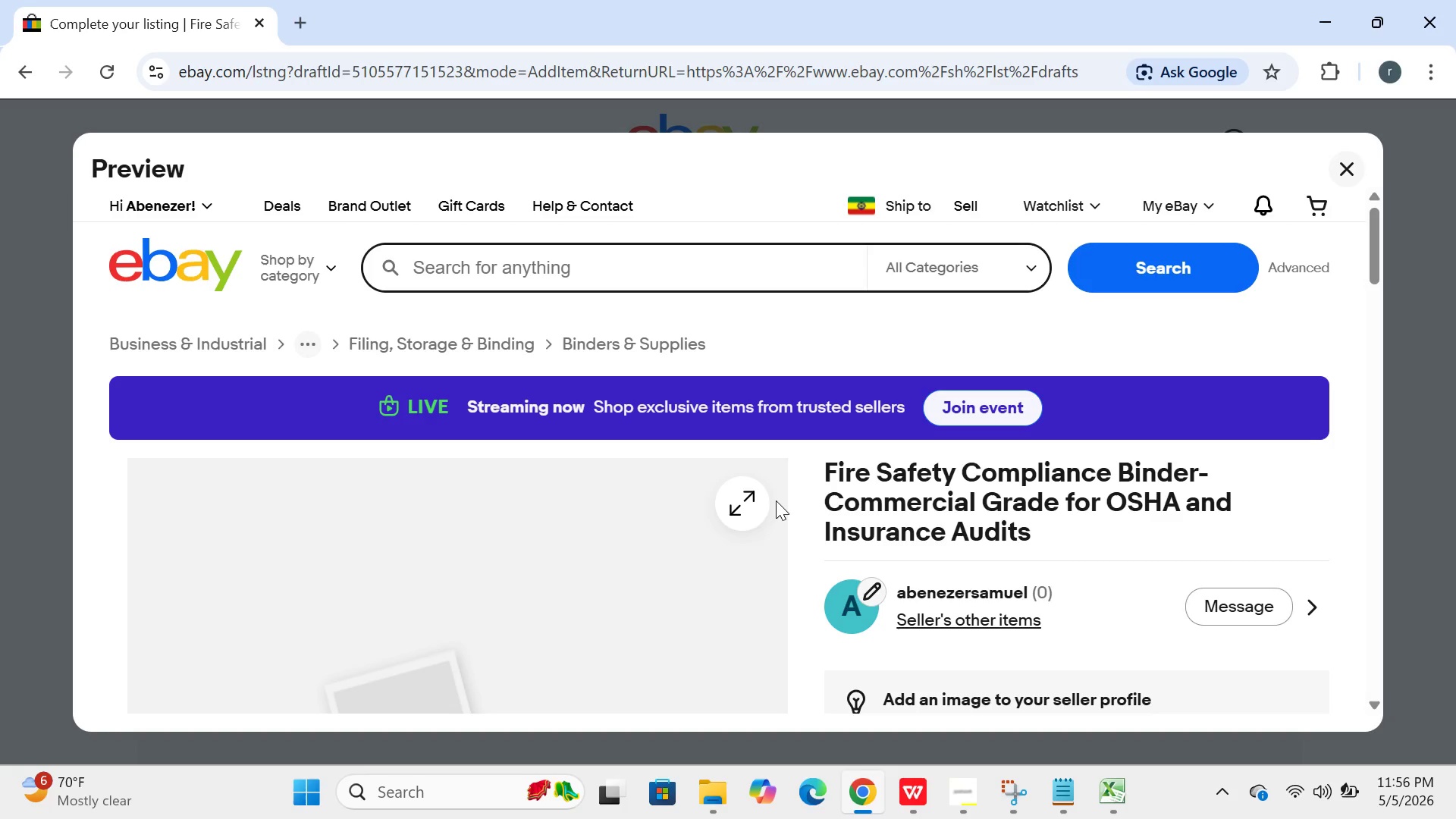 
wait(63.2)
 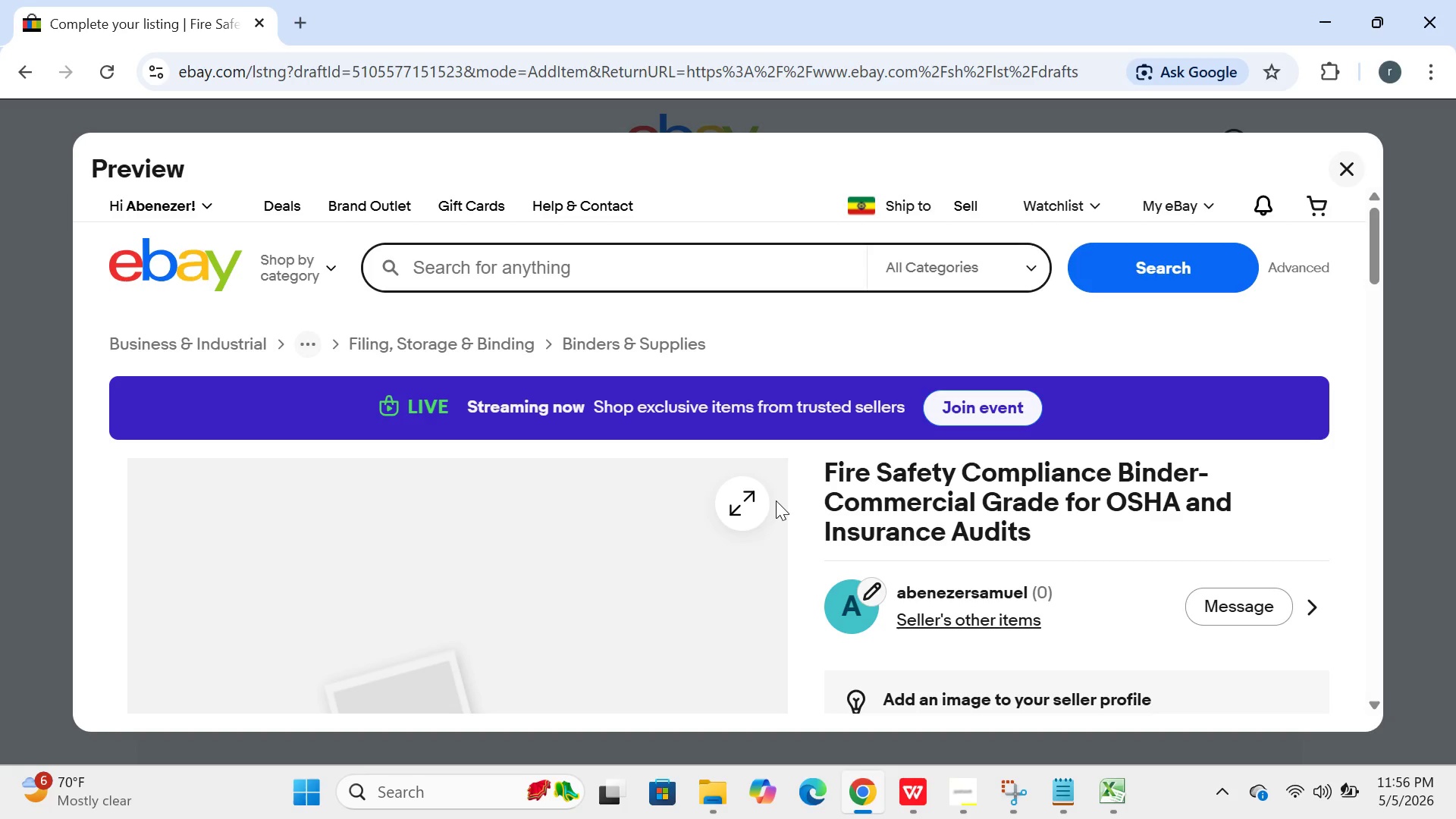 
left_click([295, 778])
 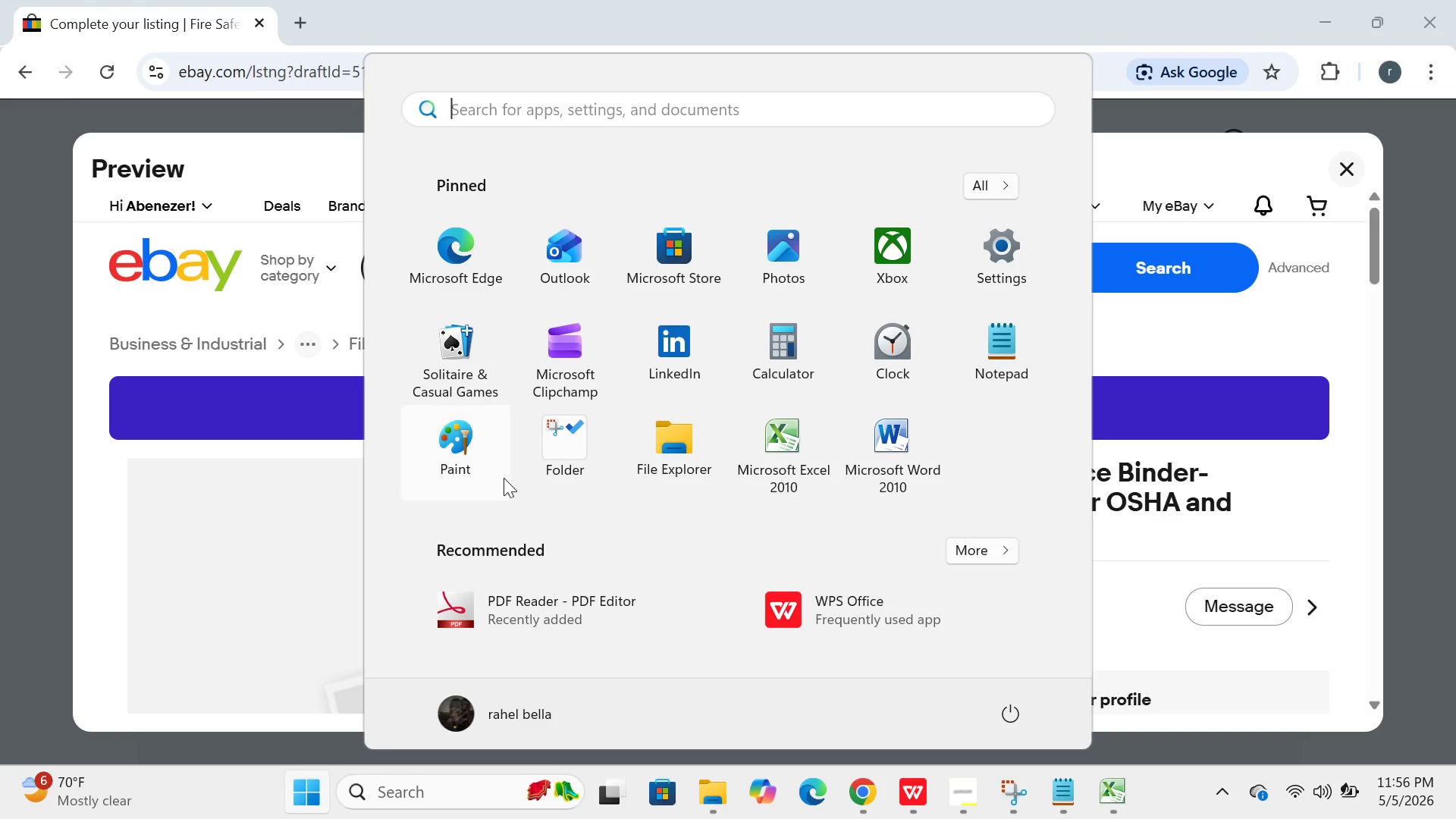 
left_click([551, 460])
 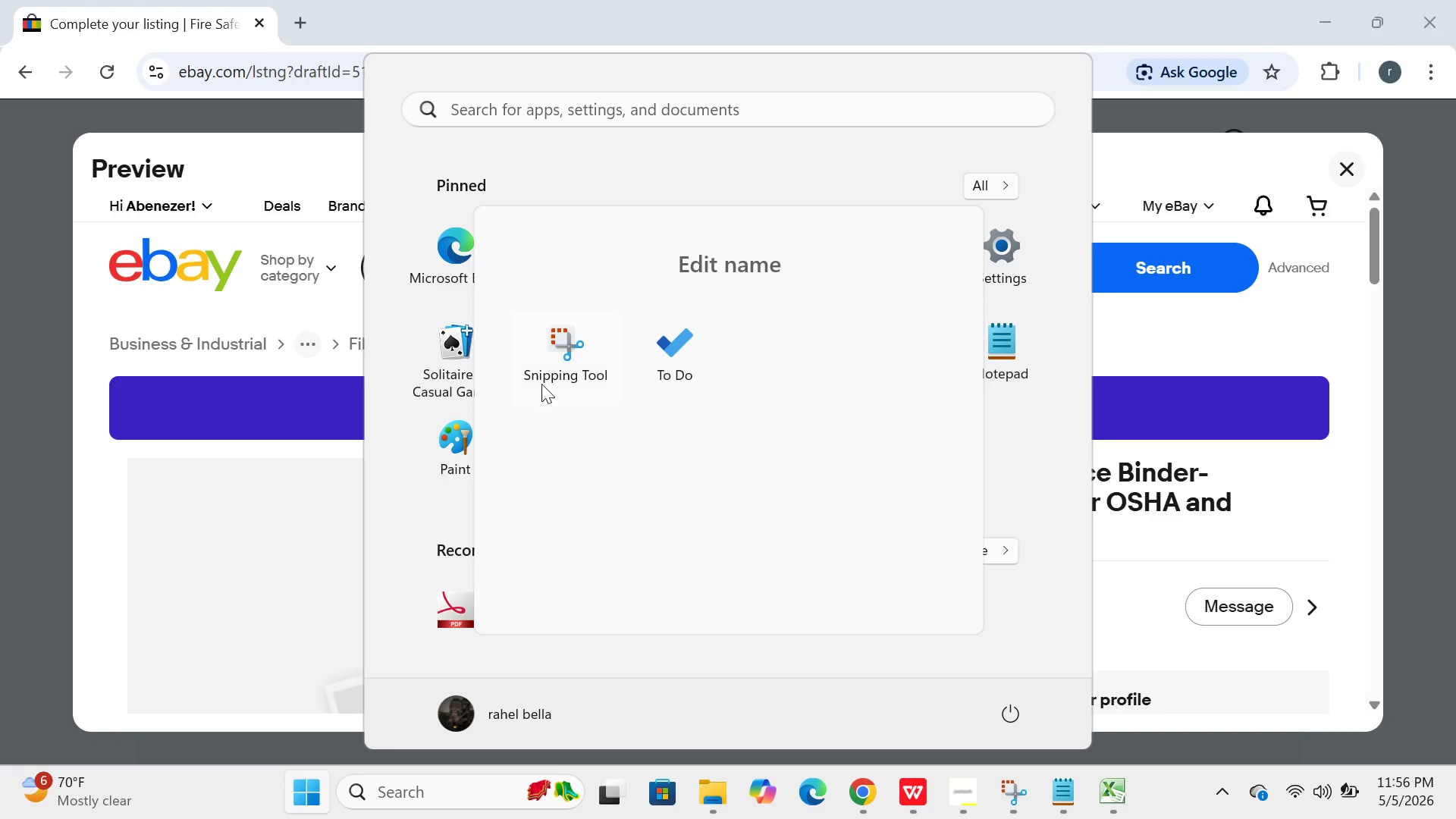 
left_click([541, 373])
 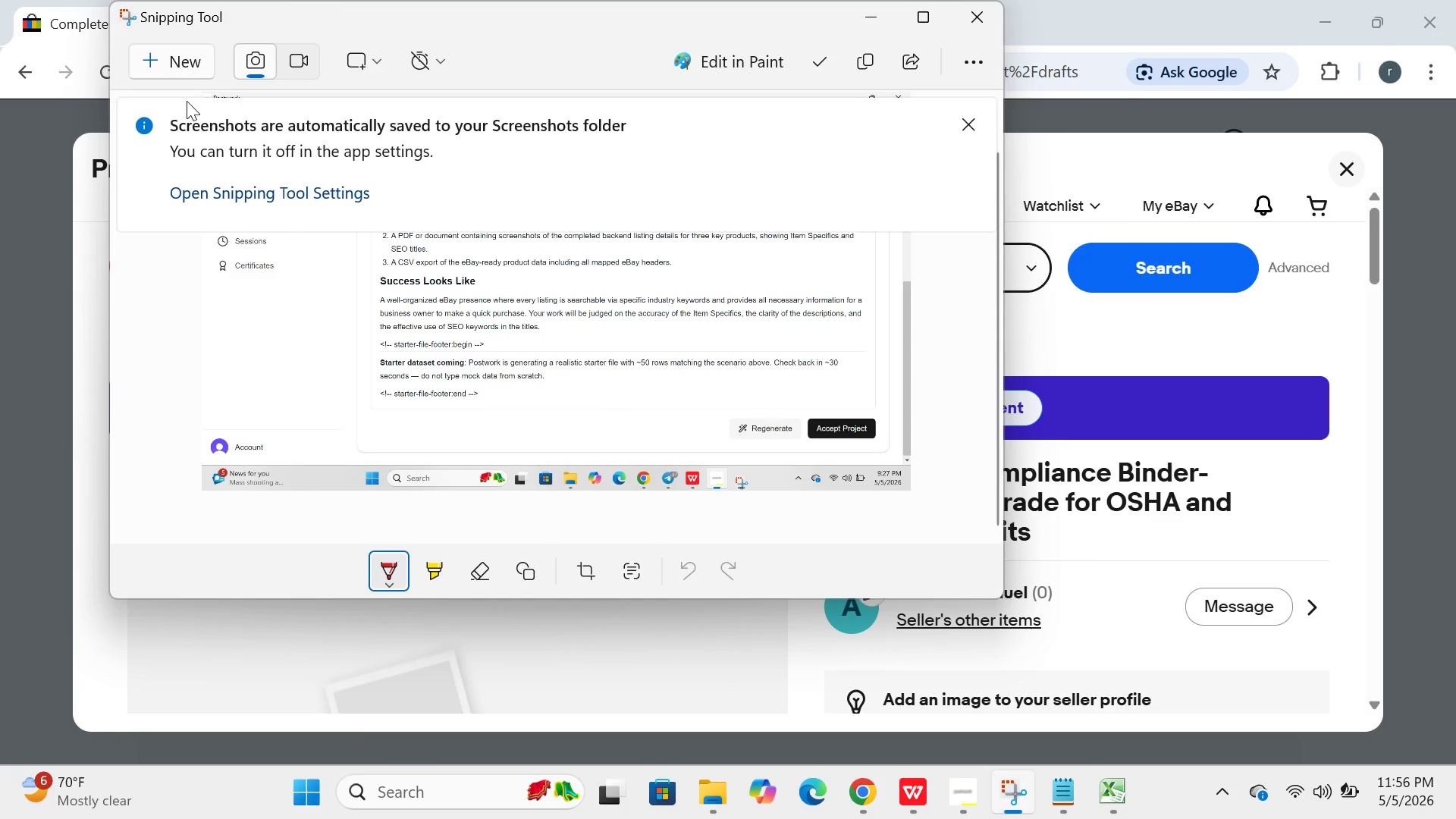 
left_click([180, 46])
 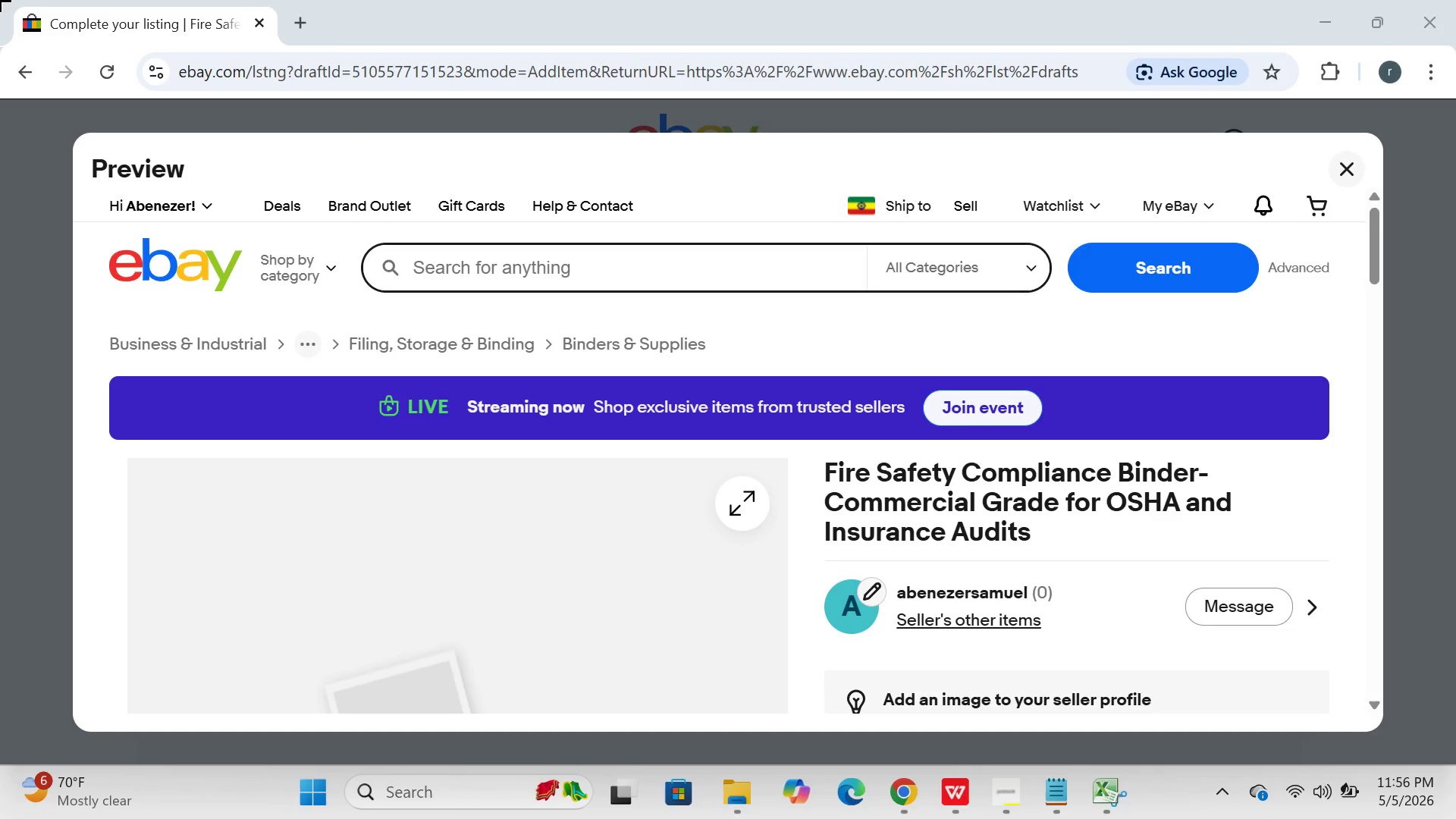 
left_click_drag(start_coordinate=[0, 0], to_coordinate=[1455, 818])
 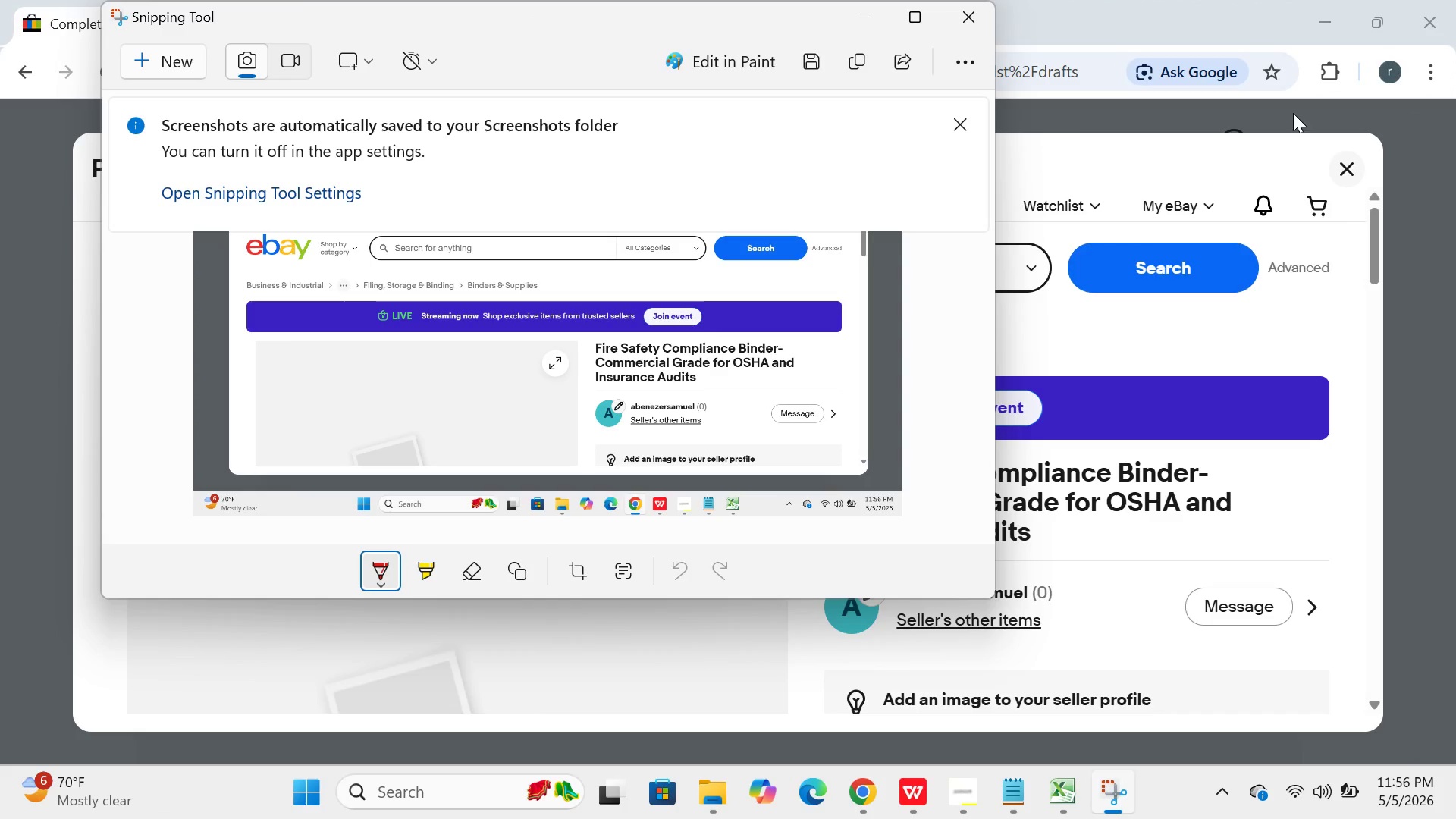 
wait(5.28)
 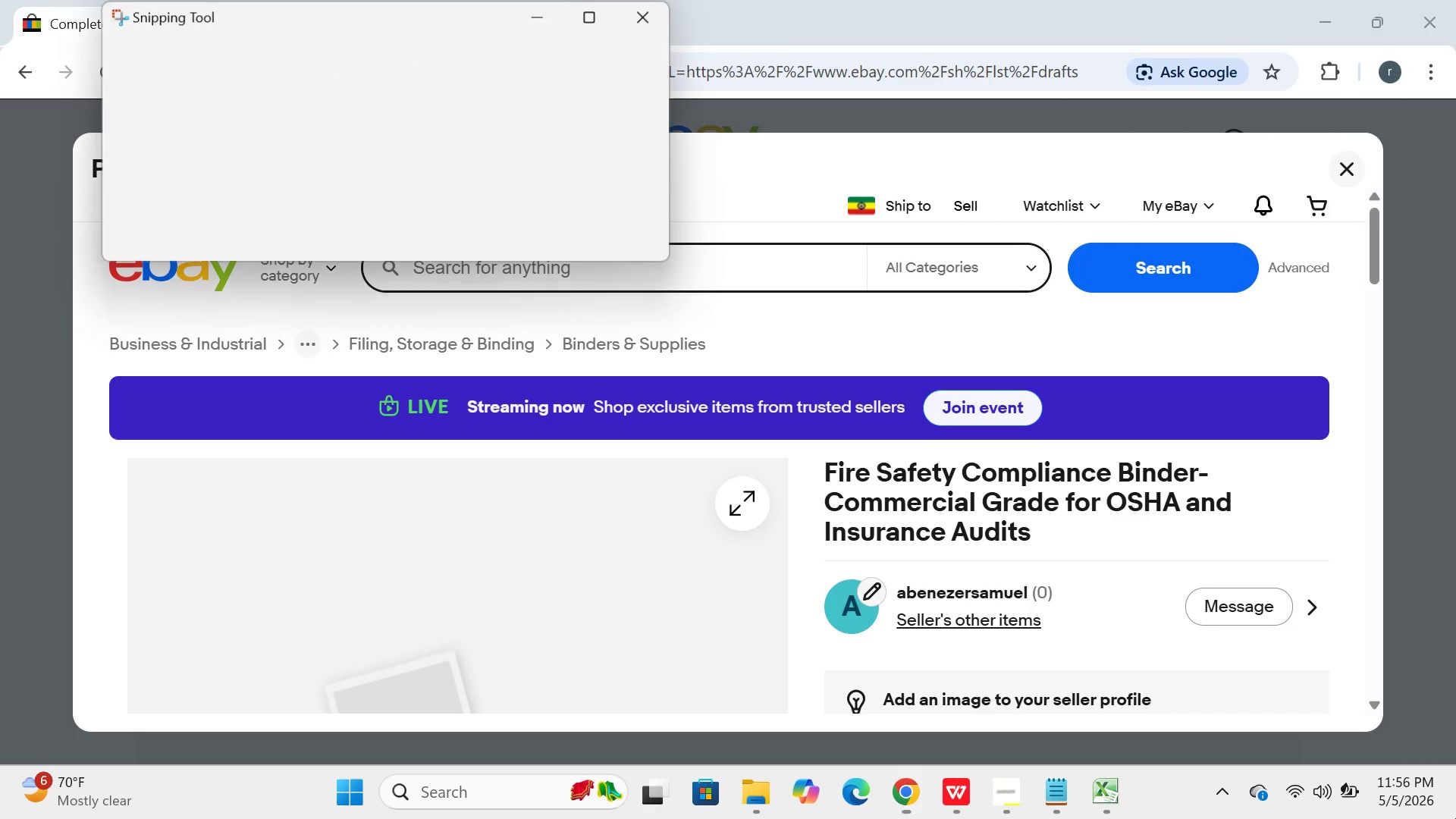 
left_click([854, 11])
 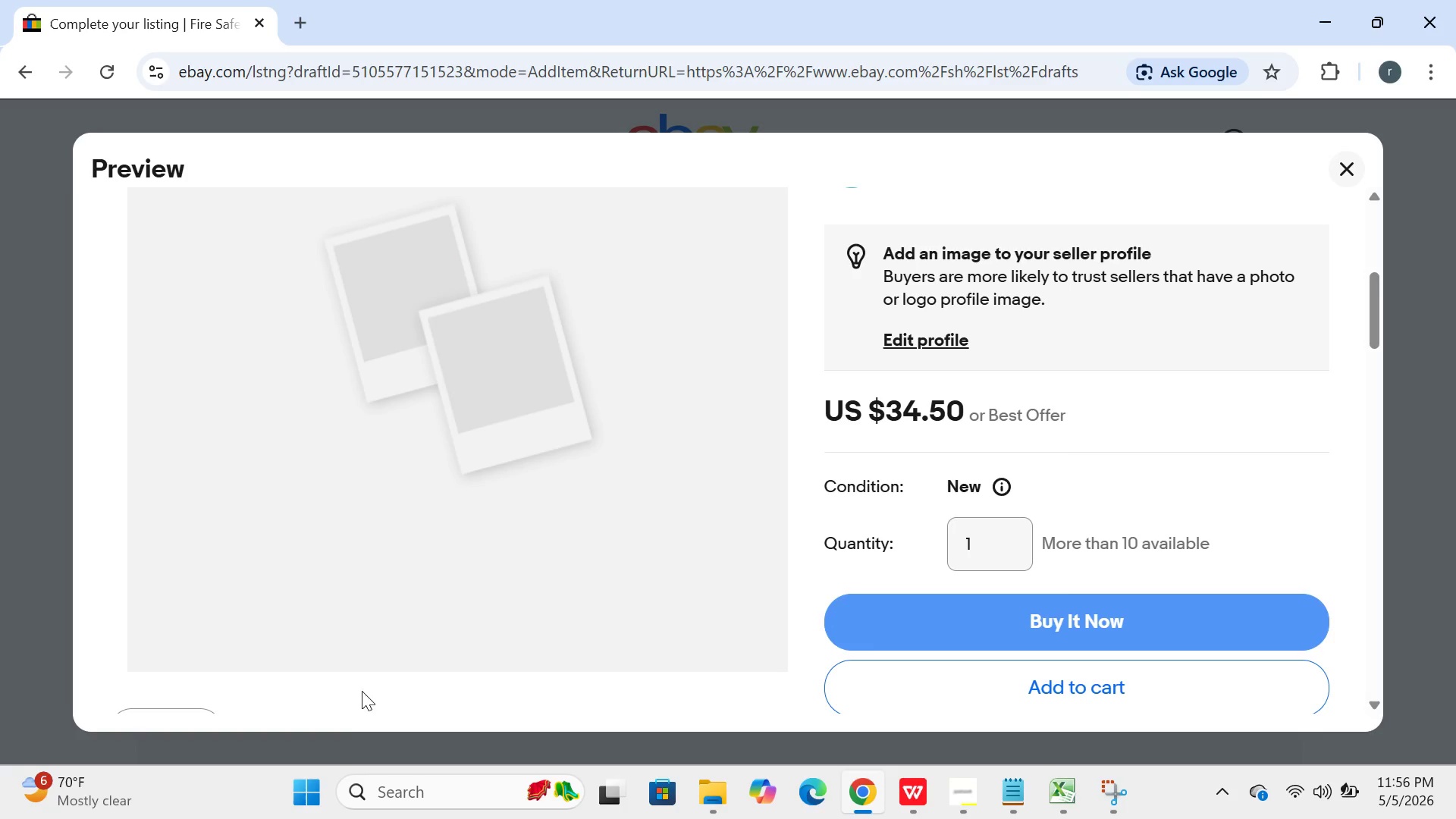 
wait(6.12)
 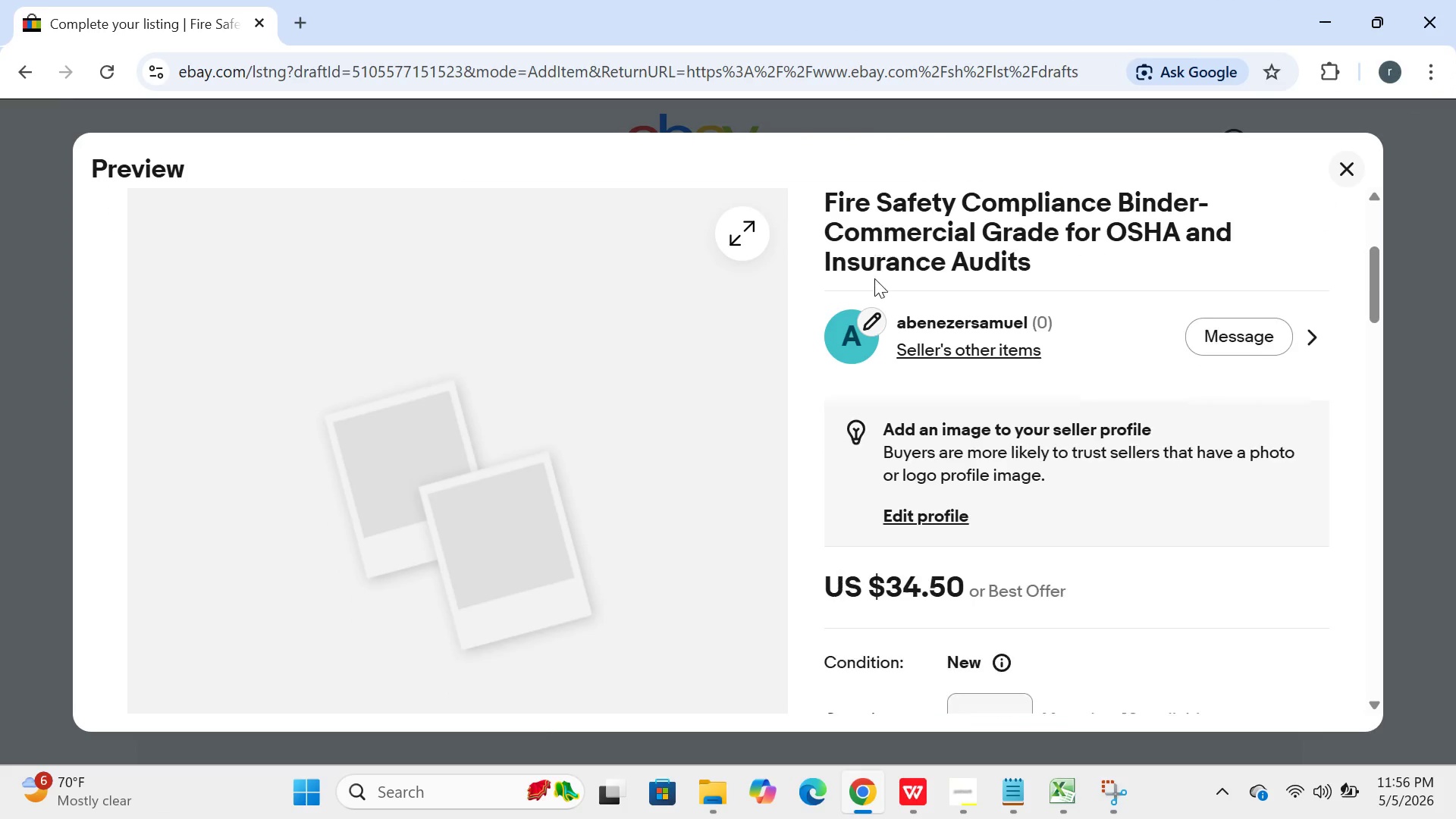 
left_click([326, 788])
 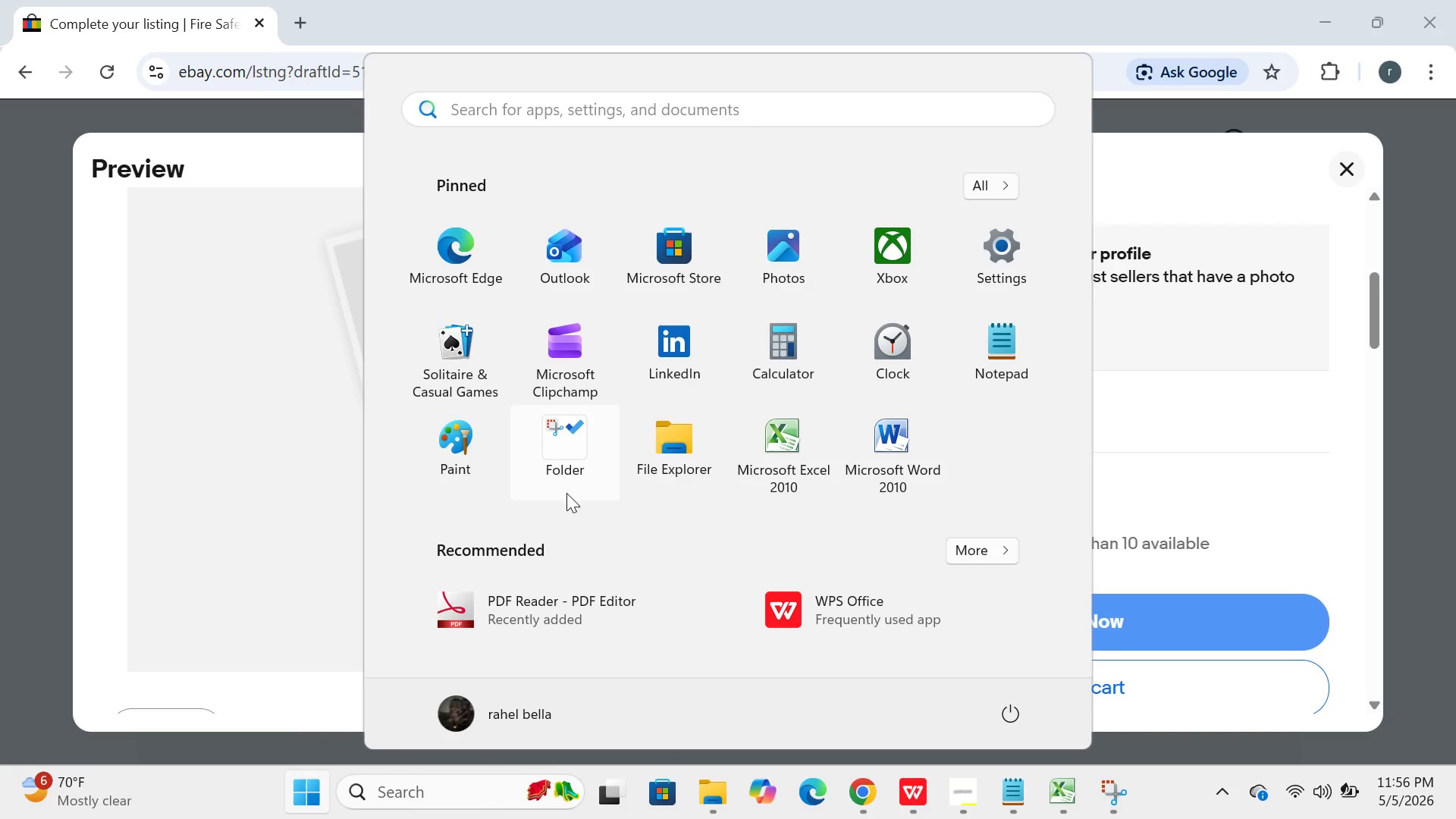 
left_click([582, 466])
 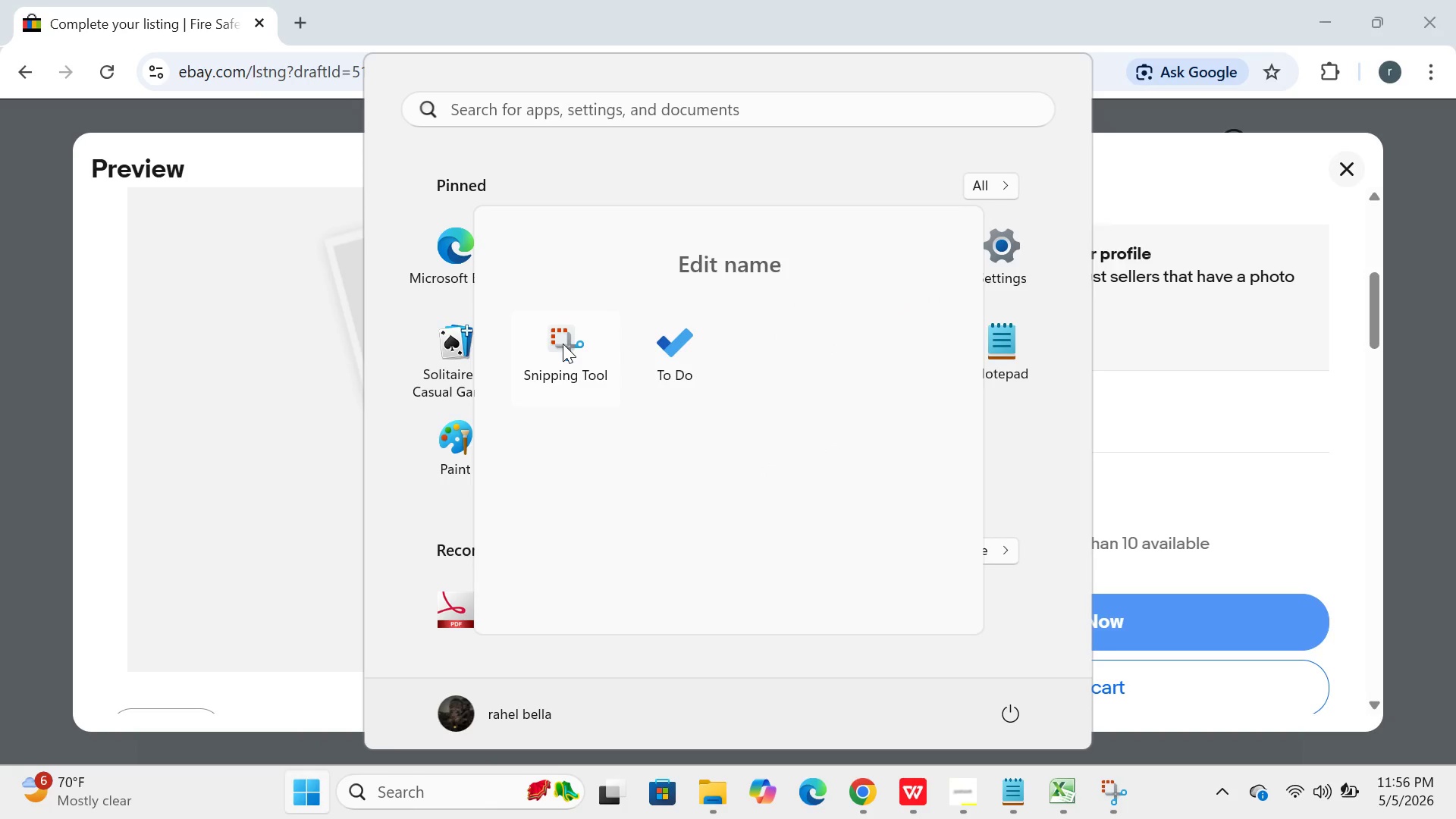 
left_click([563, 347])
 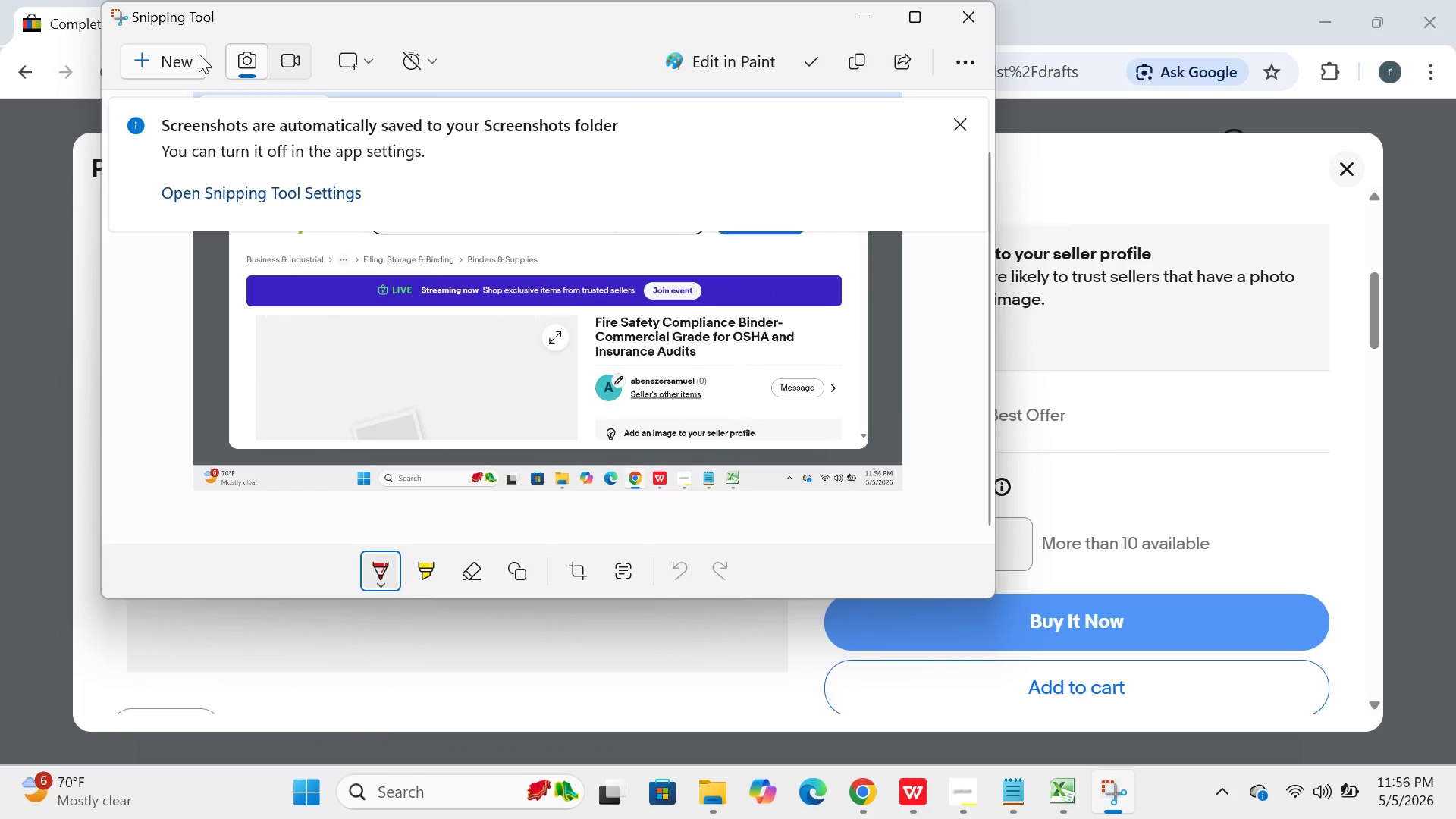 
left_click([179, 52])
 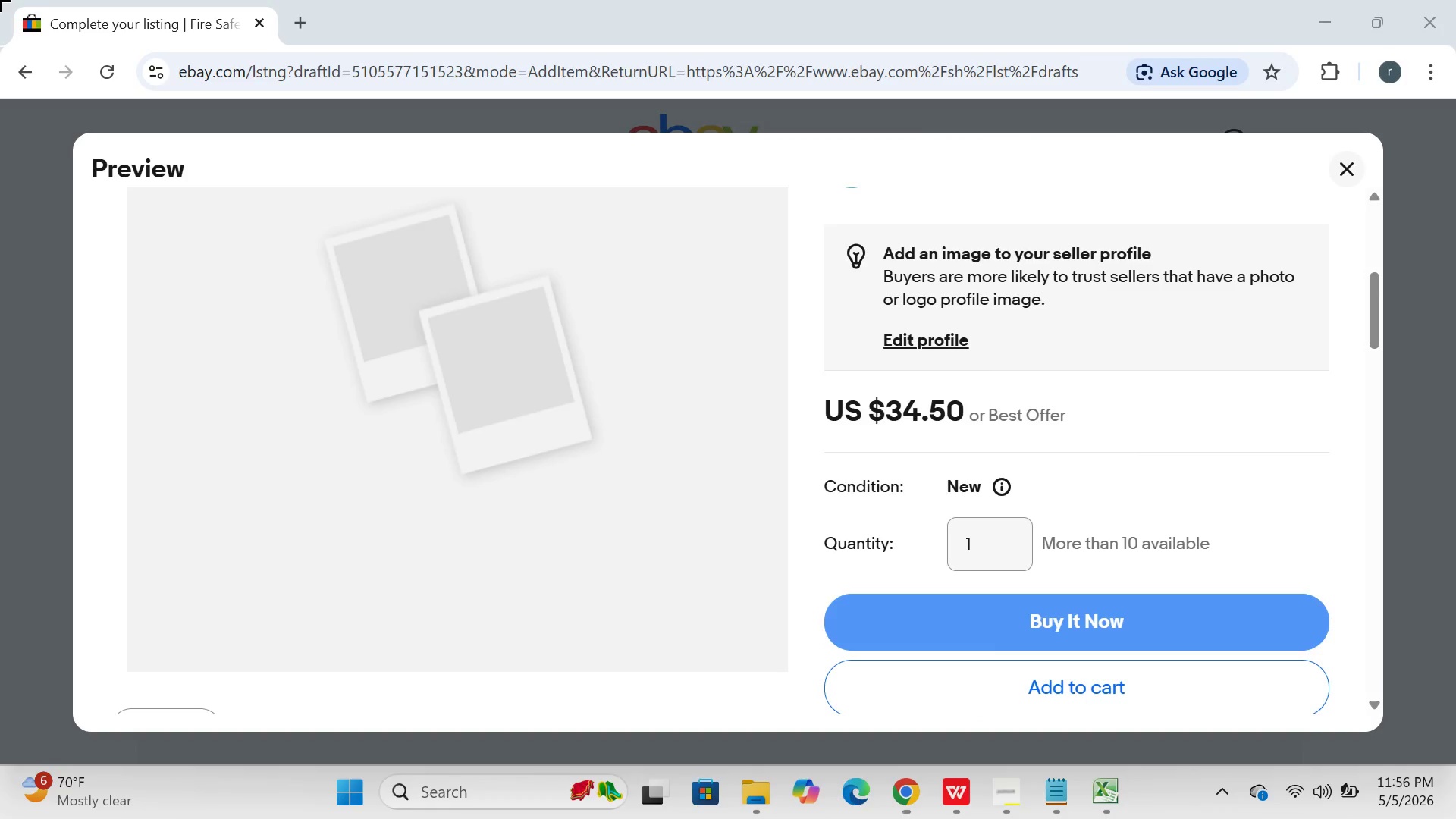 
left_click_drag(start_coordinate=[0, 0], to_coordinate=[1455, 818])
 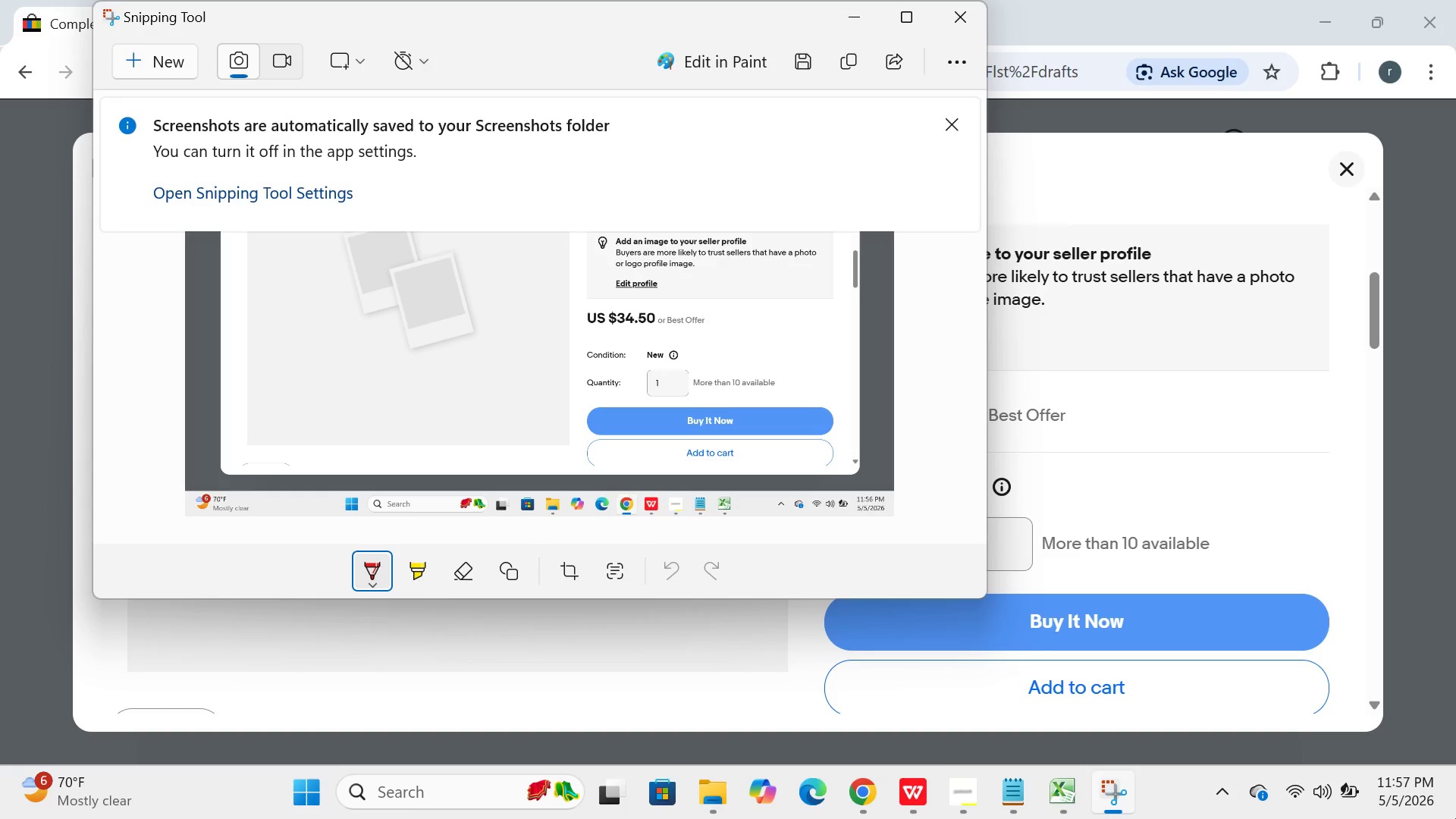 
wait(17.64)
 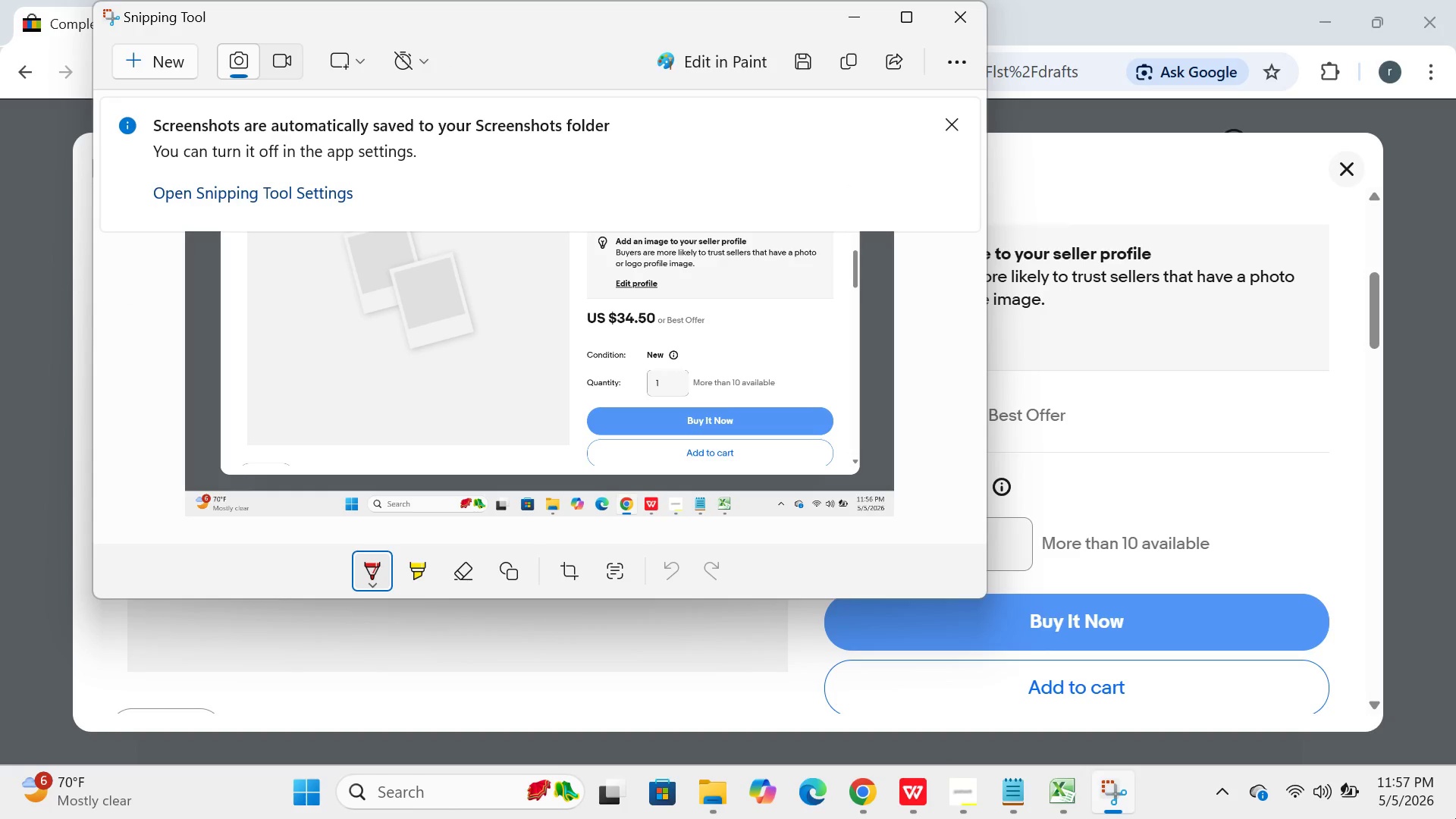 
left_click([873, 21])
 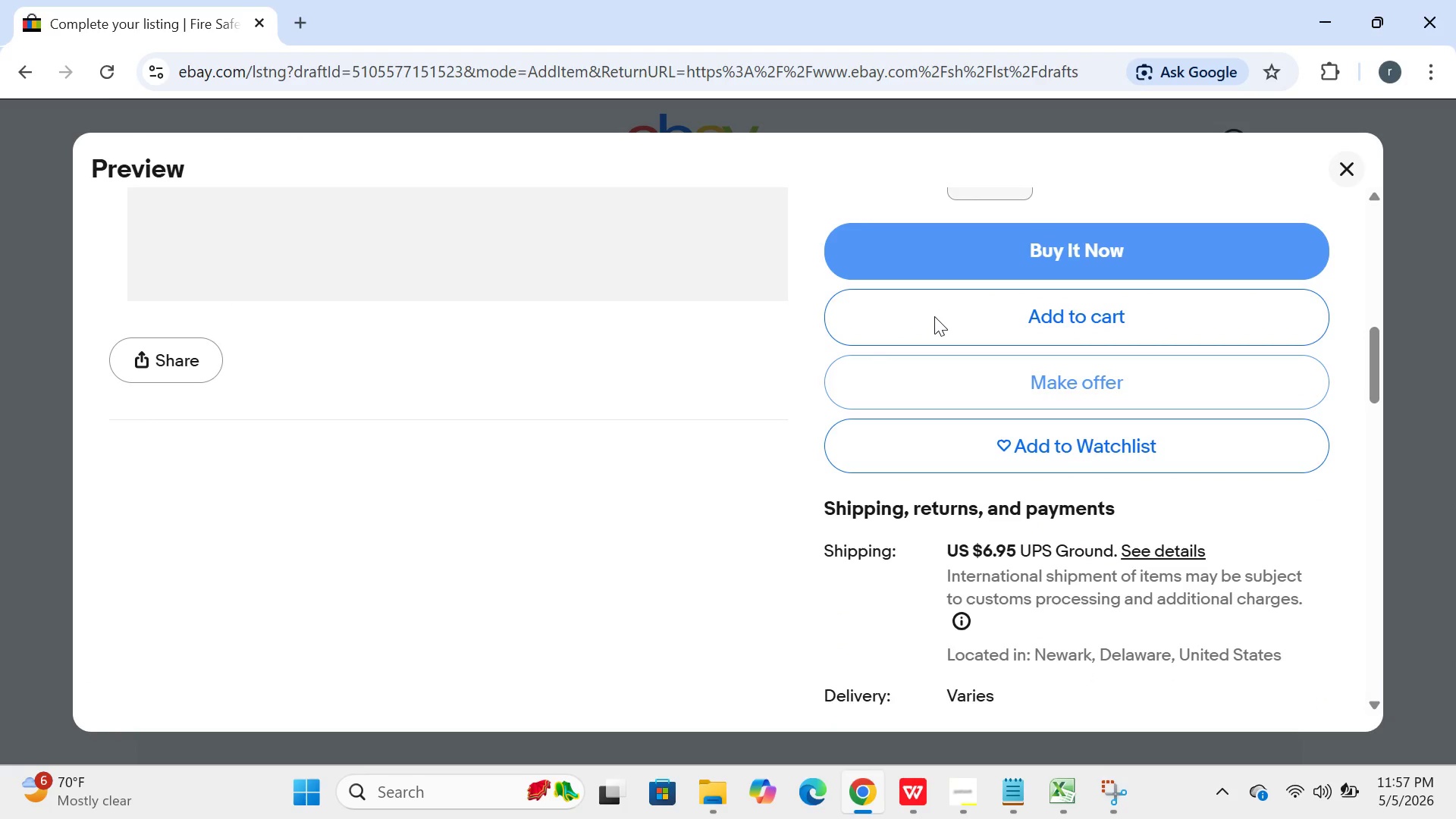 
wait(12.5)
 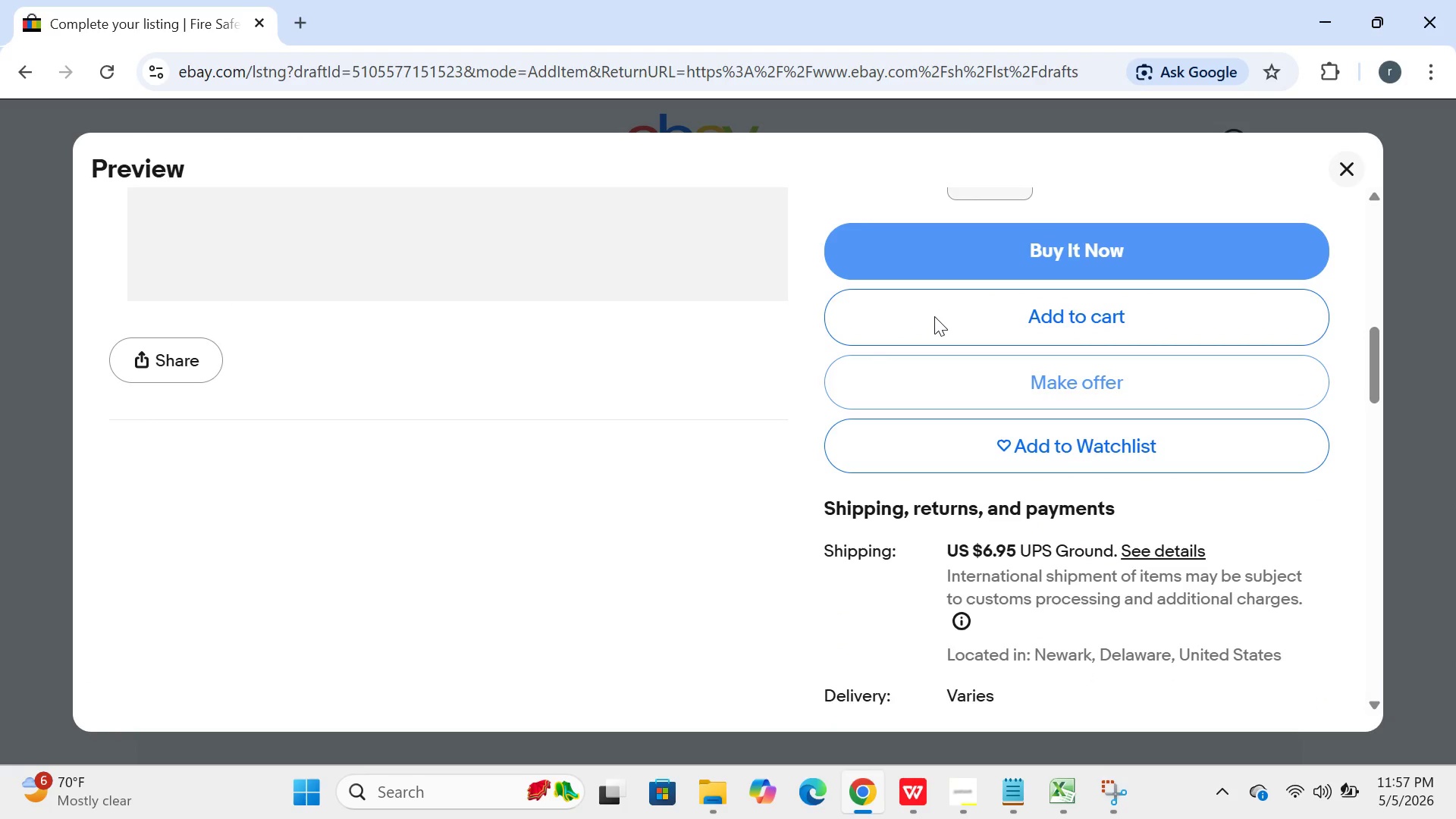 
left_click([304, 807])
 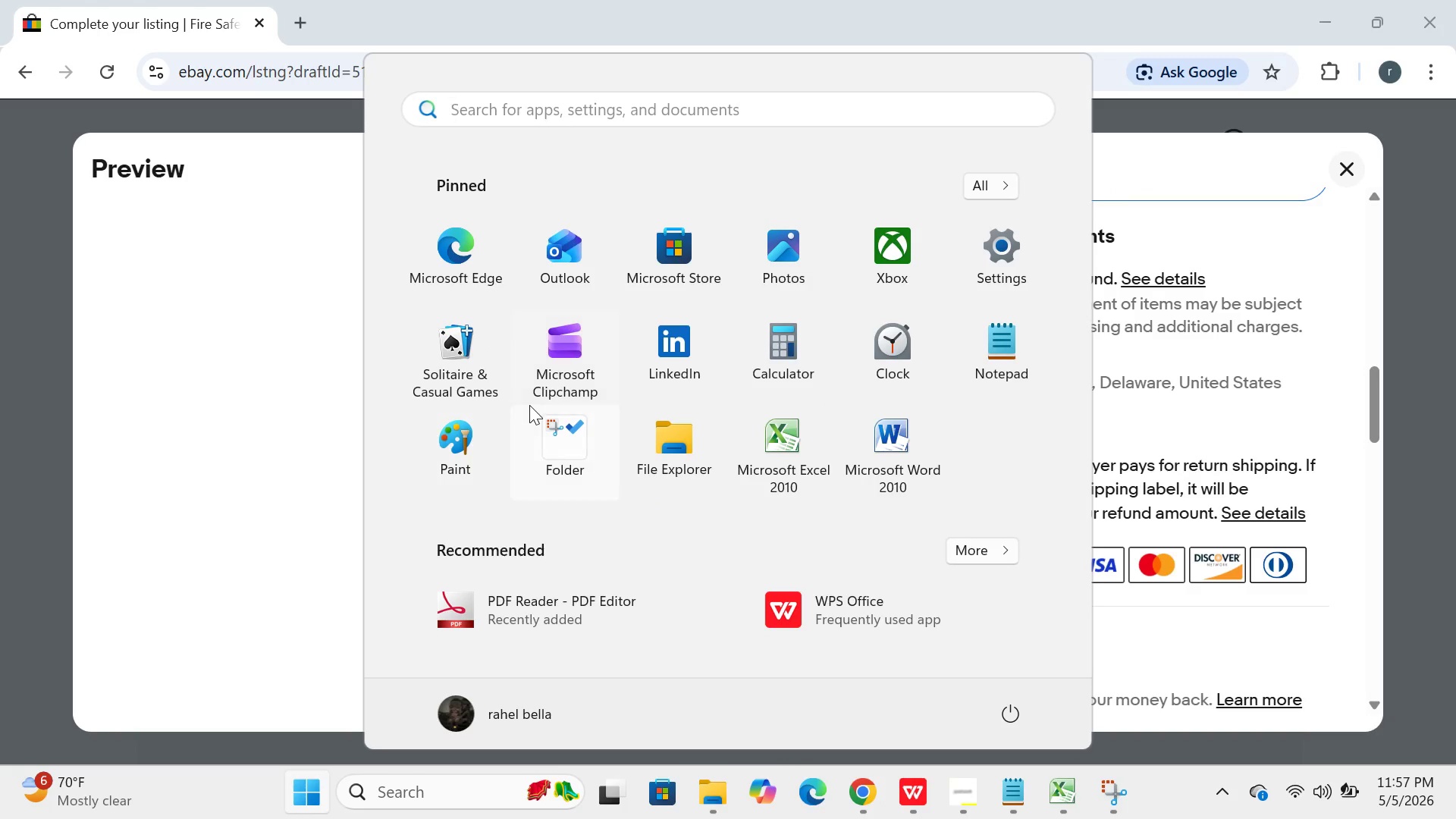 
left_click([558, 427])
 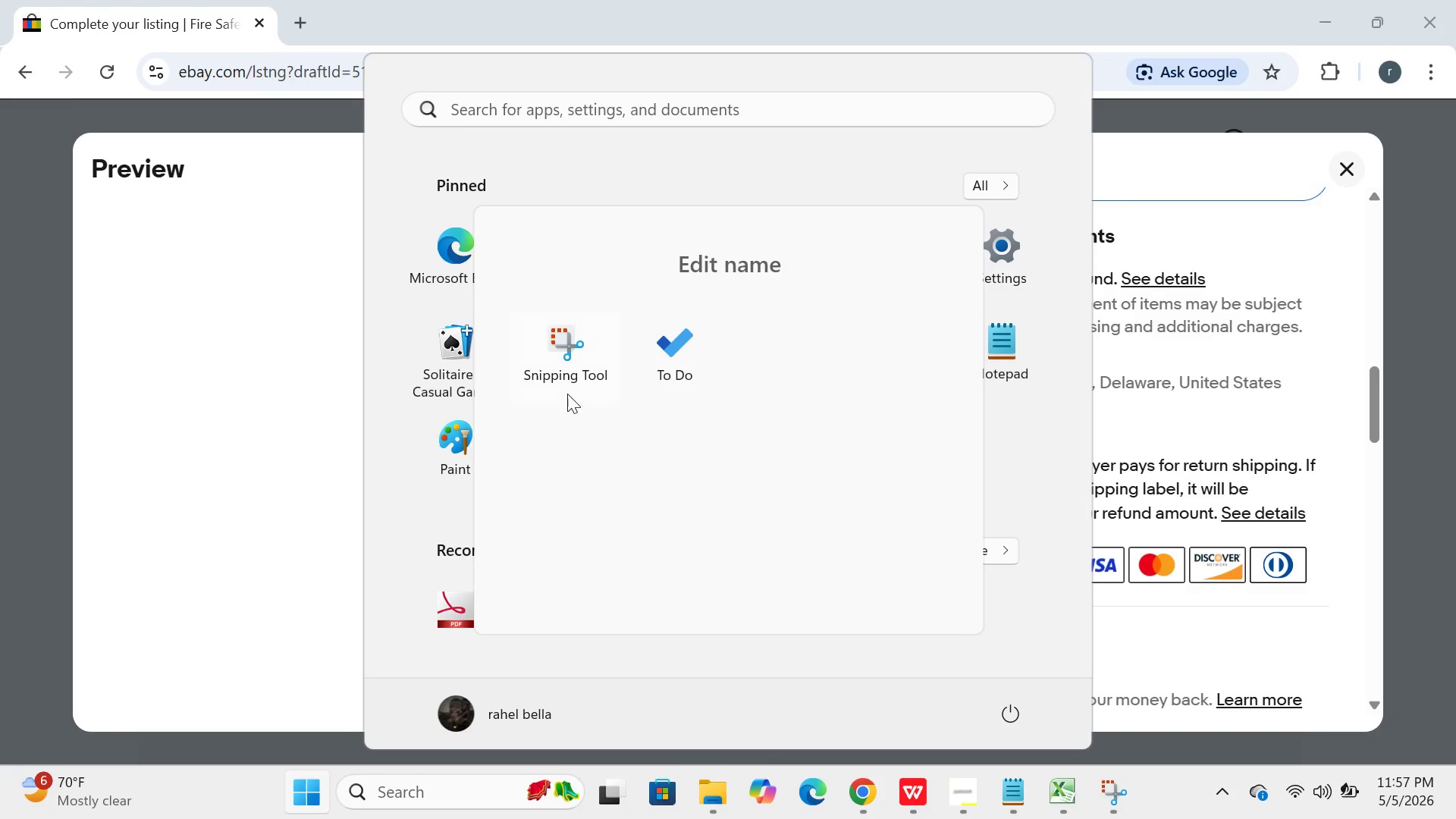 
left_click([567, 392])
 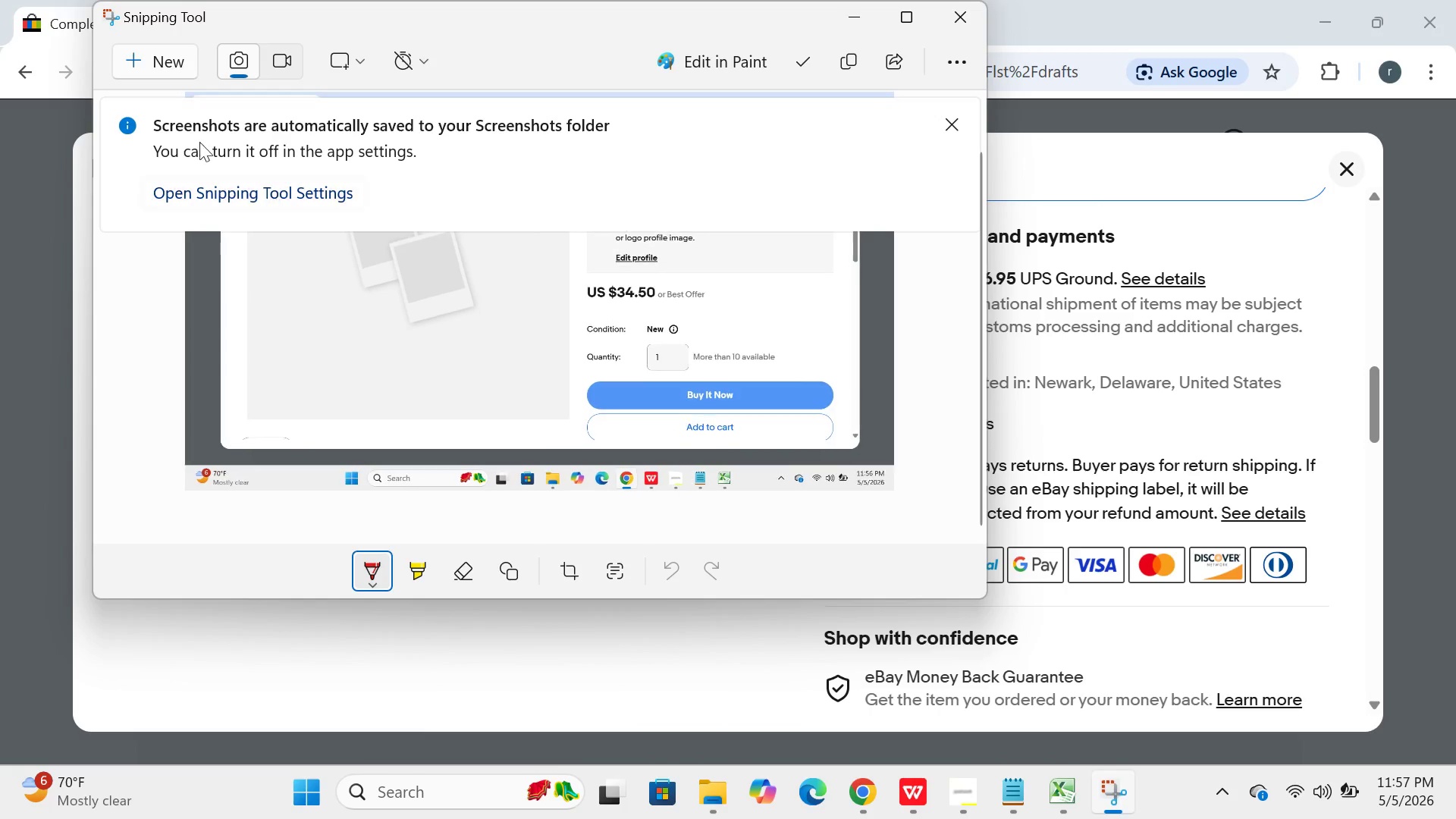 
left_click([179, 77])
 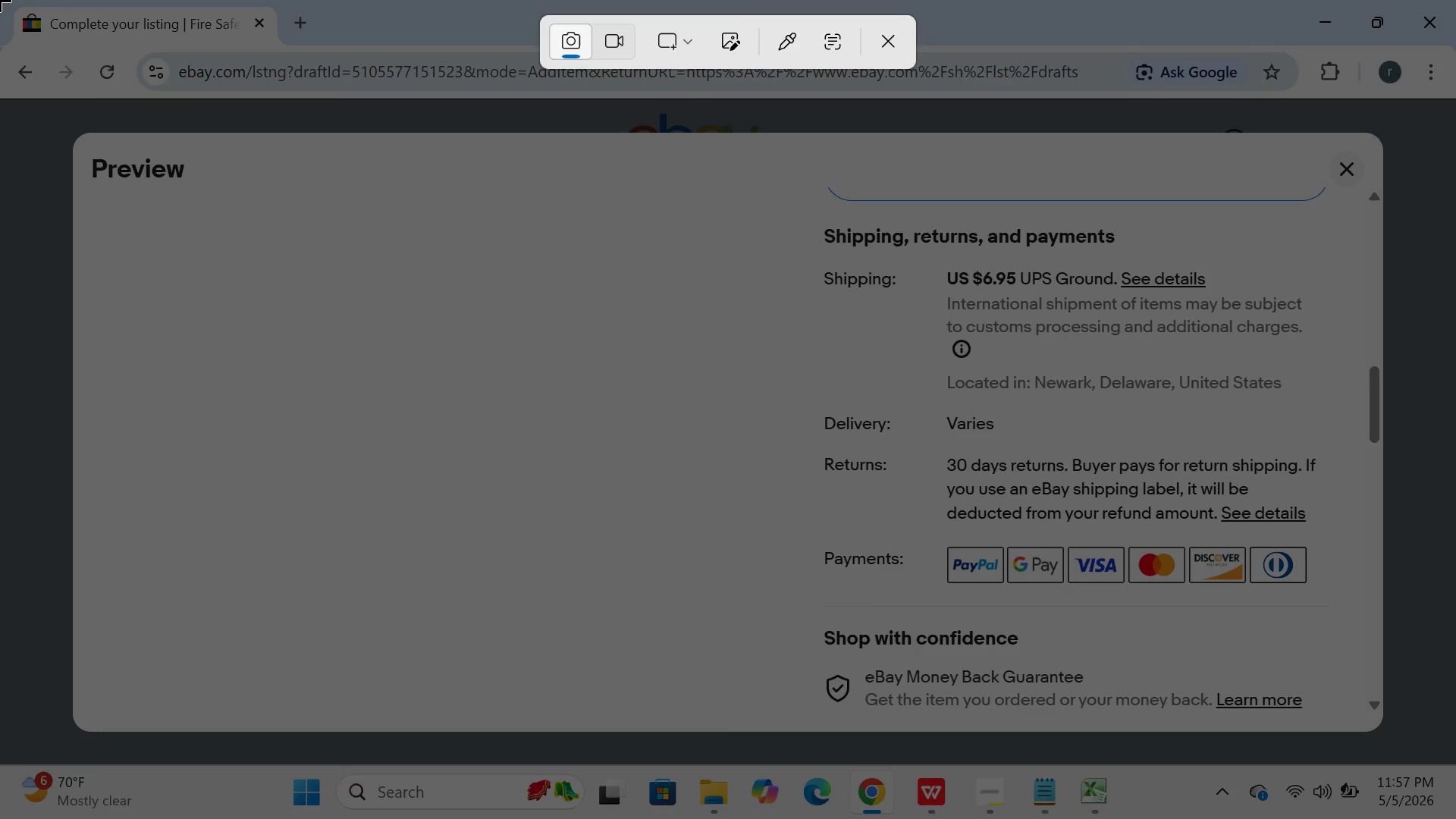 
left_click_drag(start_coordinate=[0, 0], to_coordinate=[1455, 818])
 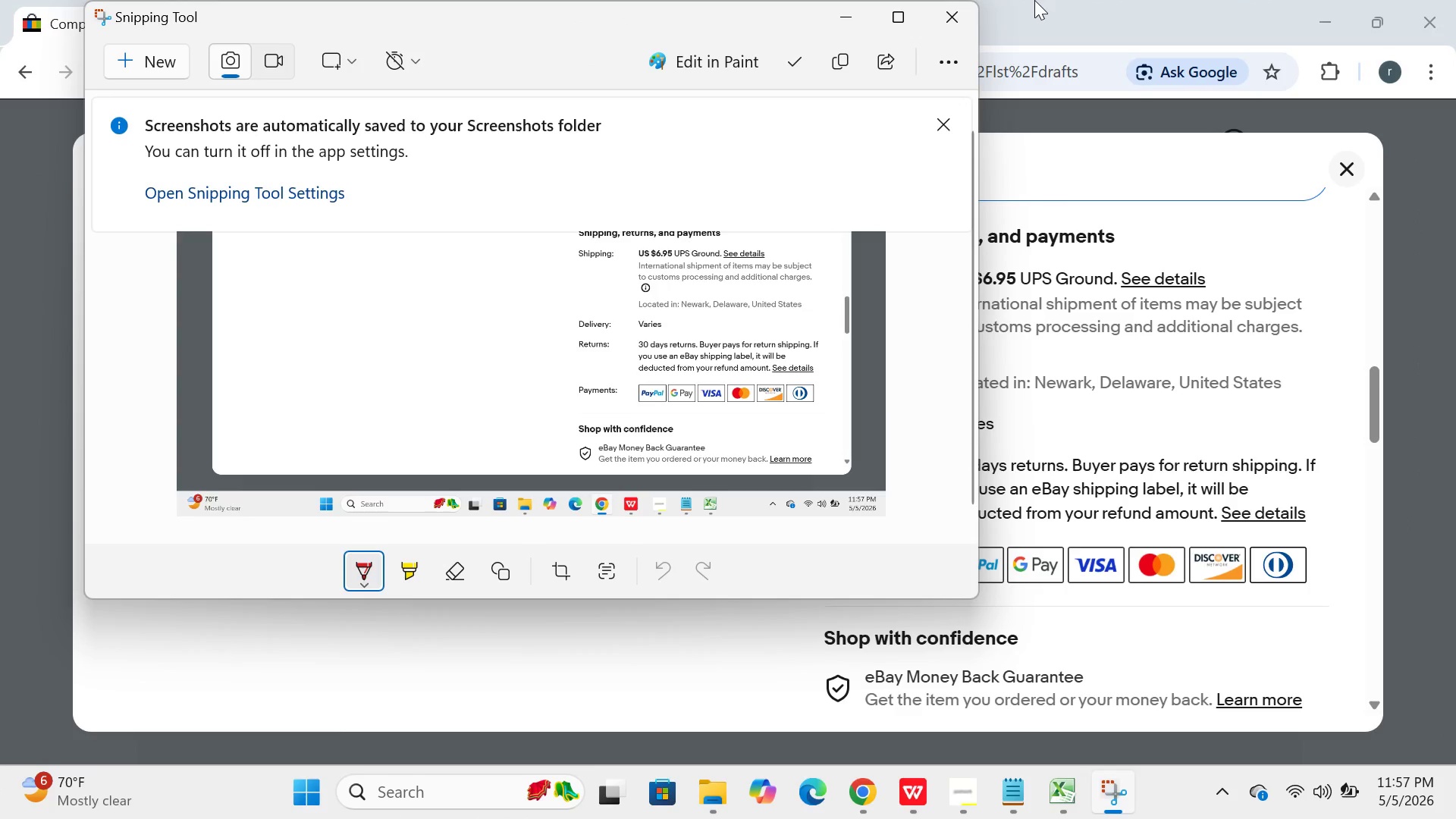 
left_click([863, 11])
 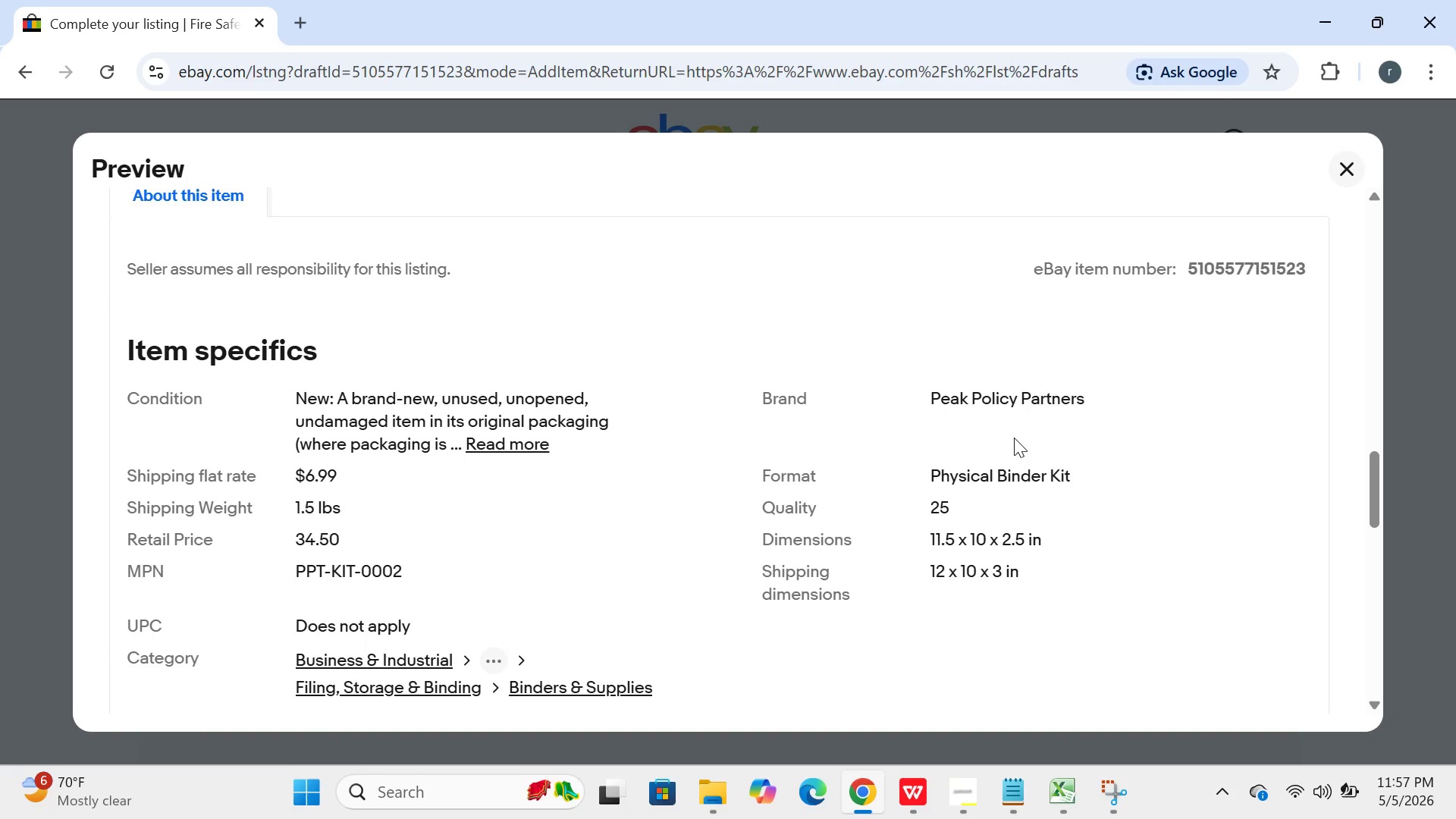 
wait(11.91)
 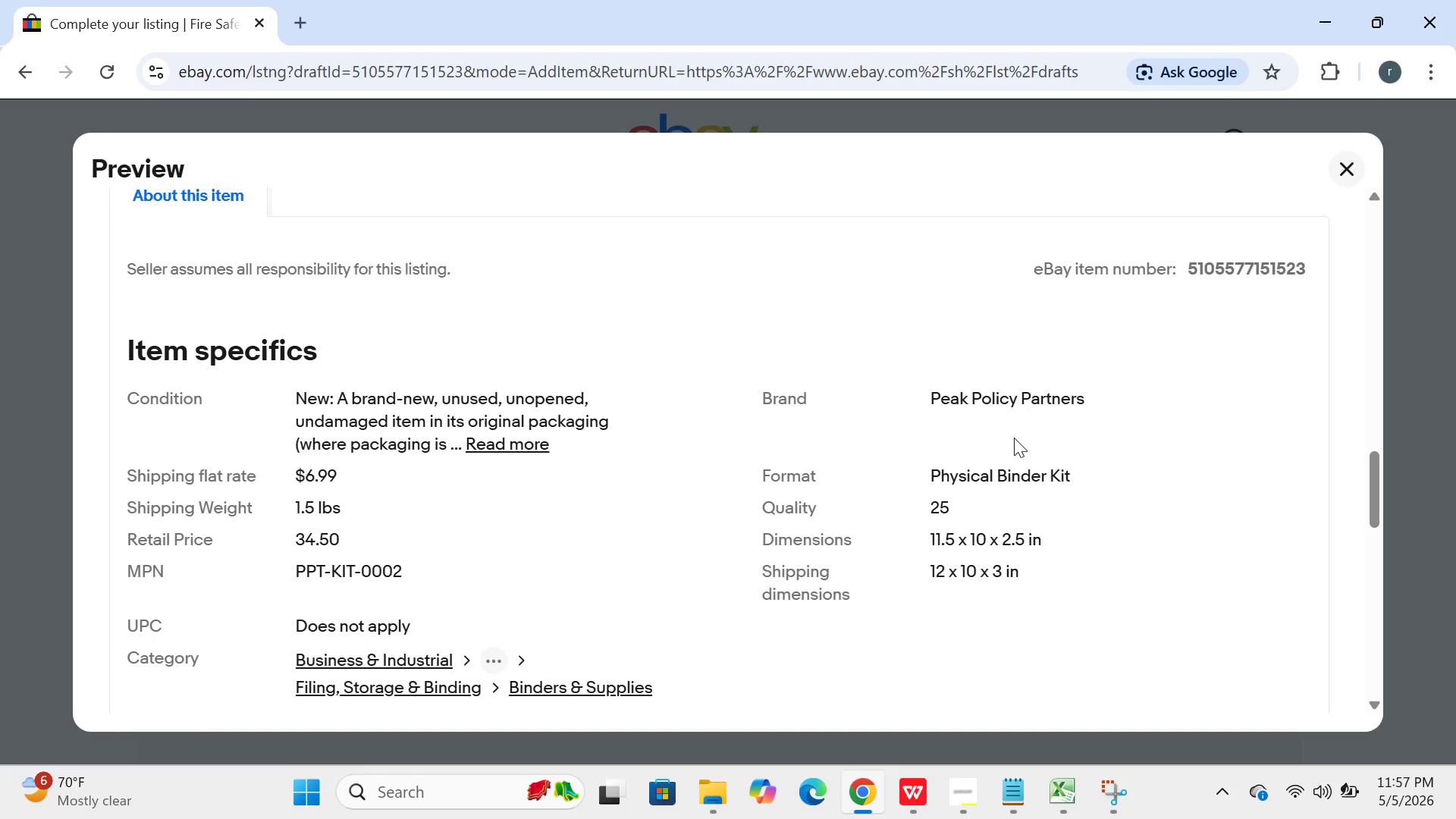 
left_click([309, 782])
 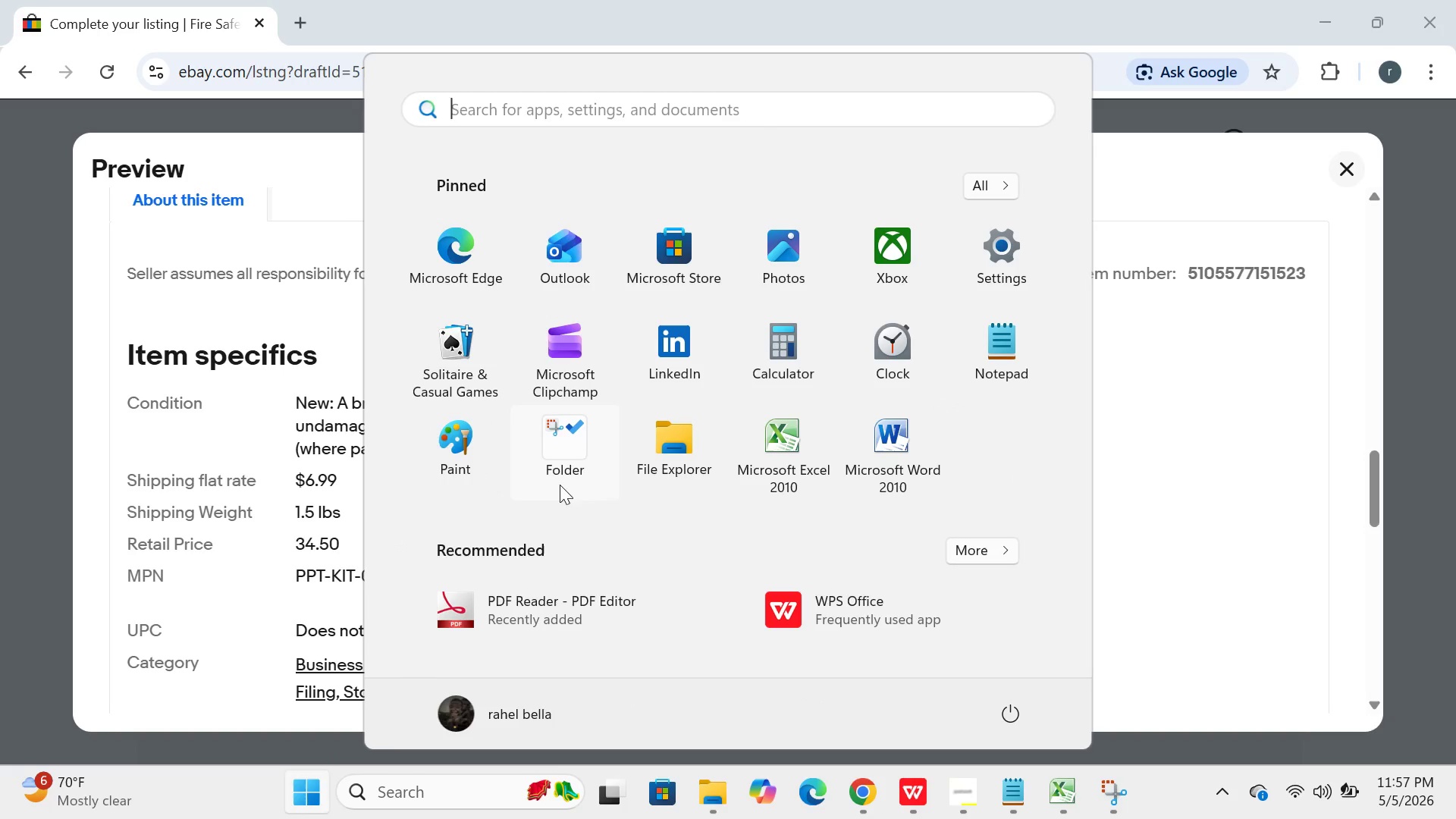 
left_click([548, 485])
 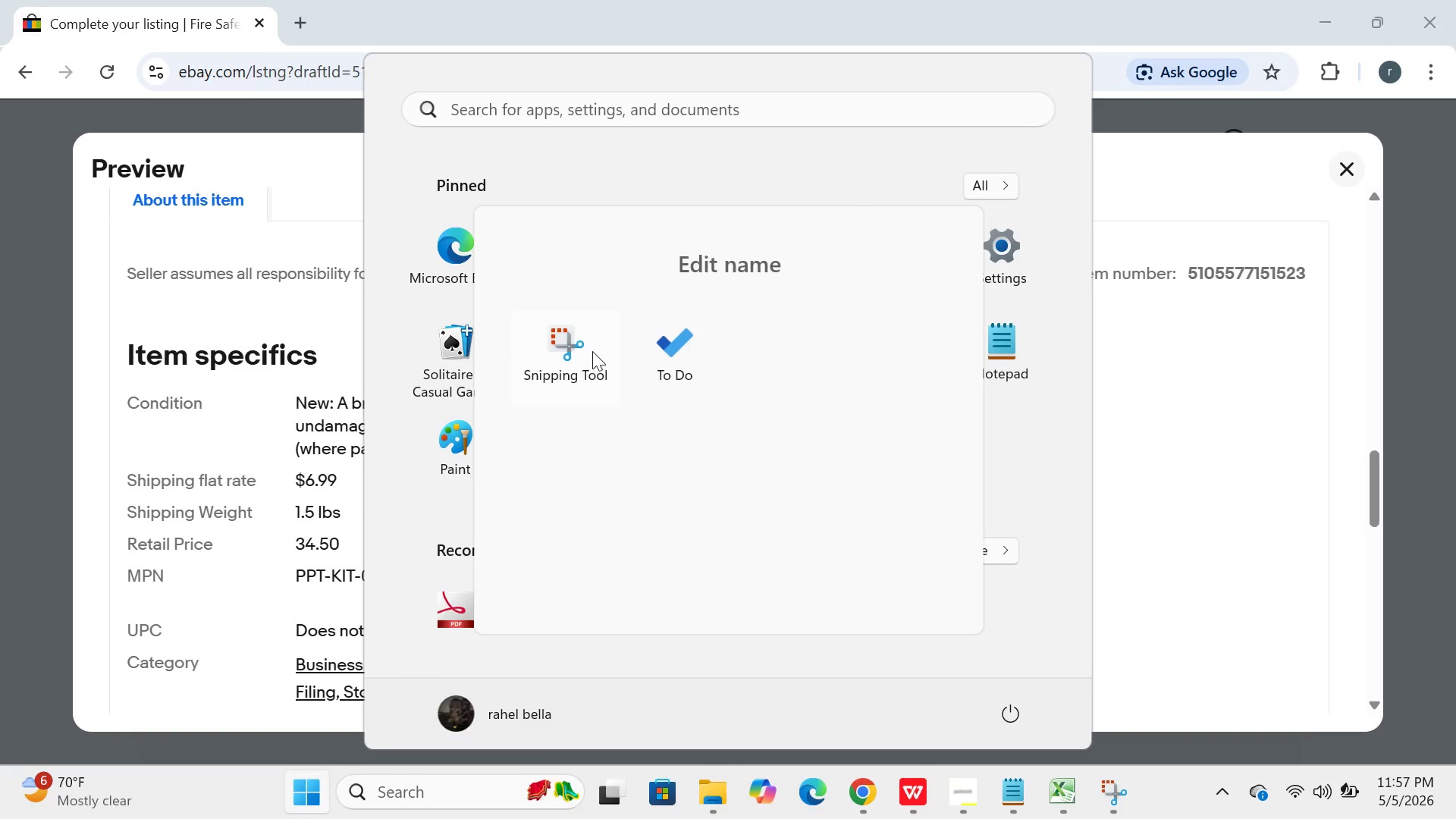 
left_click([592, 350])
 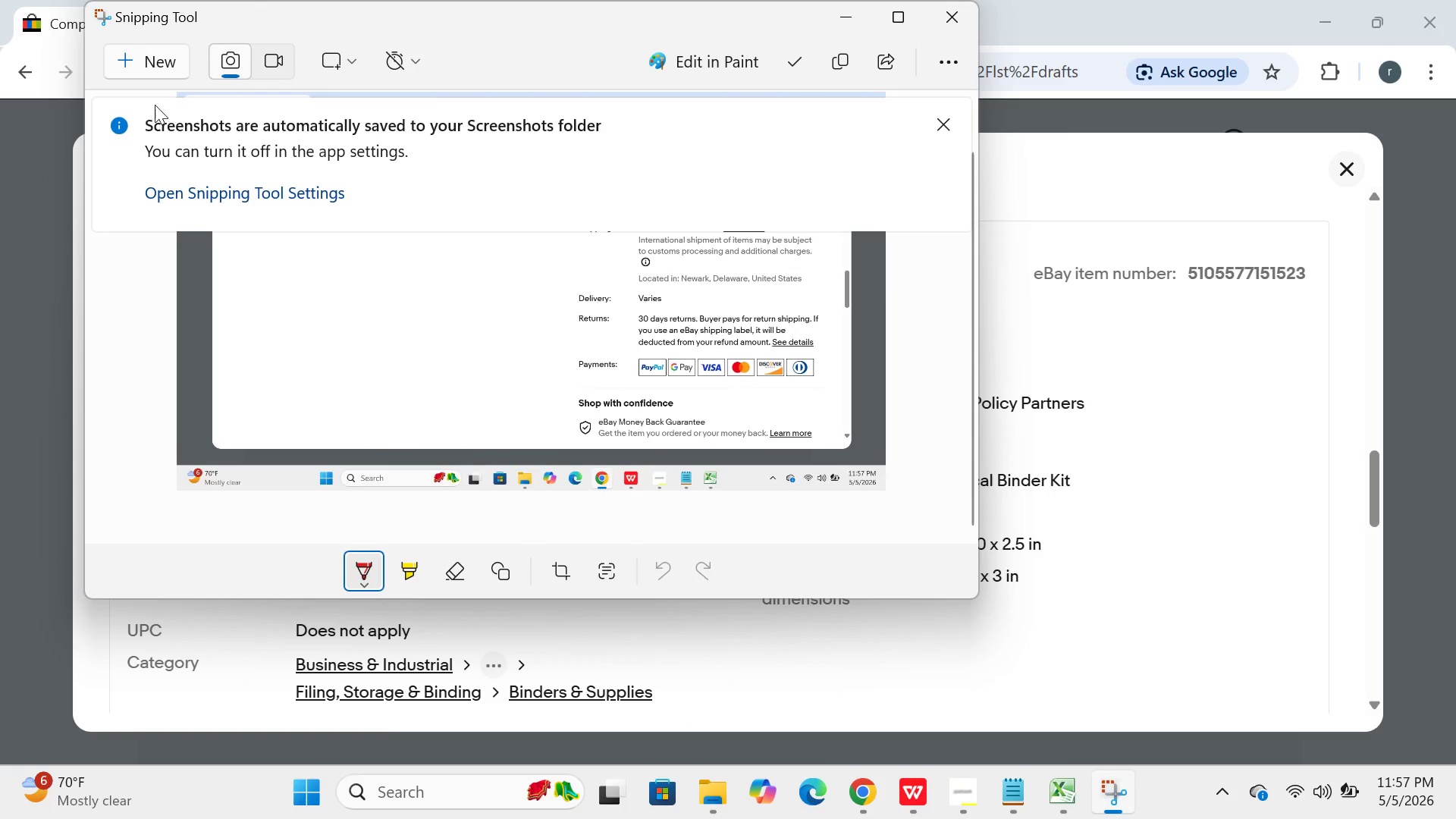 
left_click([168, 67])
 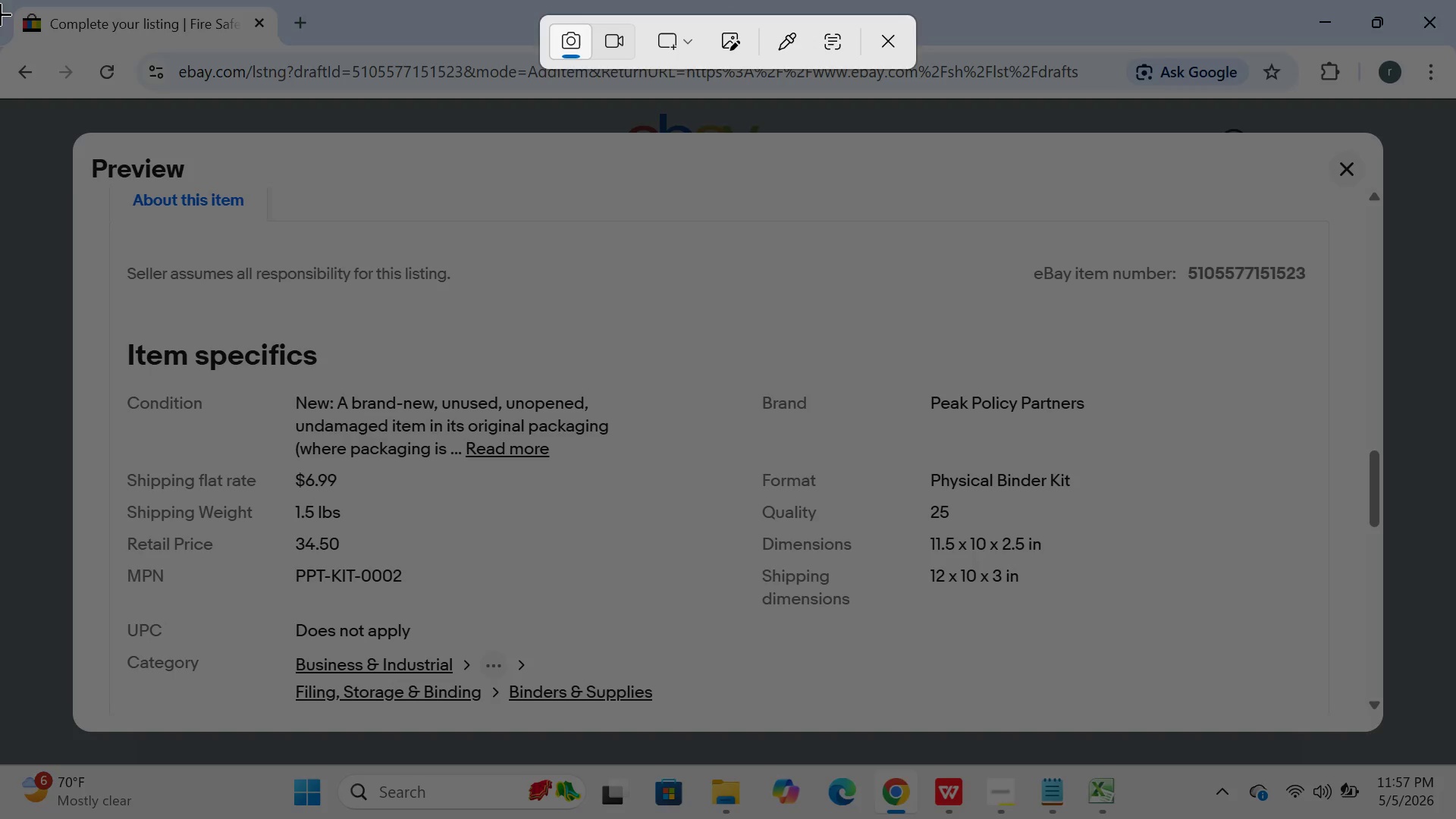 
left_click_drag(start_coordinate=[0, 0], to_coordinate=[1455, 807])
 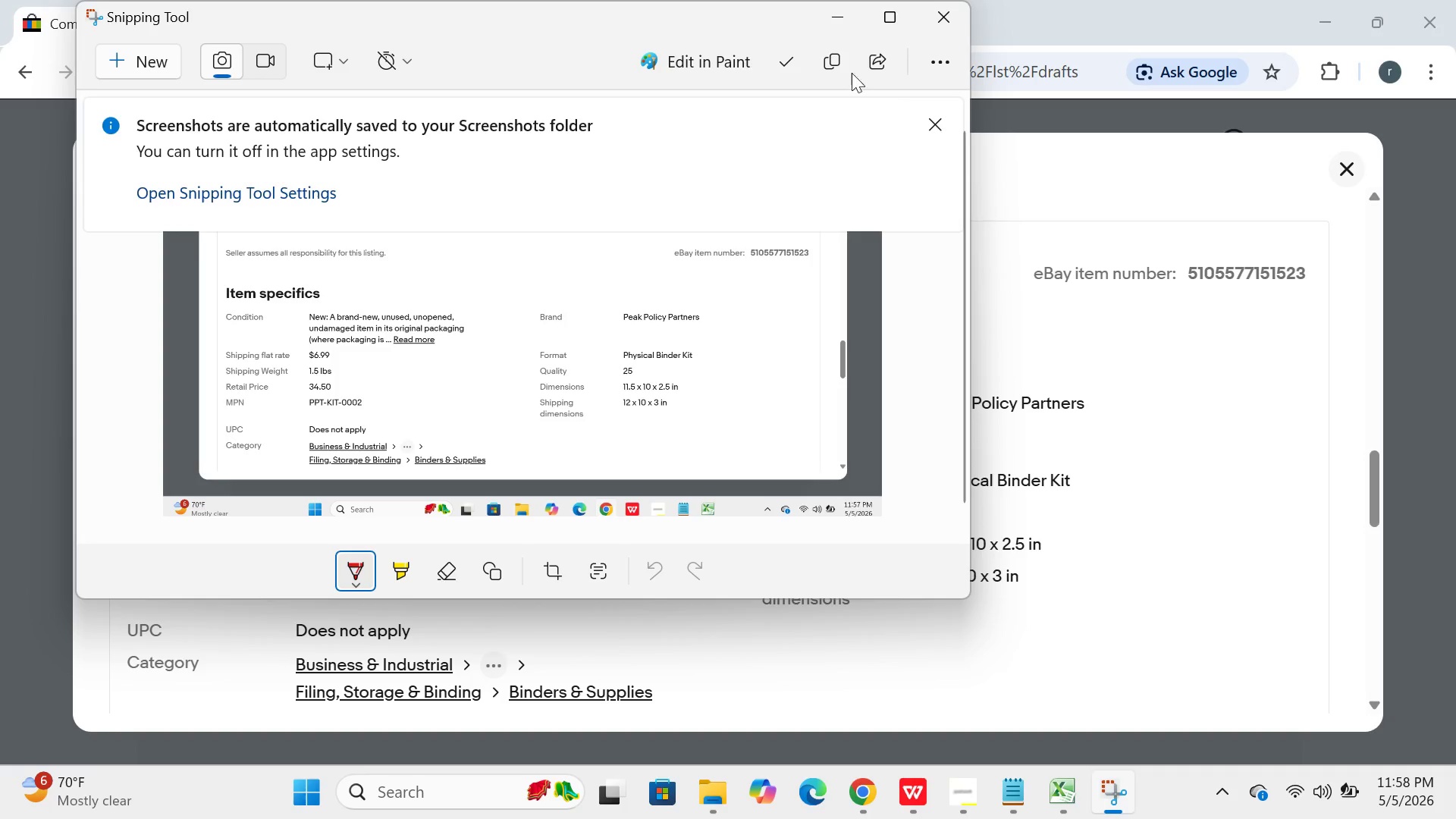 
left_click([843, 23])
 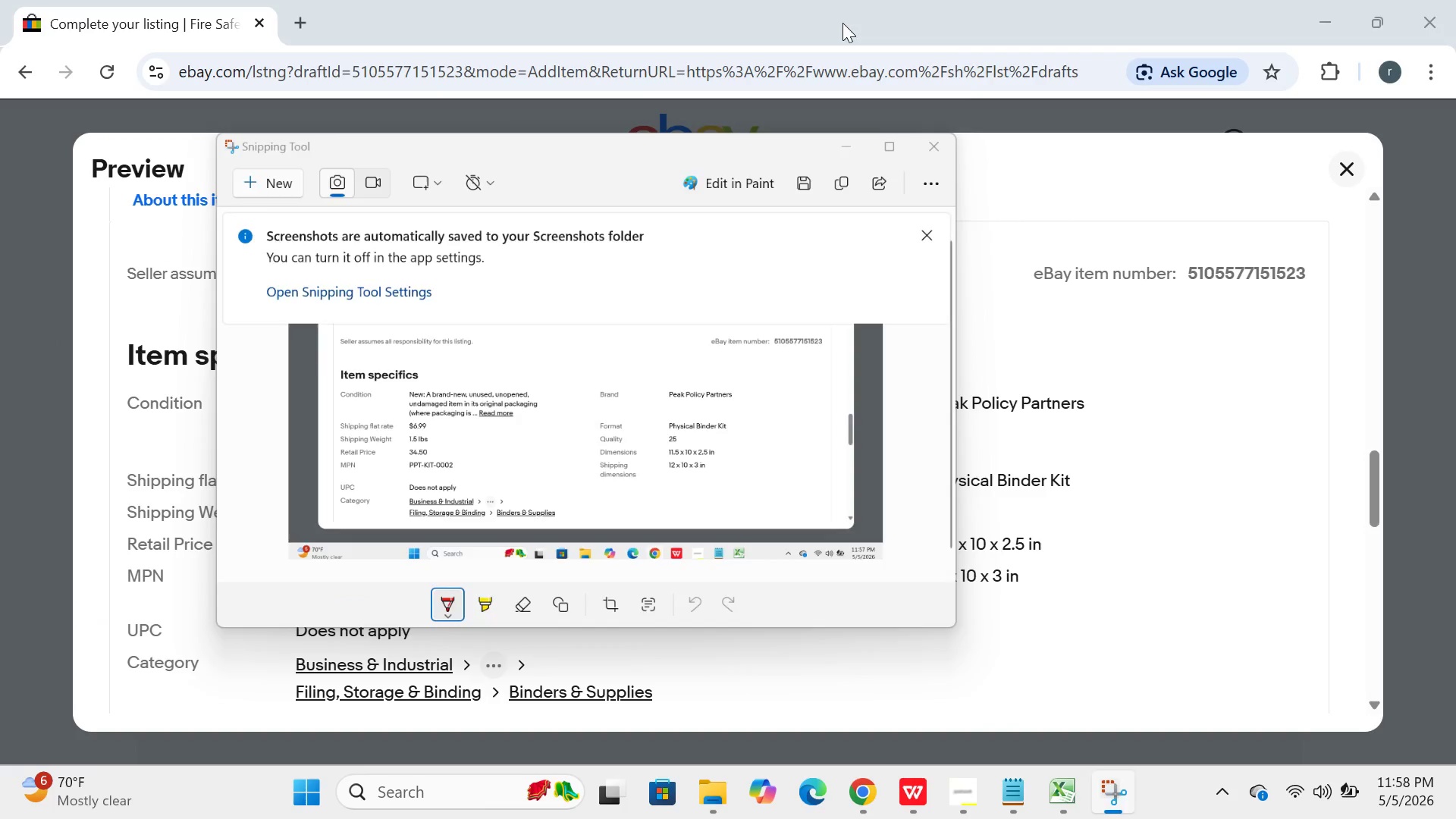 
mouse_move([802, 322])
 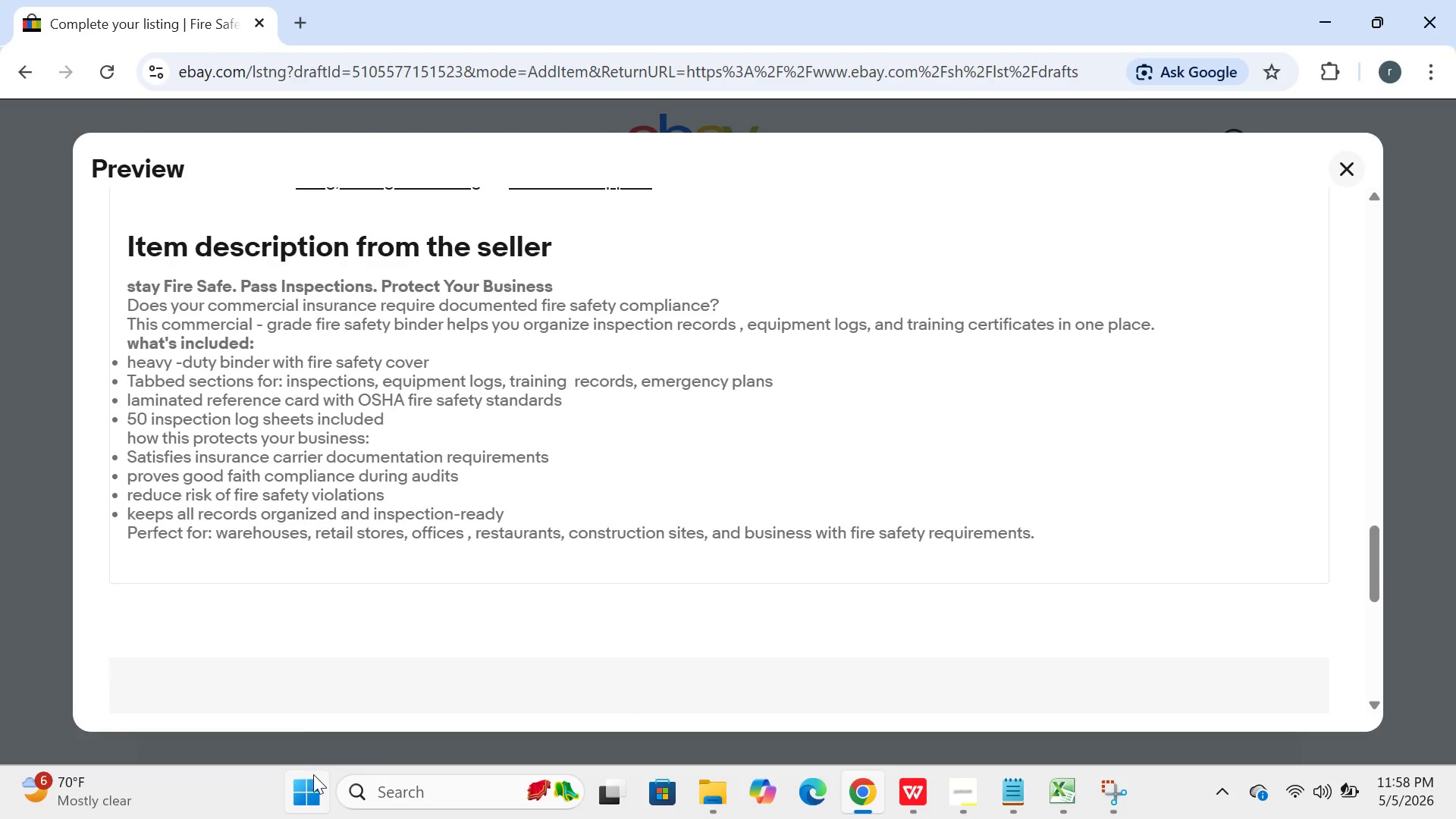 
left_click([313, 783])
 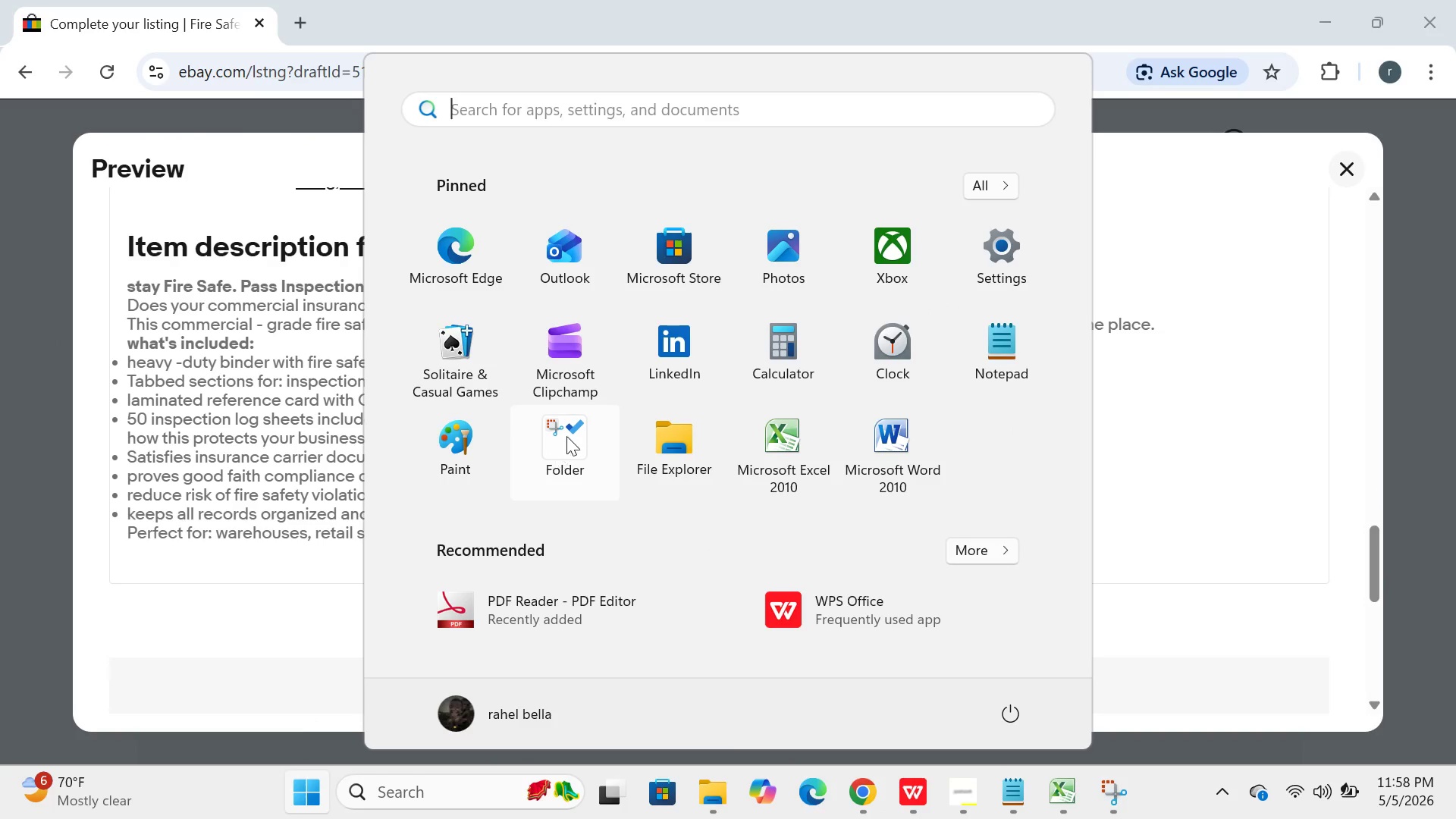 
left_click([566, 433])
 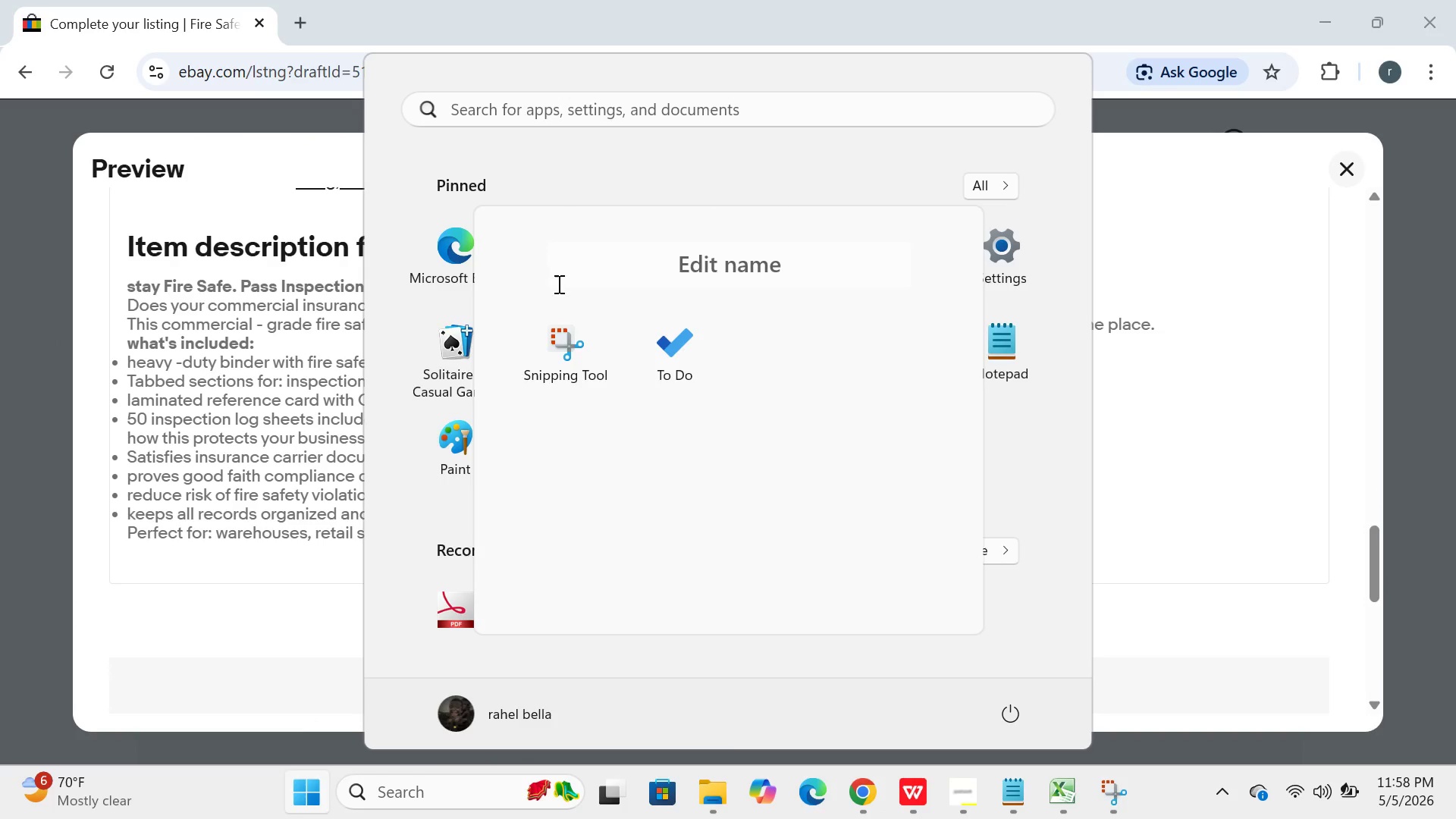 
left_click([560, 323])
 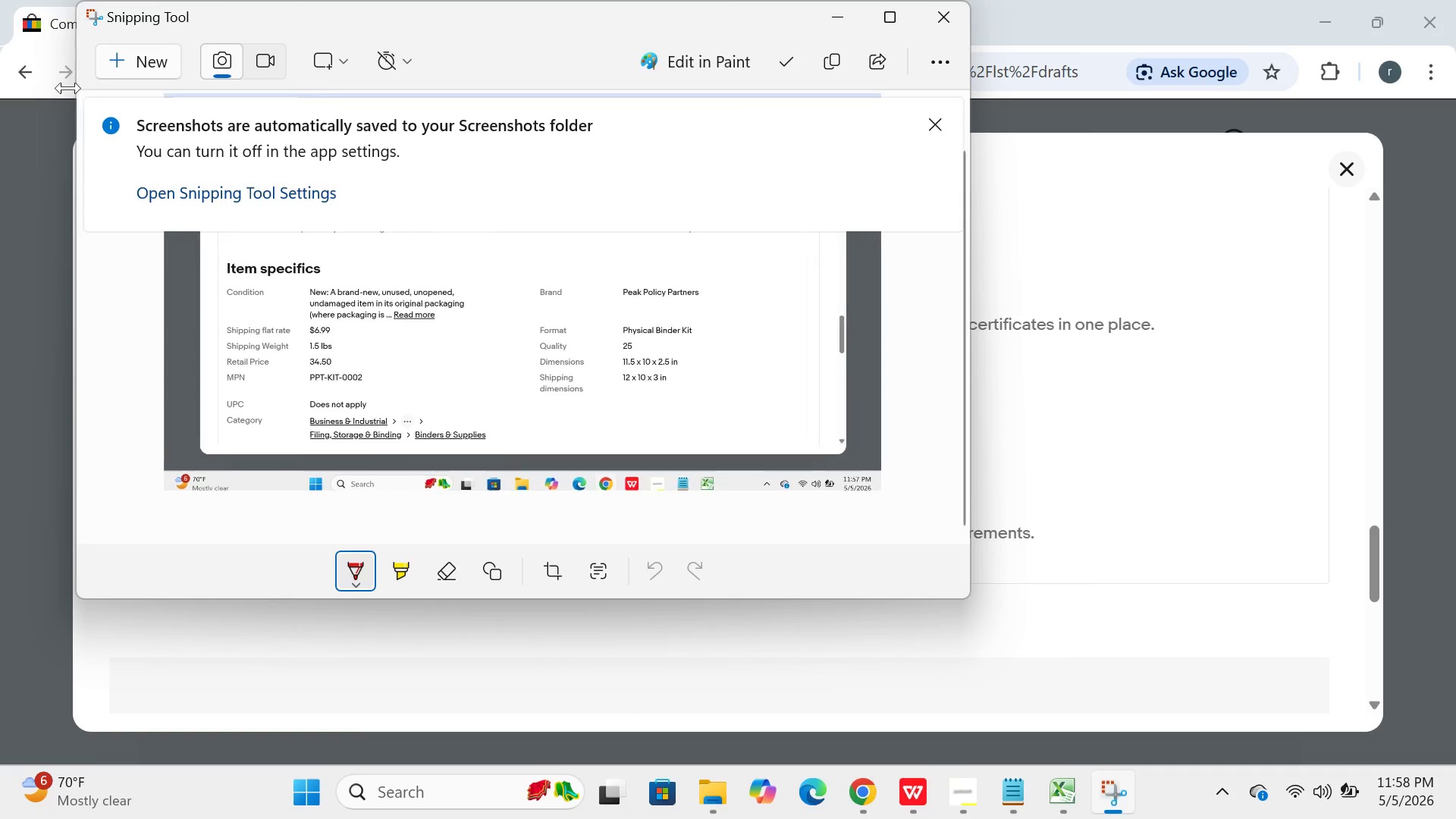 
left_click([121, 68])
 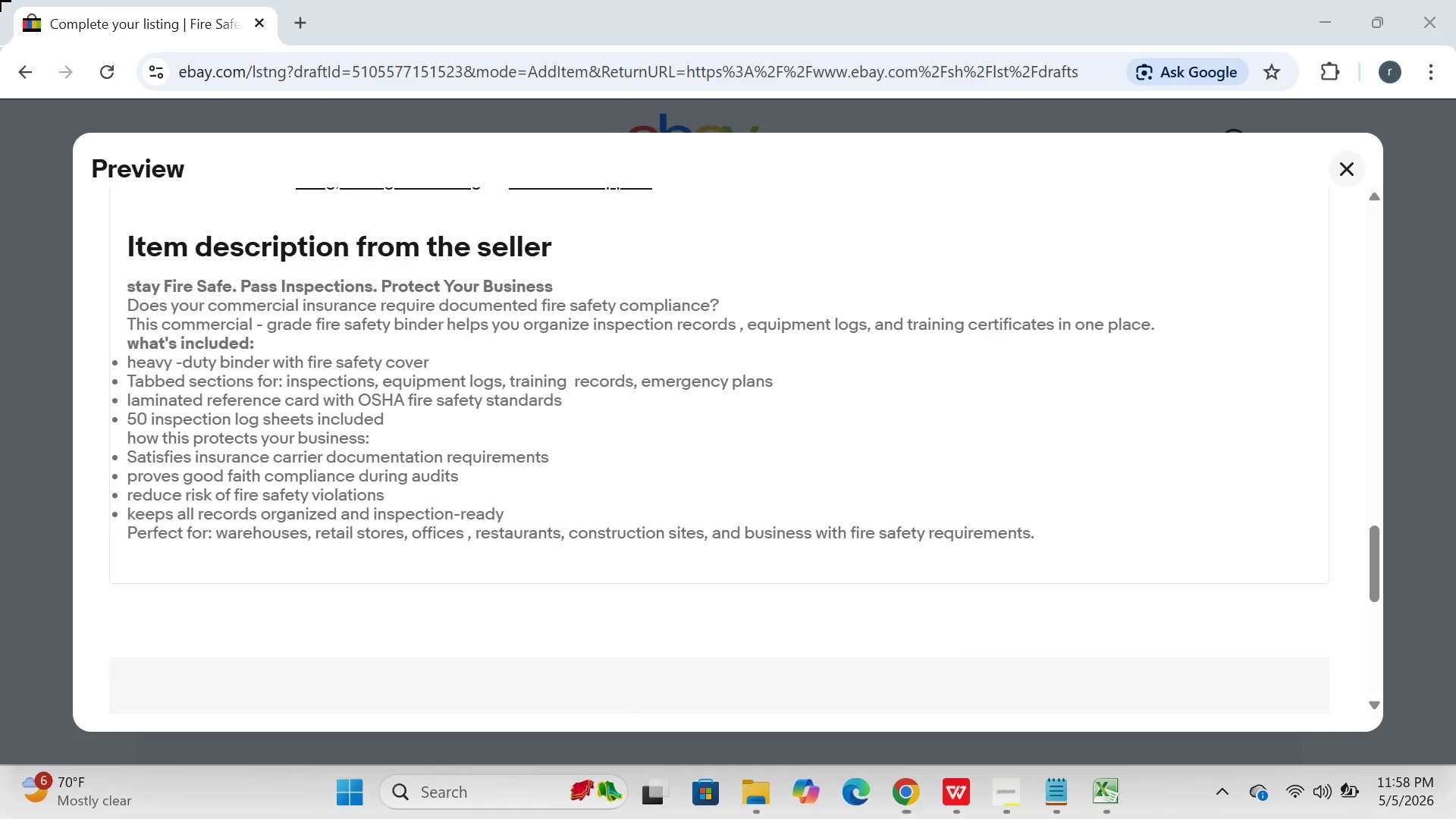 
left_click_drag(start_coordinate=[0, 0], to_coordinate=[1455, 818])
 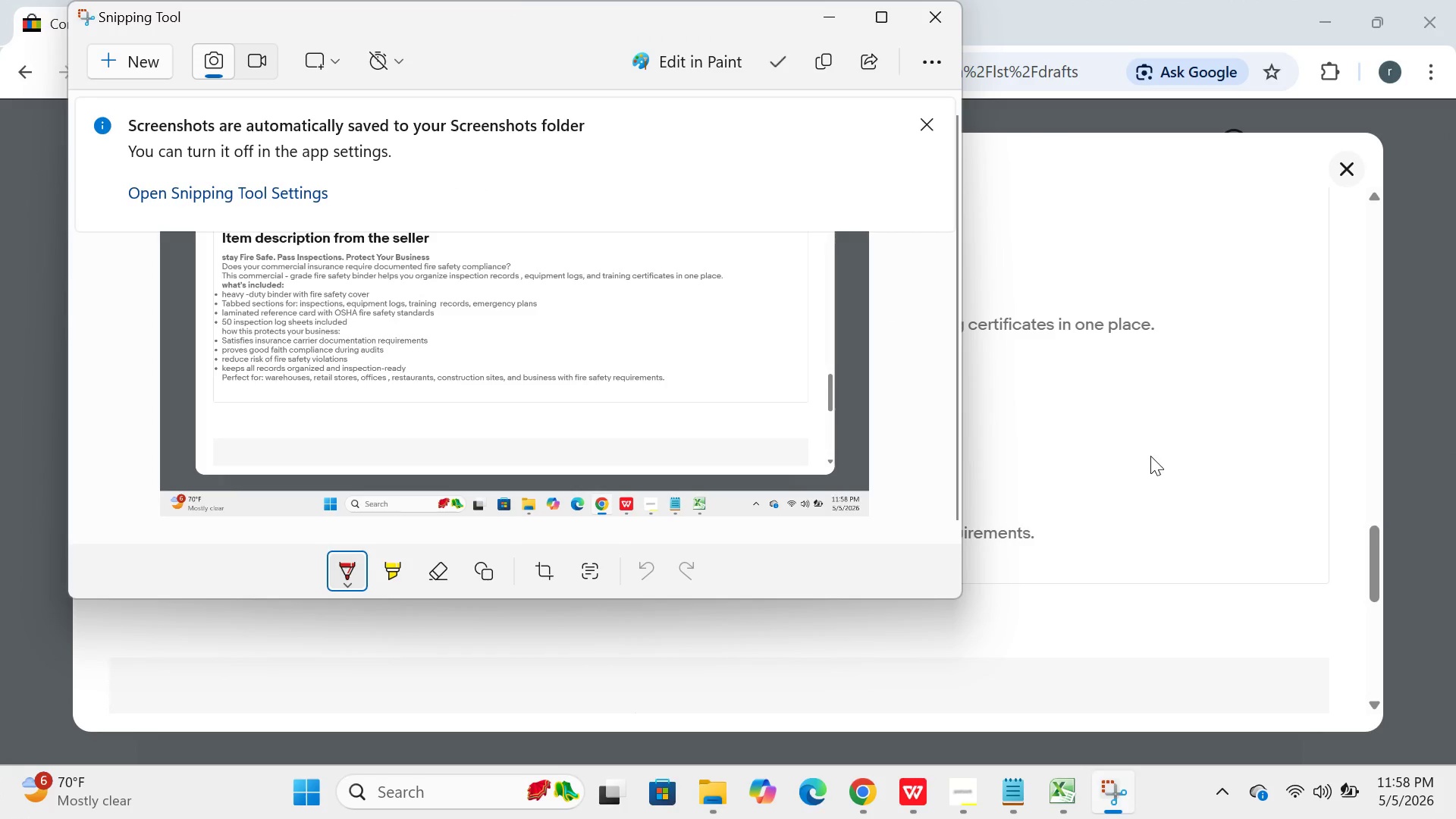 
left_click([833, 14])
 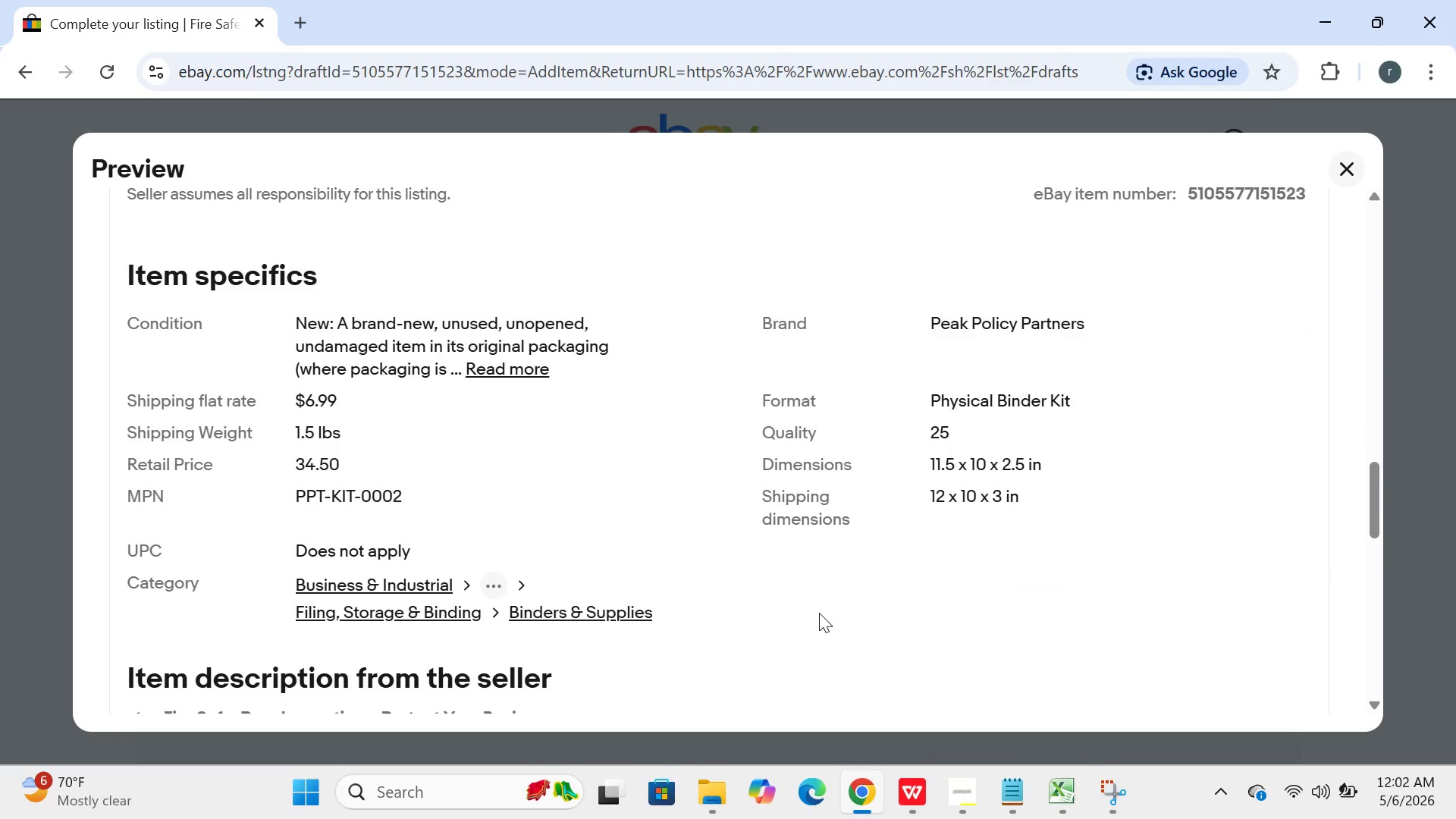 
wait(259.47)
 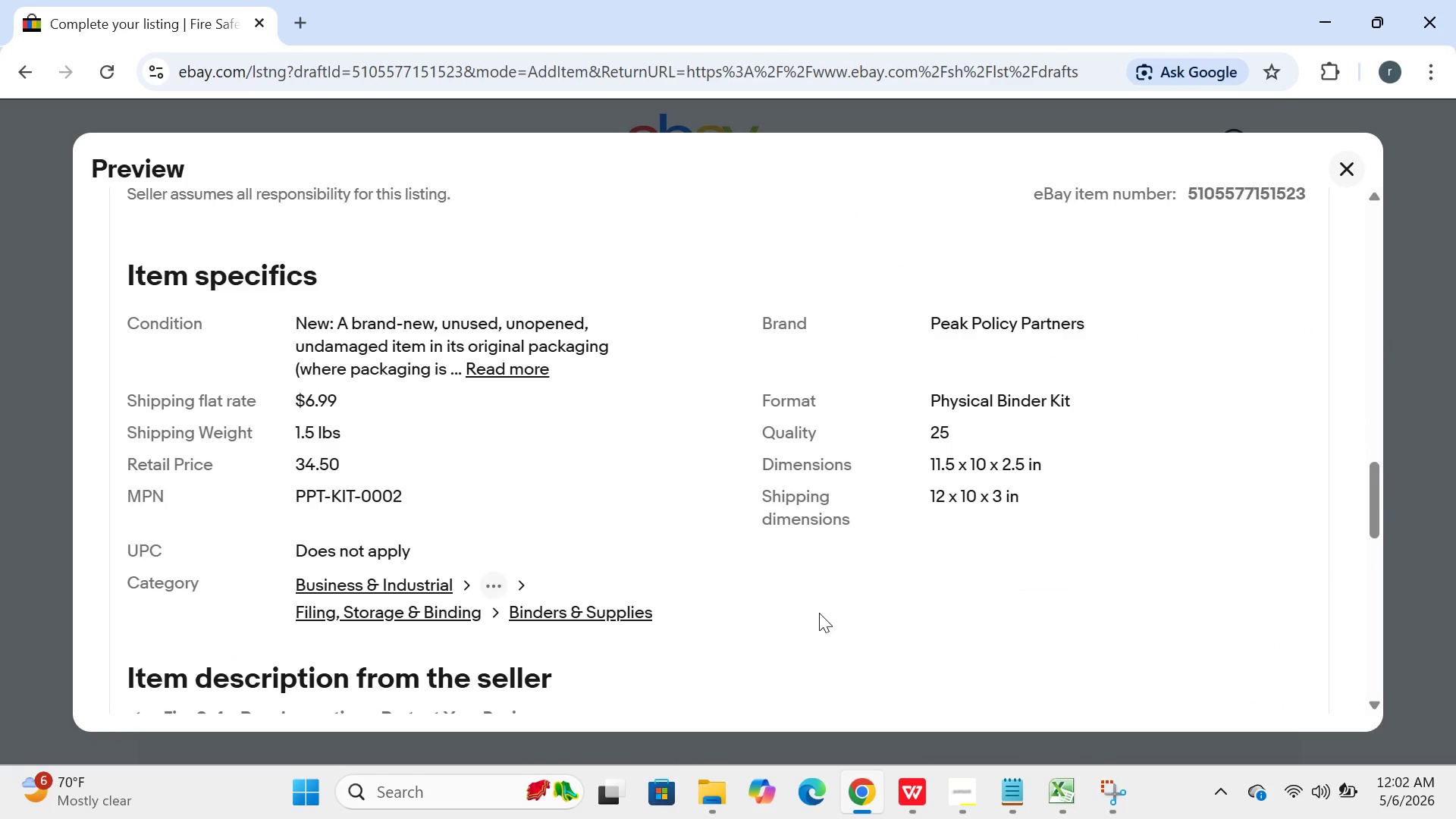 
left_click([400, 796])
 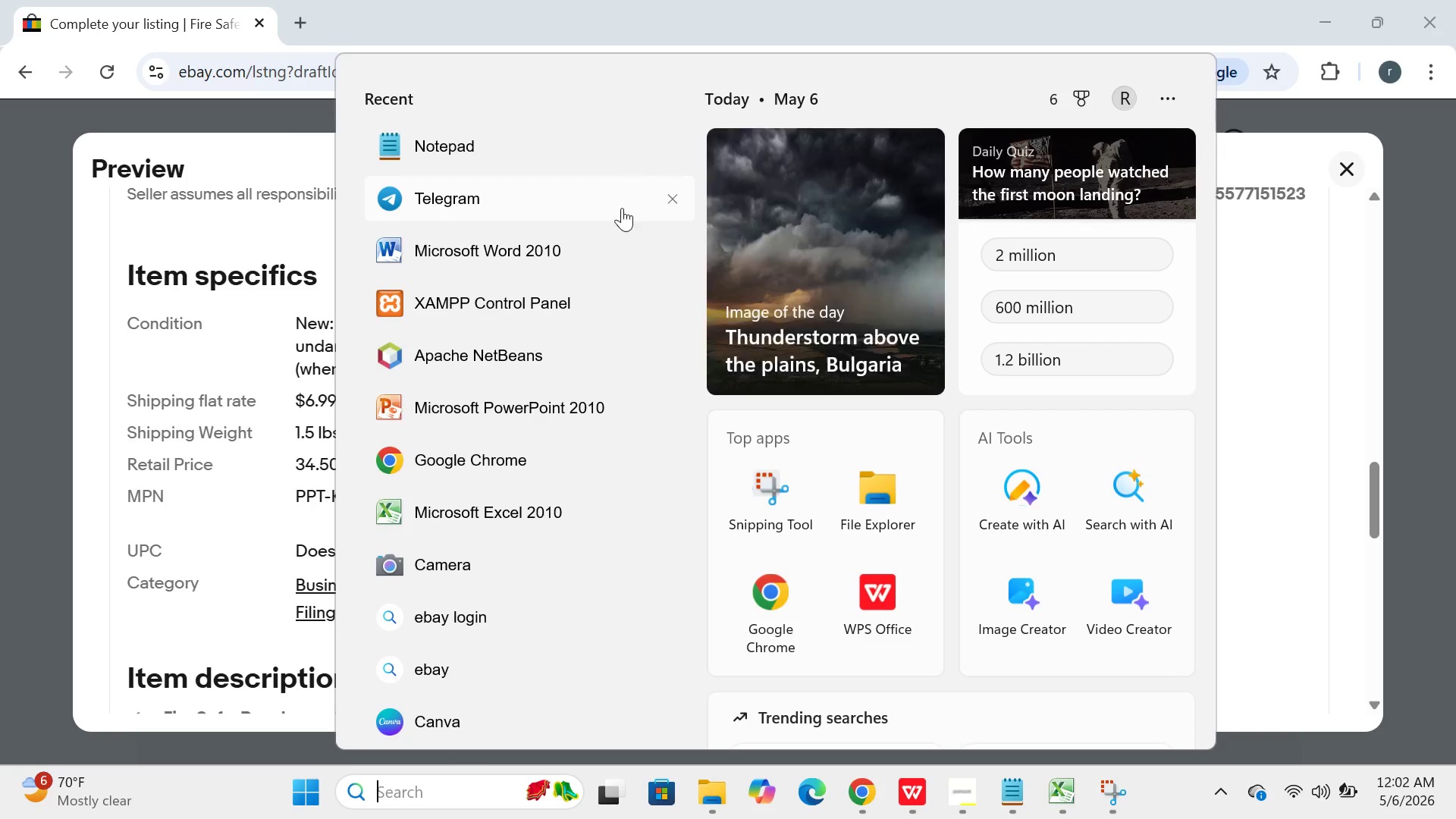 
left_click([554, 254])
 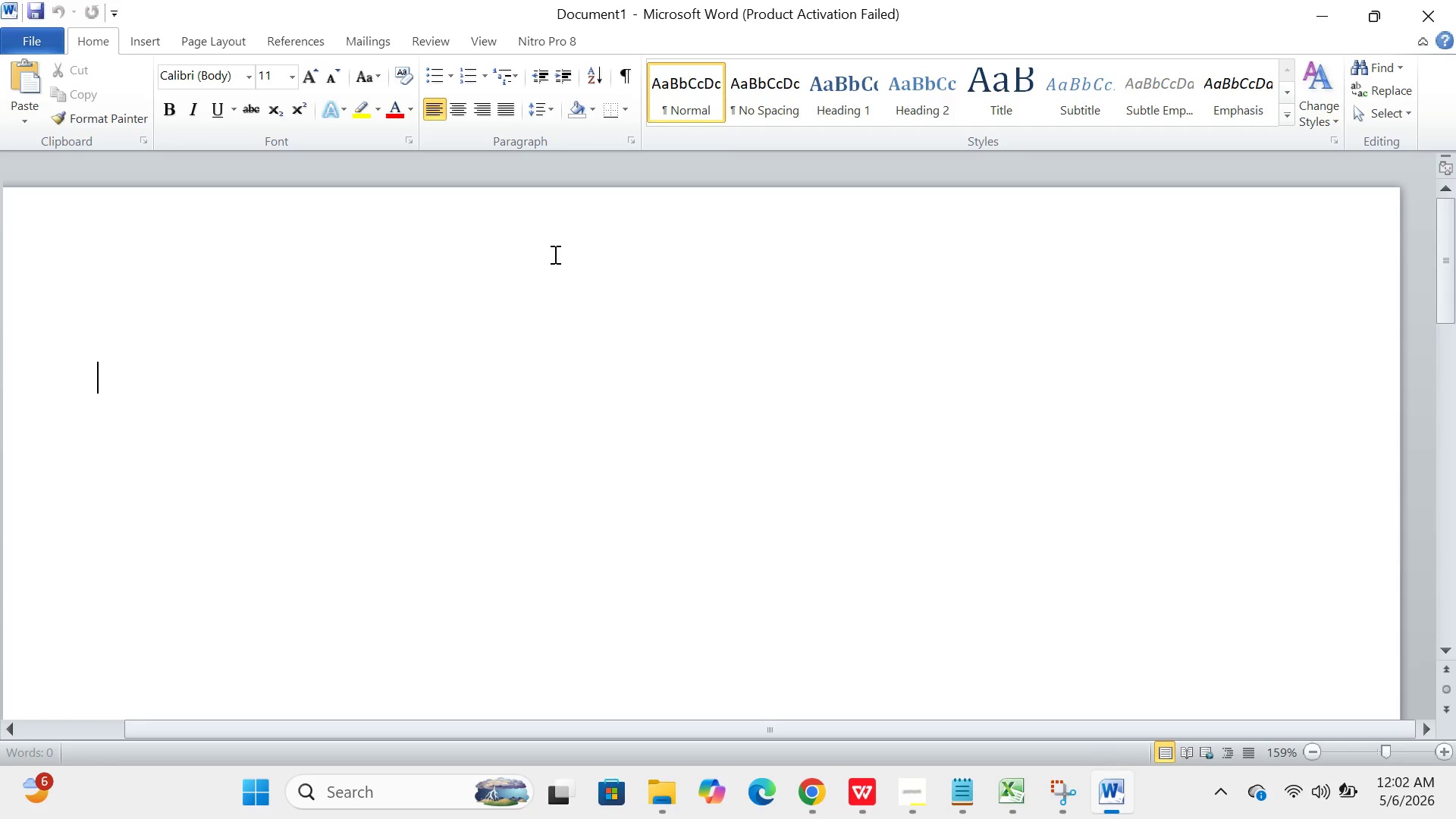 
left_click([130, 41])
 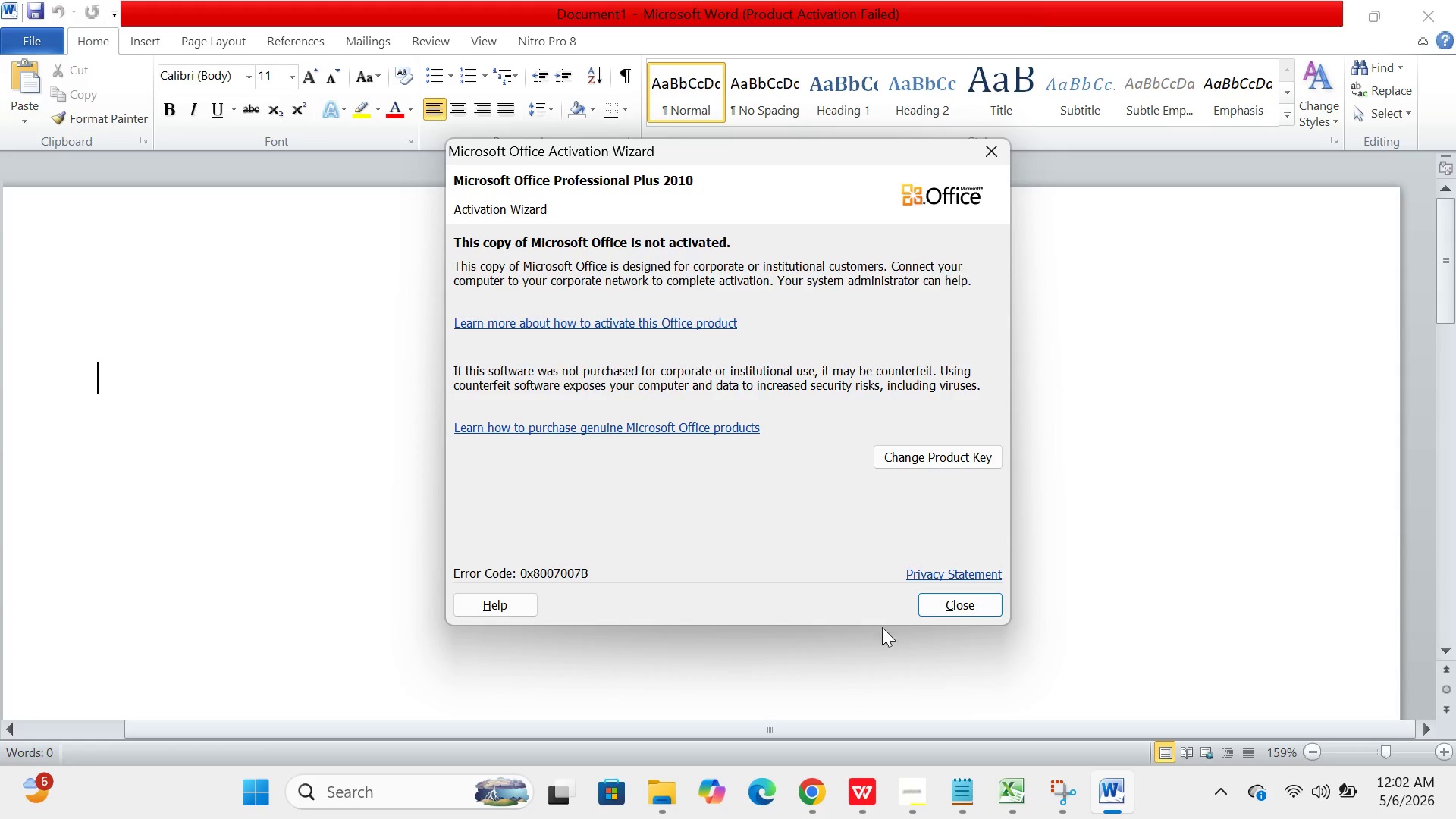 
left_click([943, 600])
 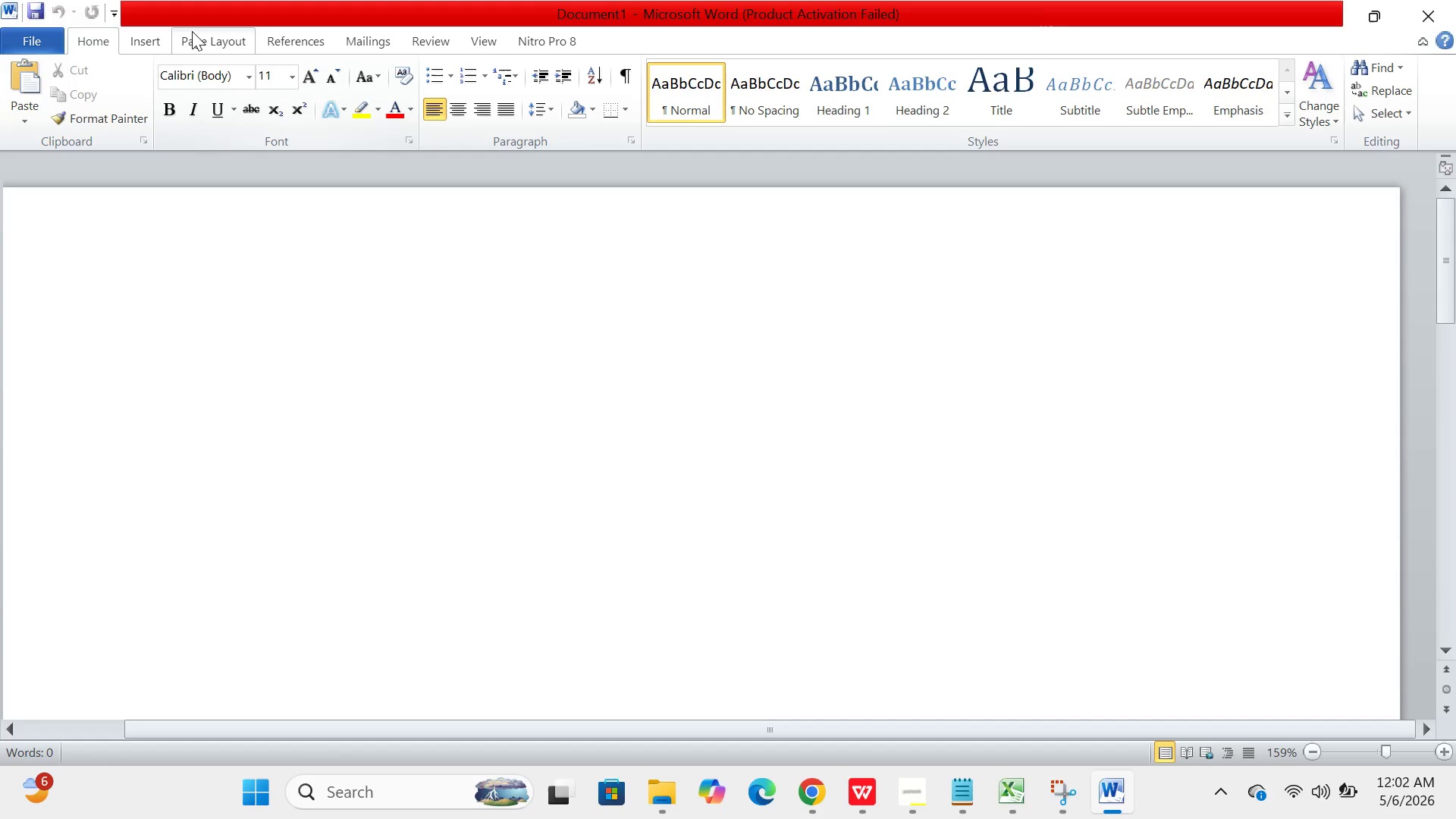 
left_click([162, 32])
 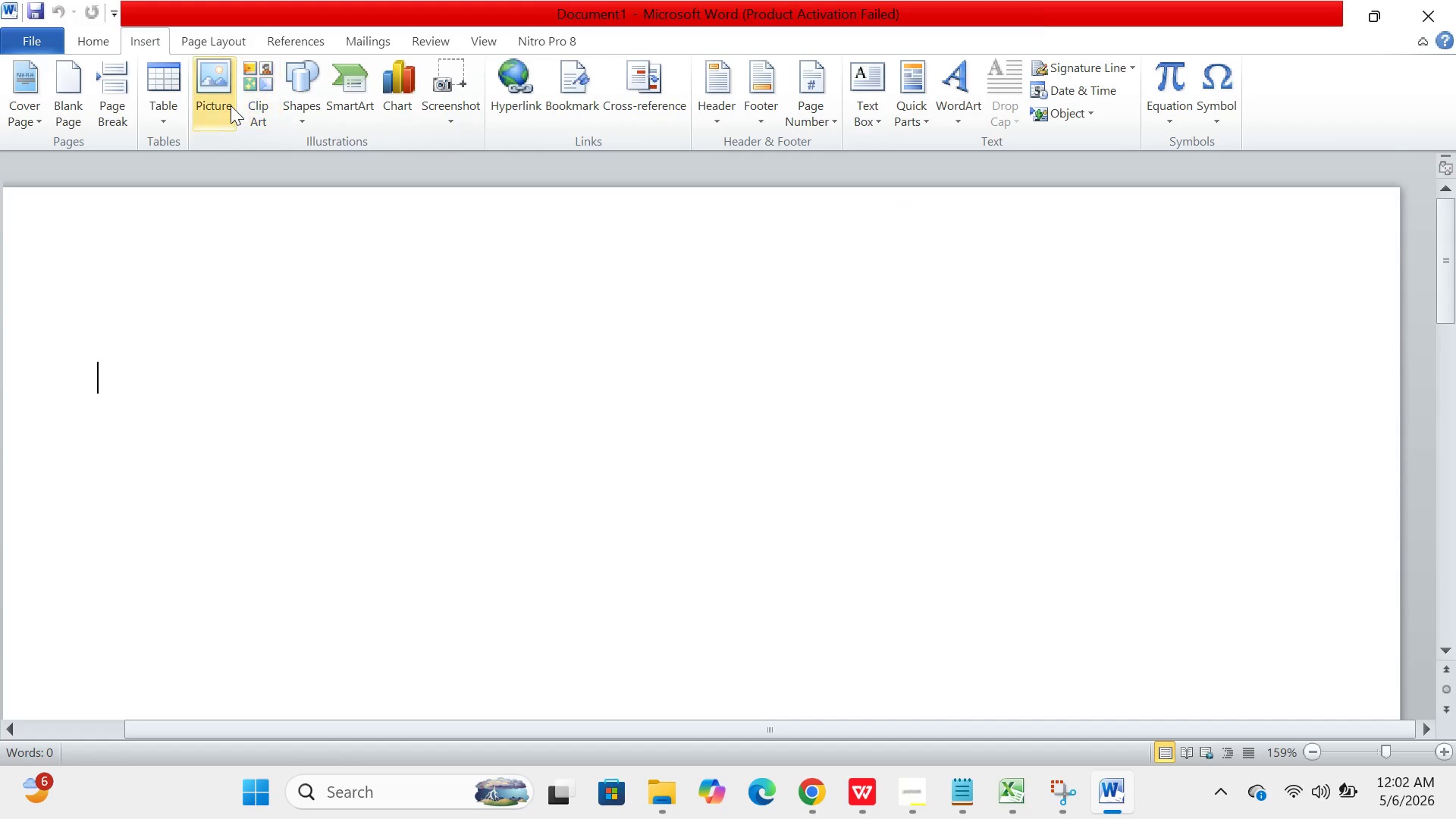 
left_click([228, 107])
 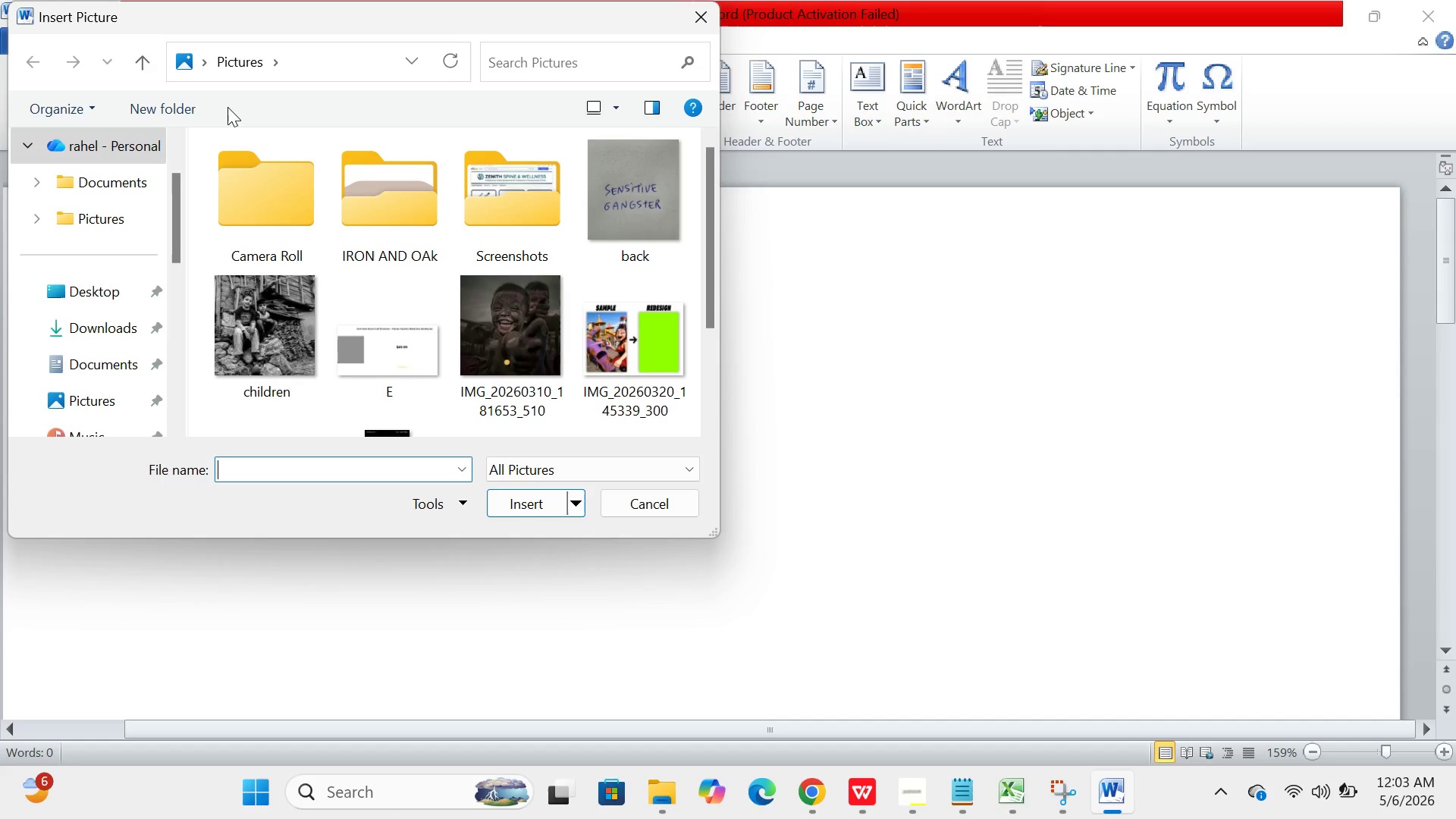 
wait(23.53)
 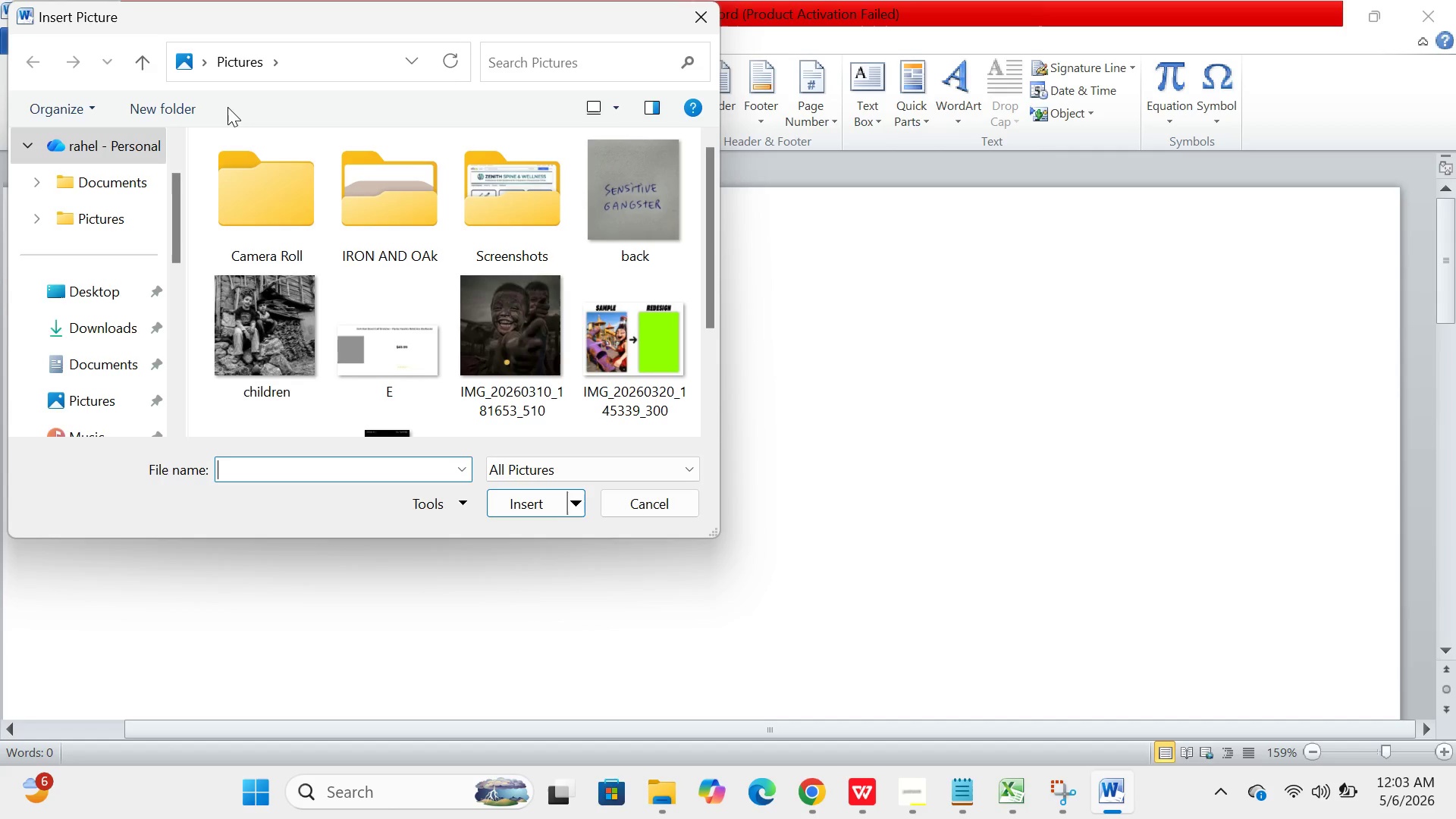 
scroll: coordinate [108, 362], scroll_direction: down, amount: 3.0
 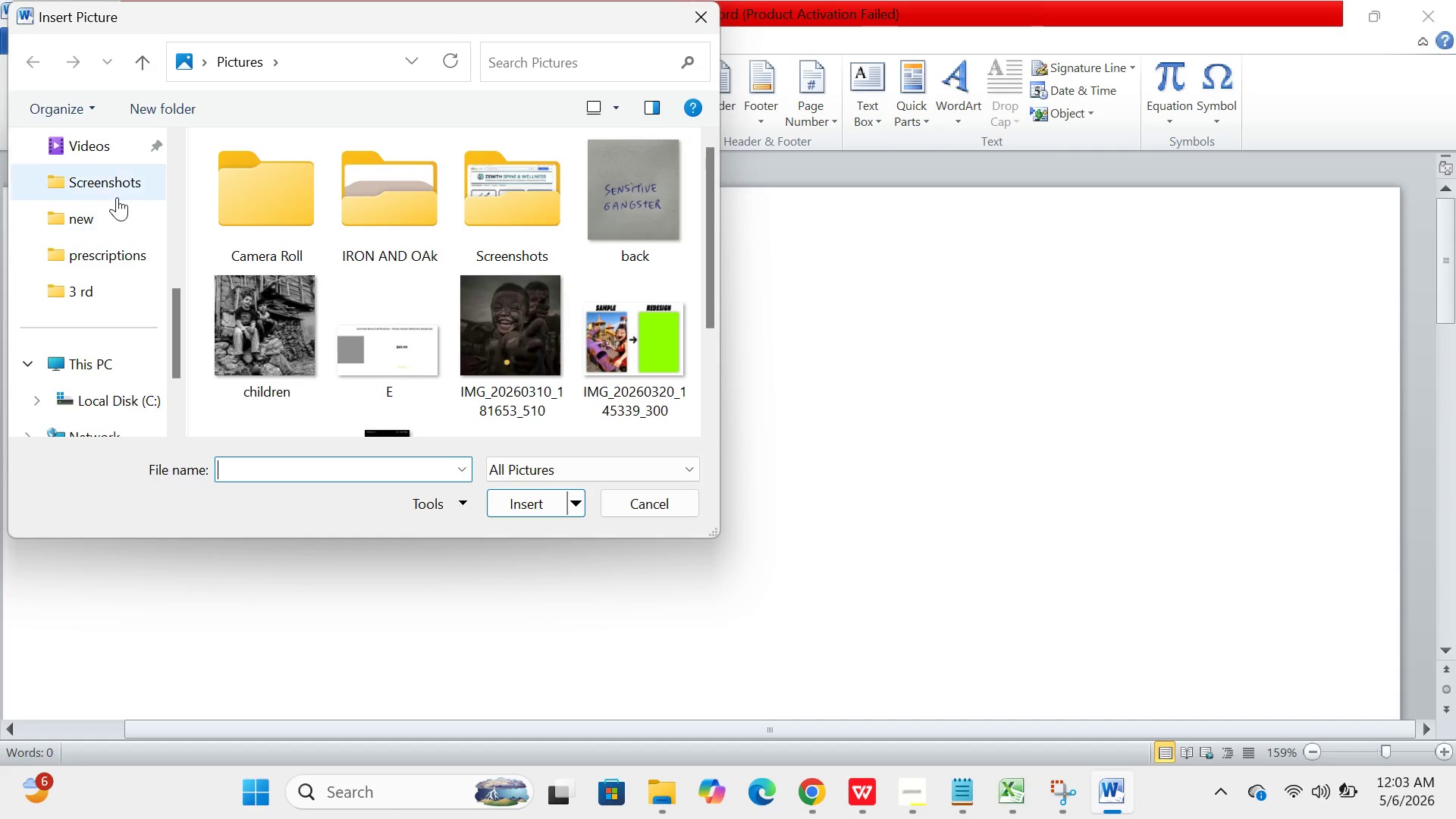 
double_click([117, 197])
 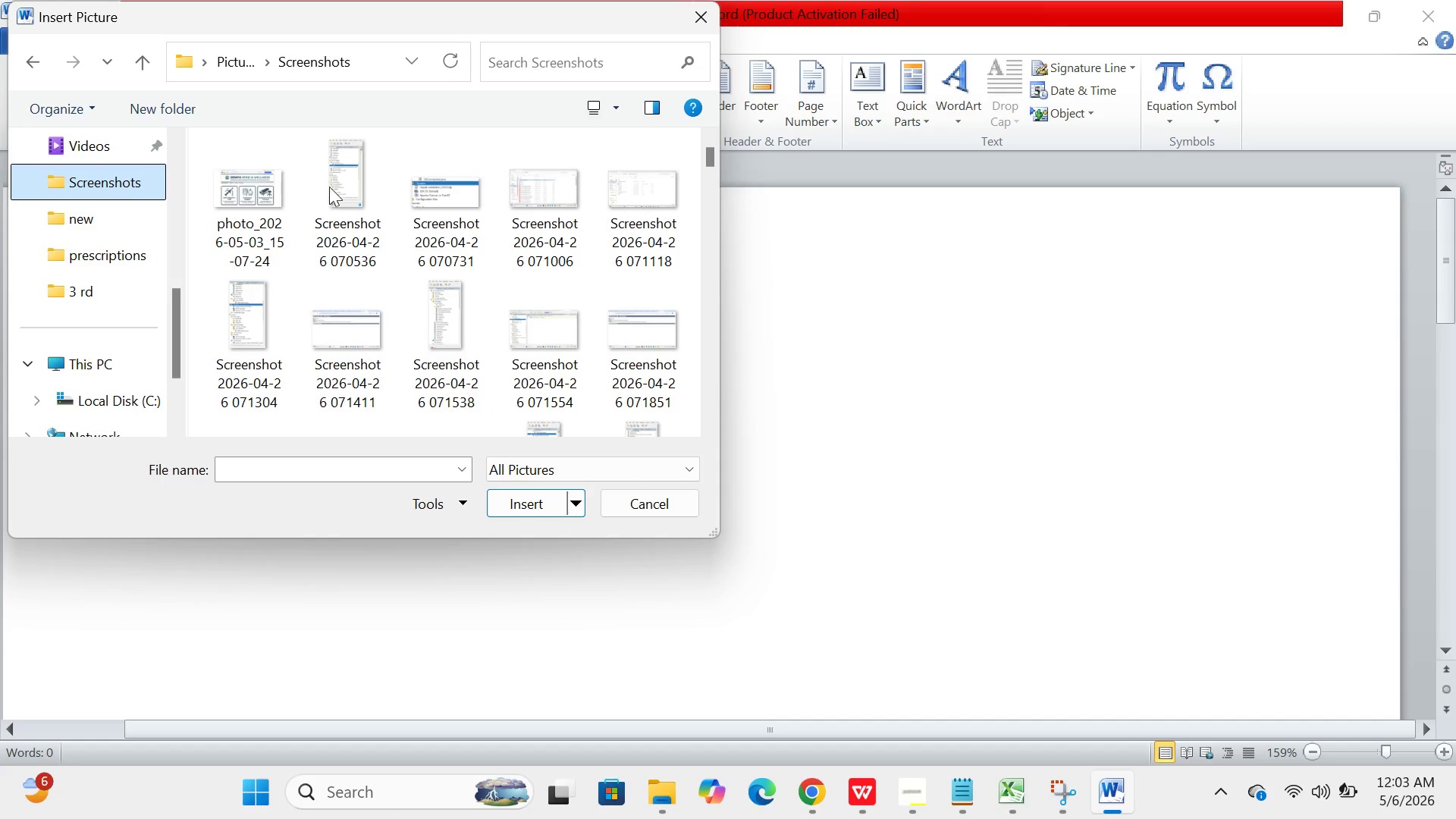 
scroll: coordinate [386, 239], scroll_direction: down, amount: 108.0
 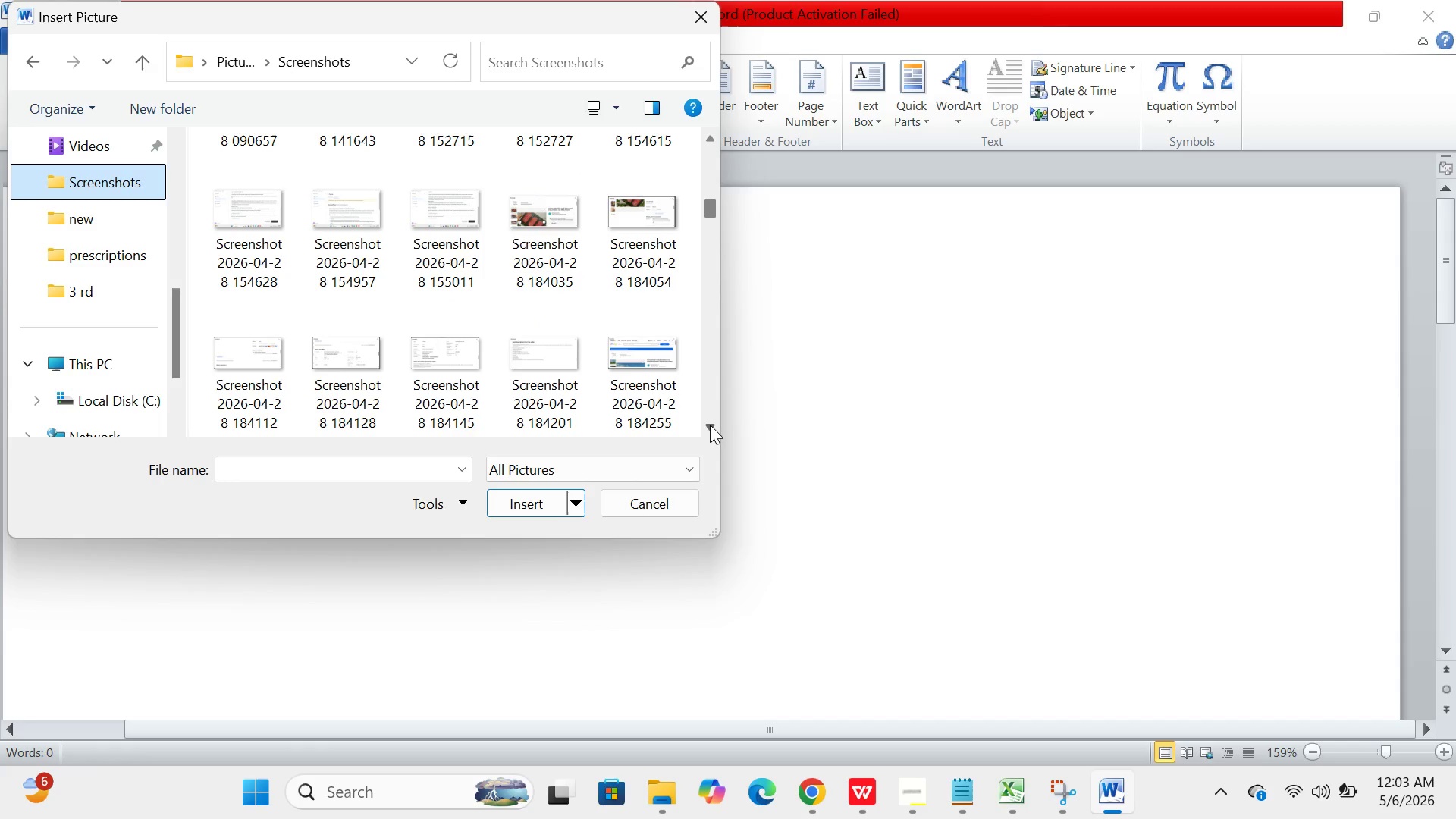 
left_click([710, 425])
 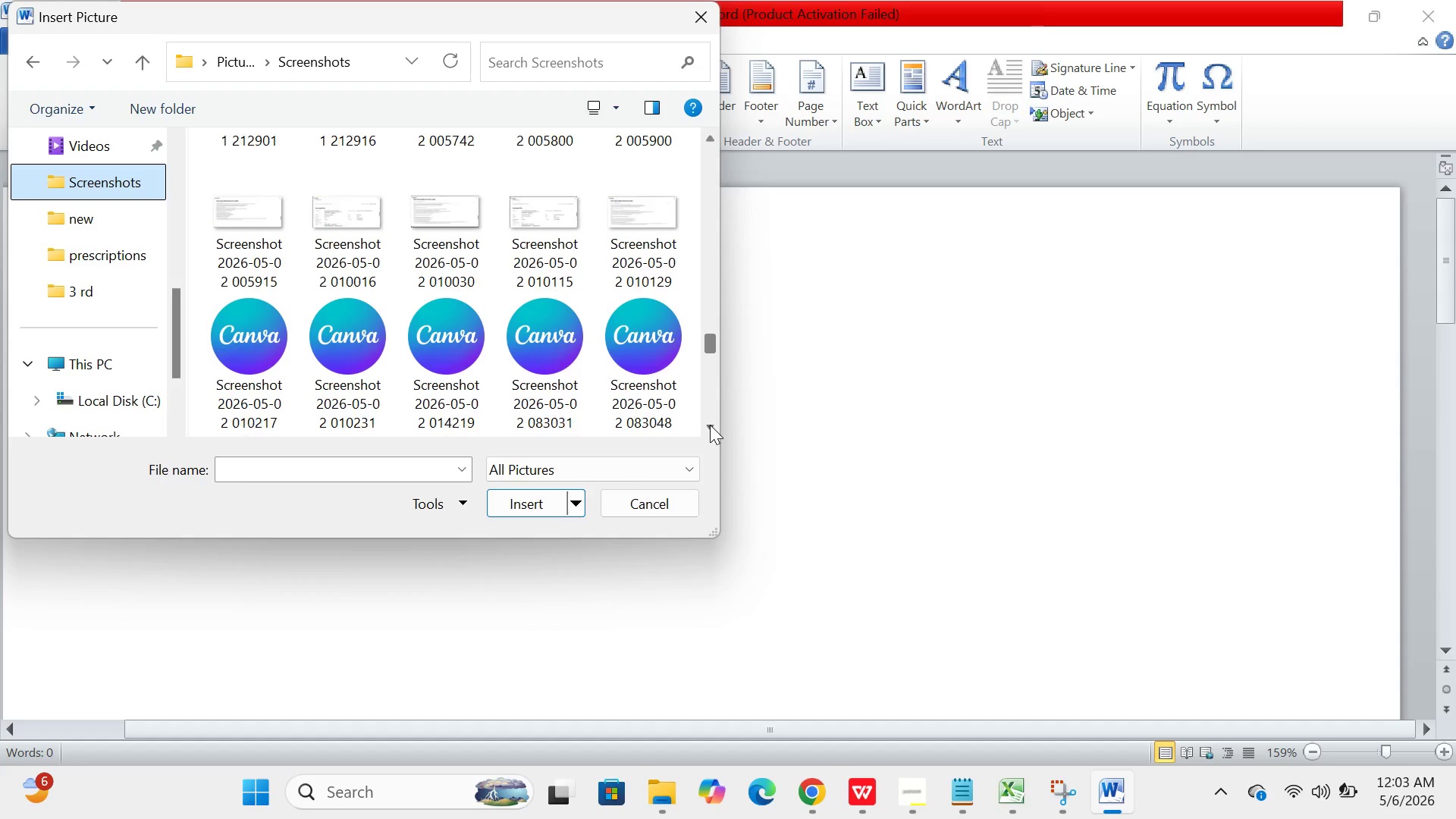 
wait(7.67)
 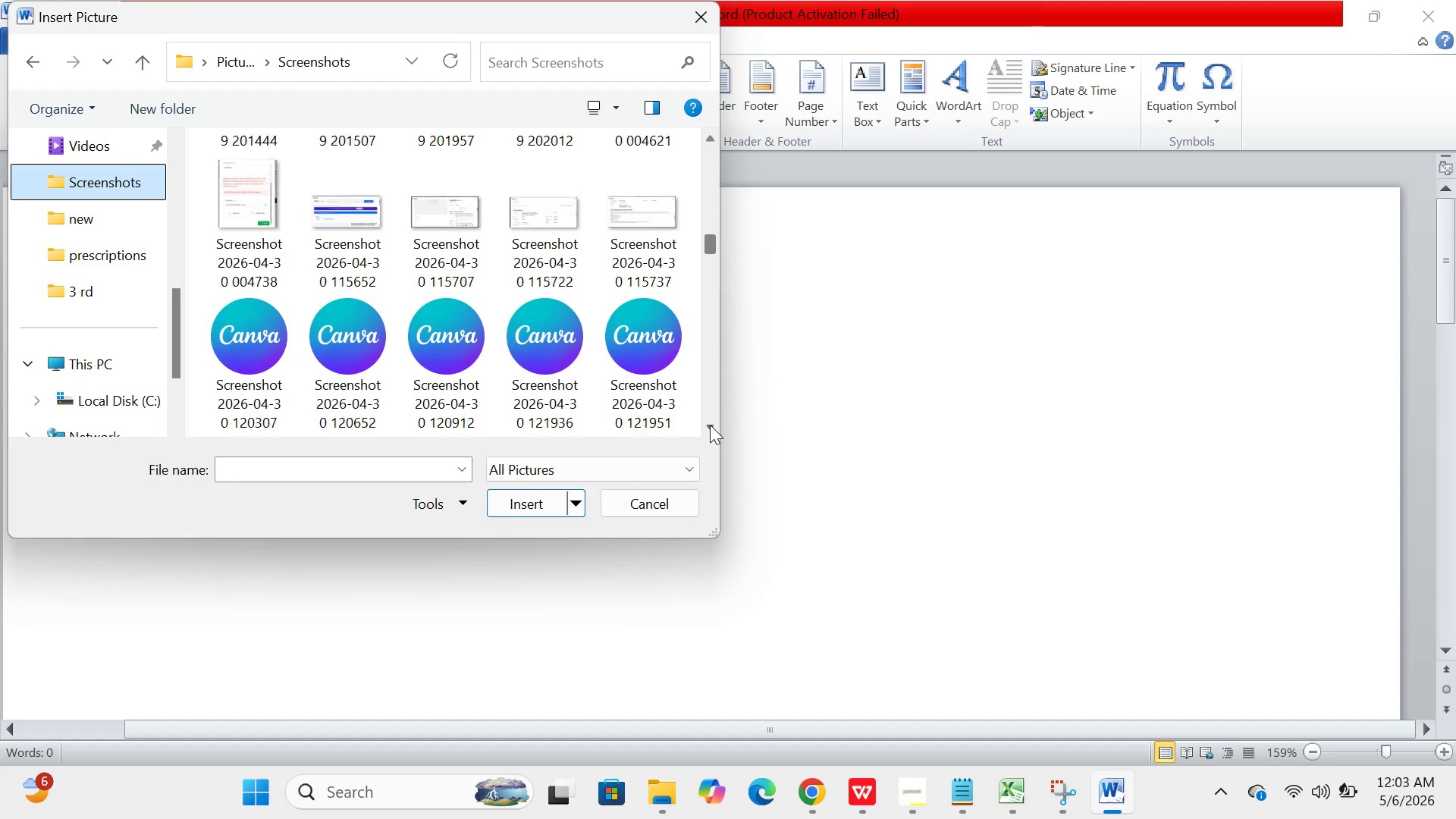 
left_click([710, 425])
 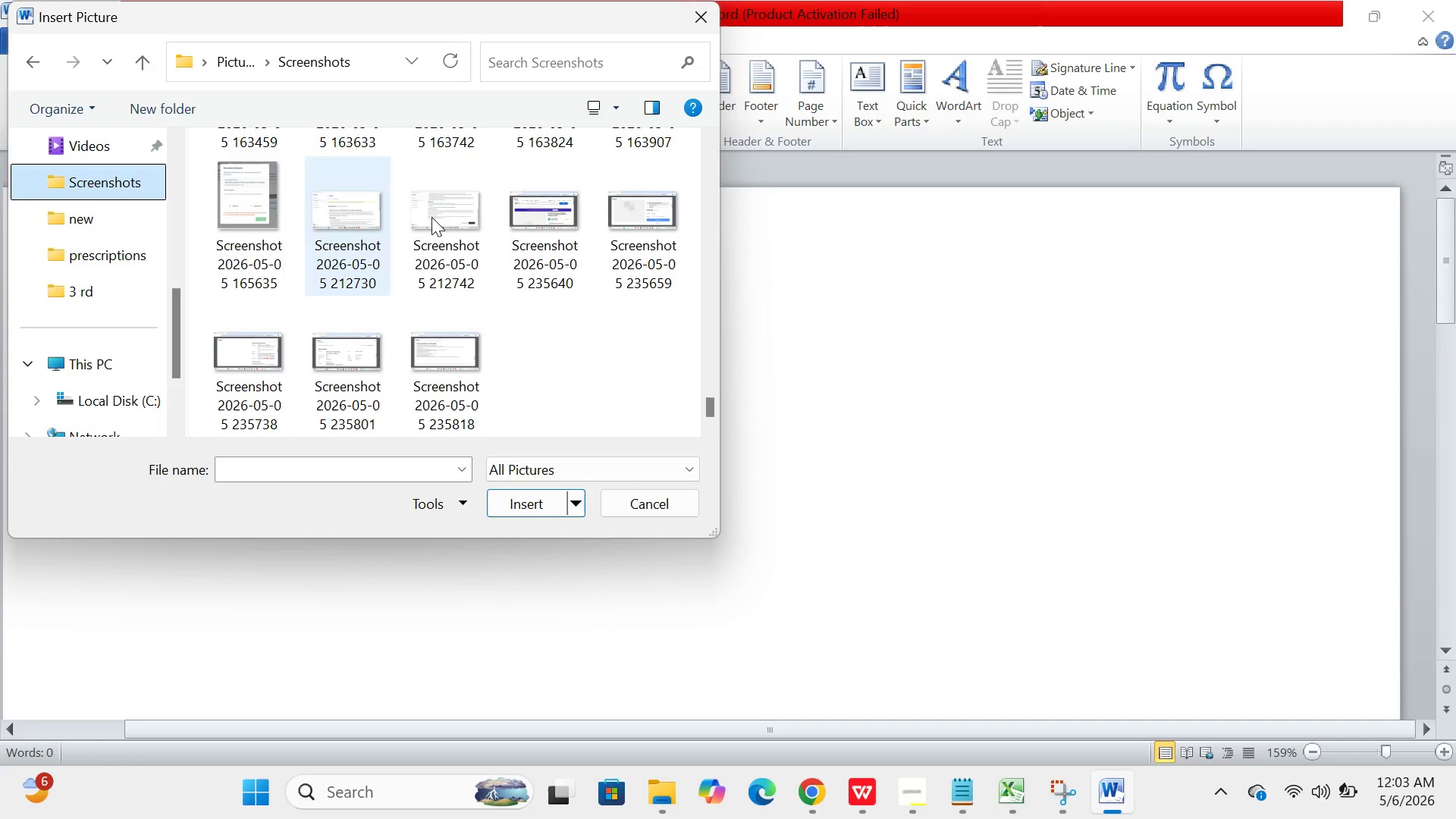 
left_click_drag(start_coordinate=[516, 192], to_coordinate=[650, 231])
 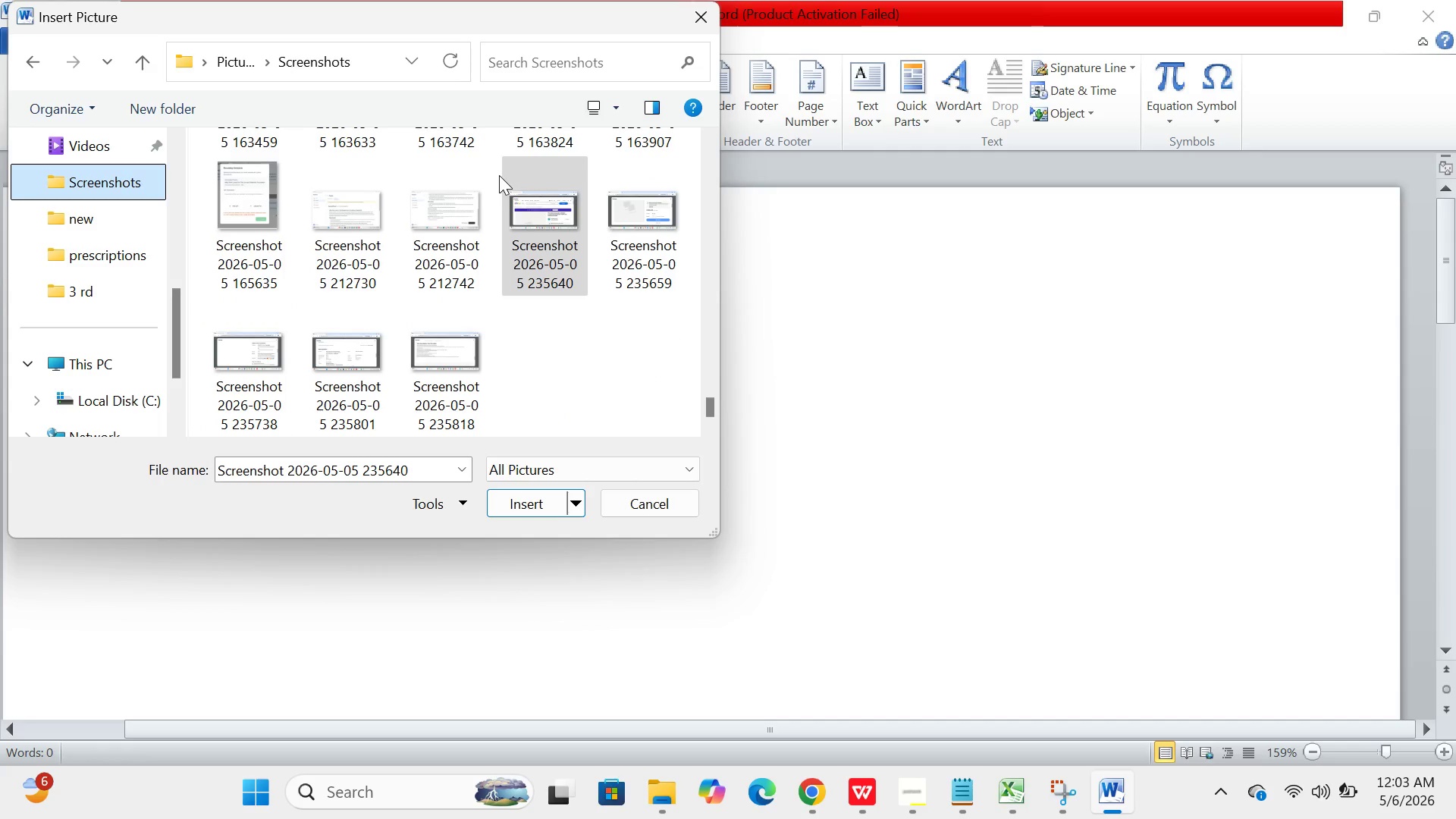 
left_click_drag(start_coordinate=[495, 171], to_coordinate=[686, 292])
 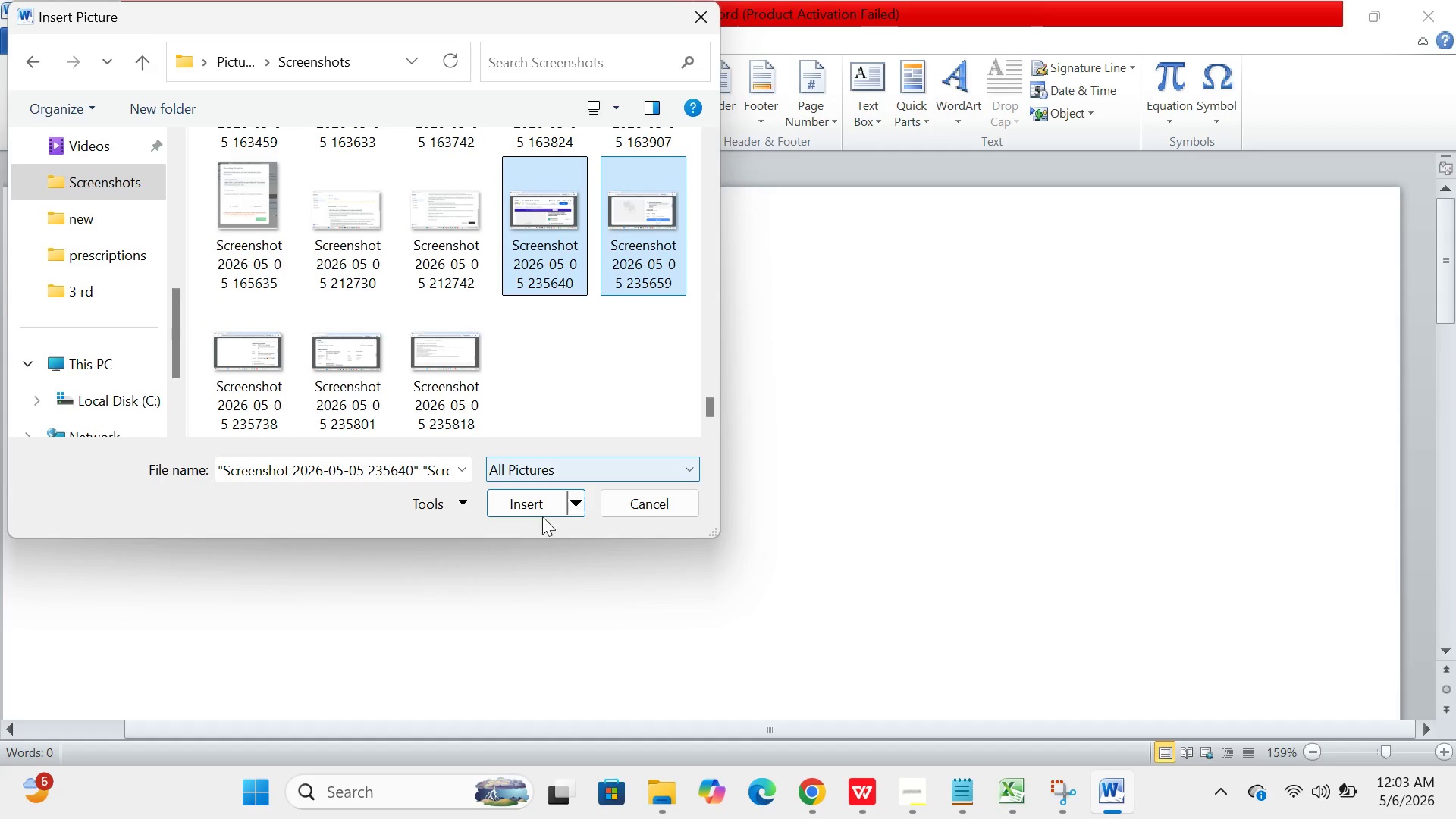 
left_click([534, 520])
 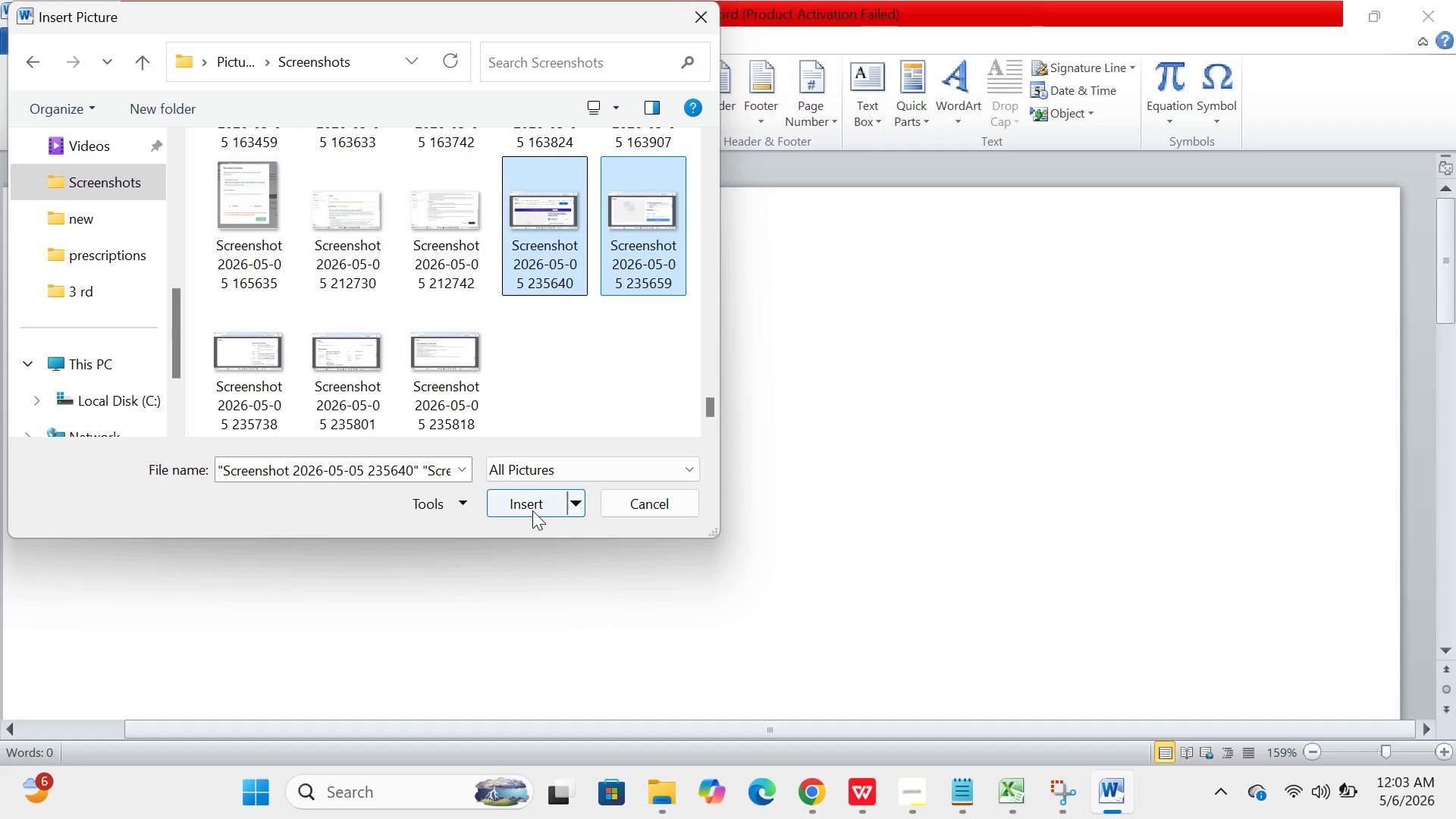 
left_click([532, 510])
 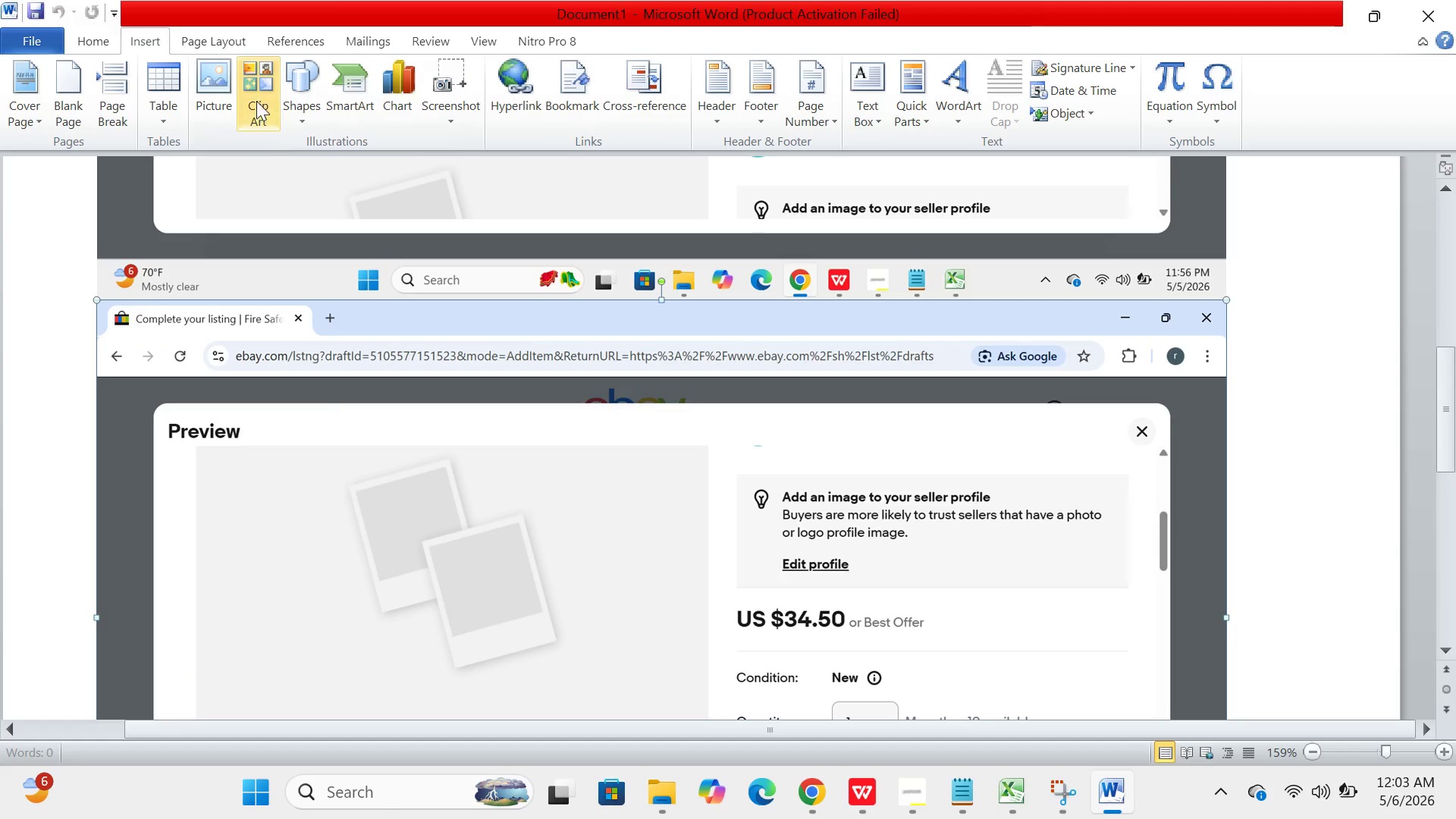 
left_click([227, 88])
 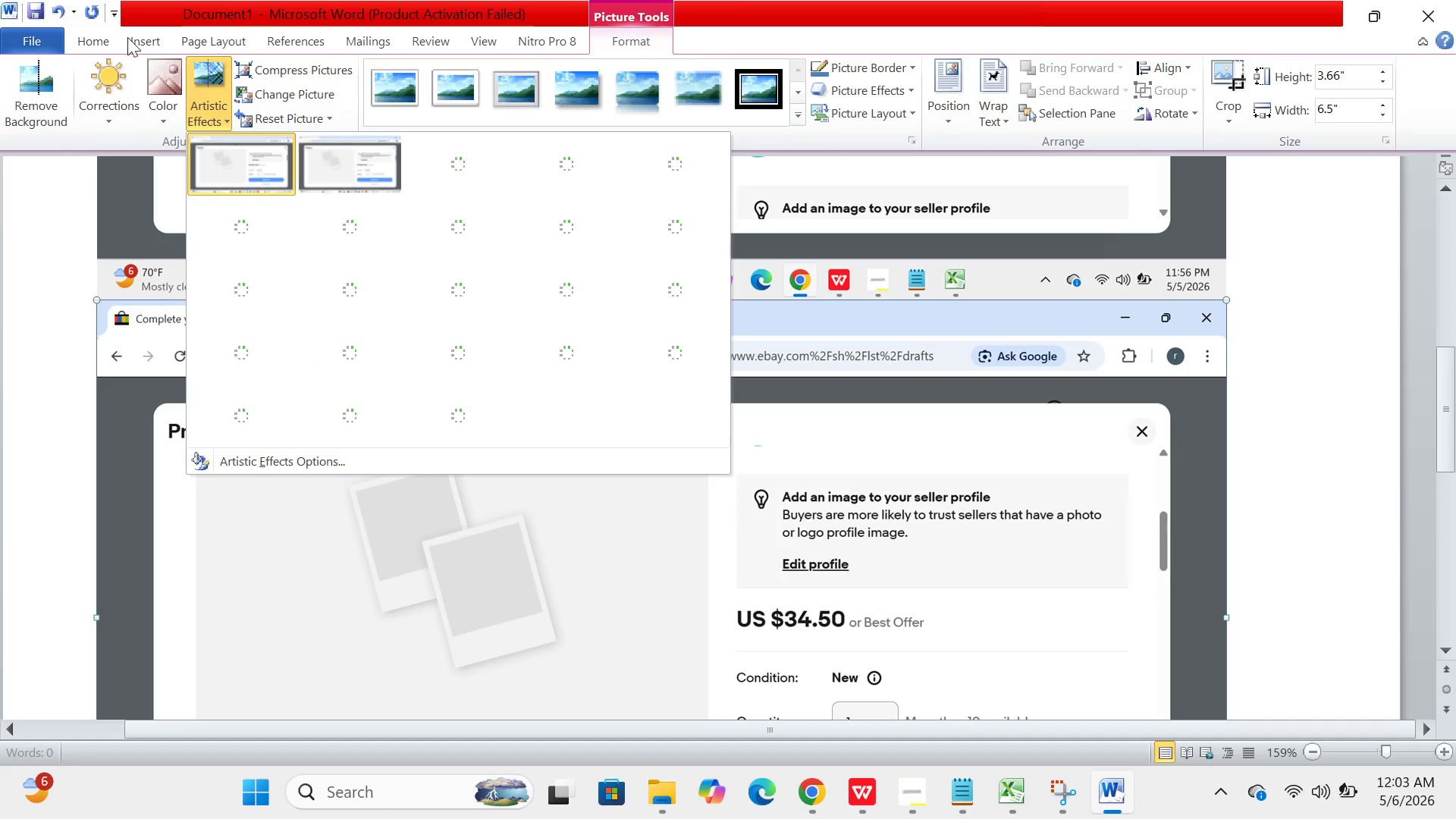 
left_click([138, 38])
 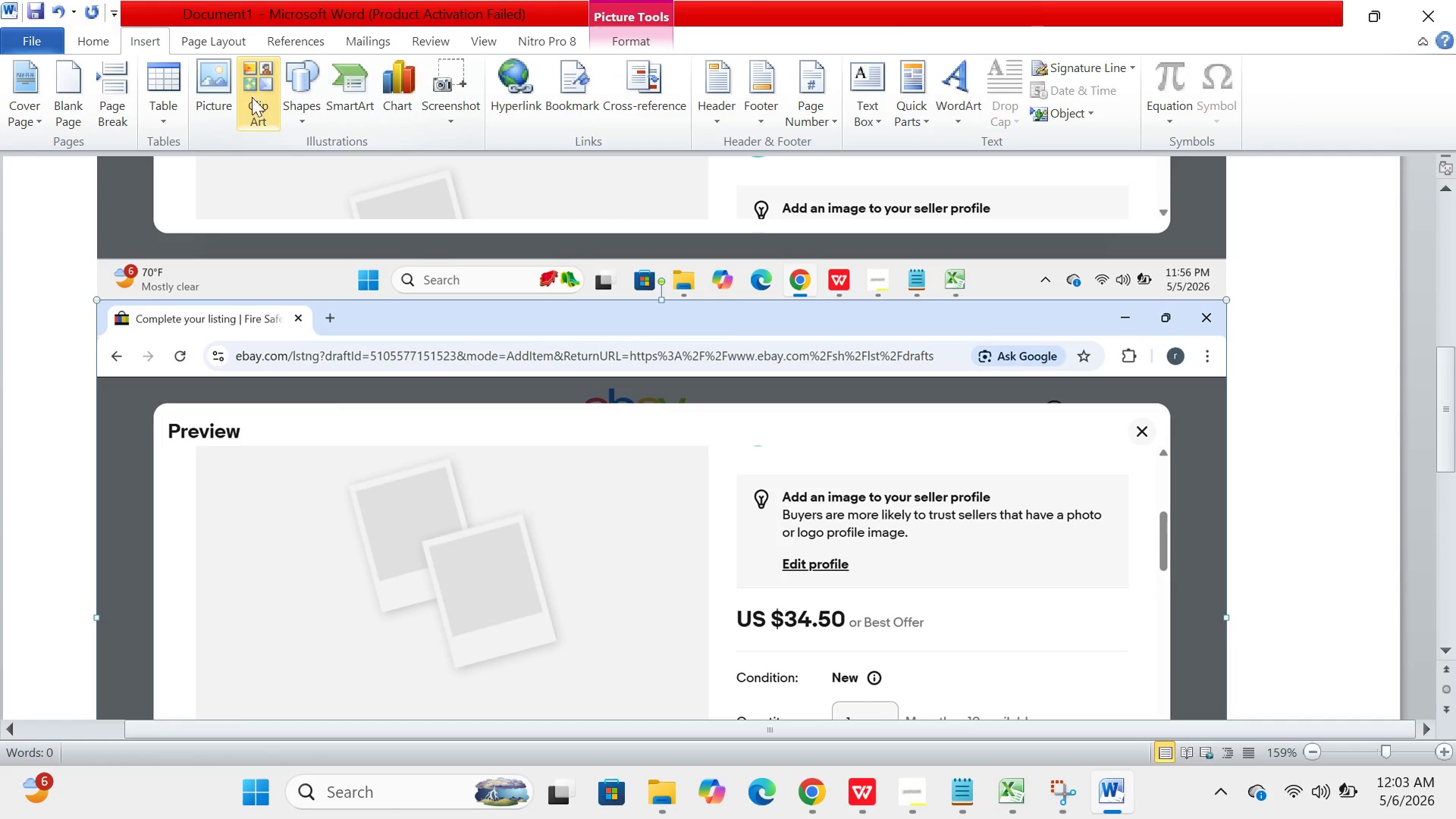 
left_click([224, 102])
 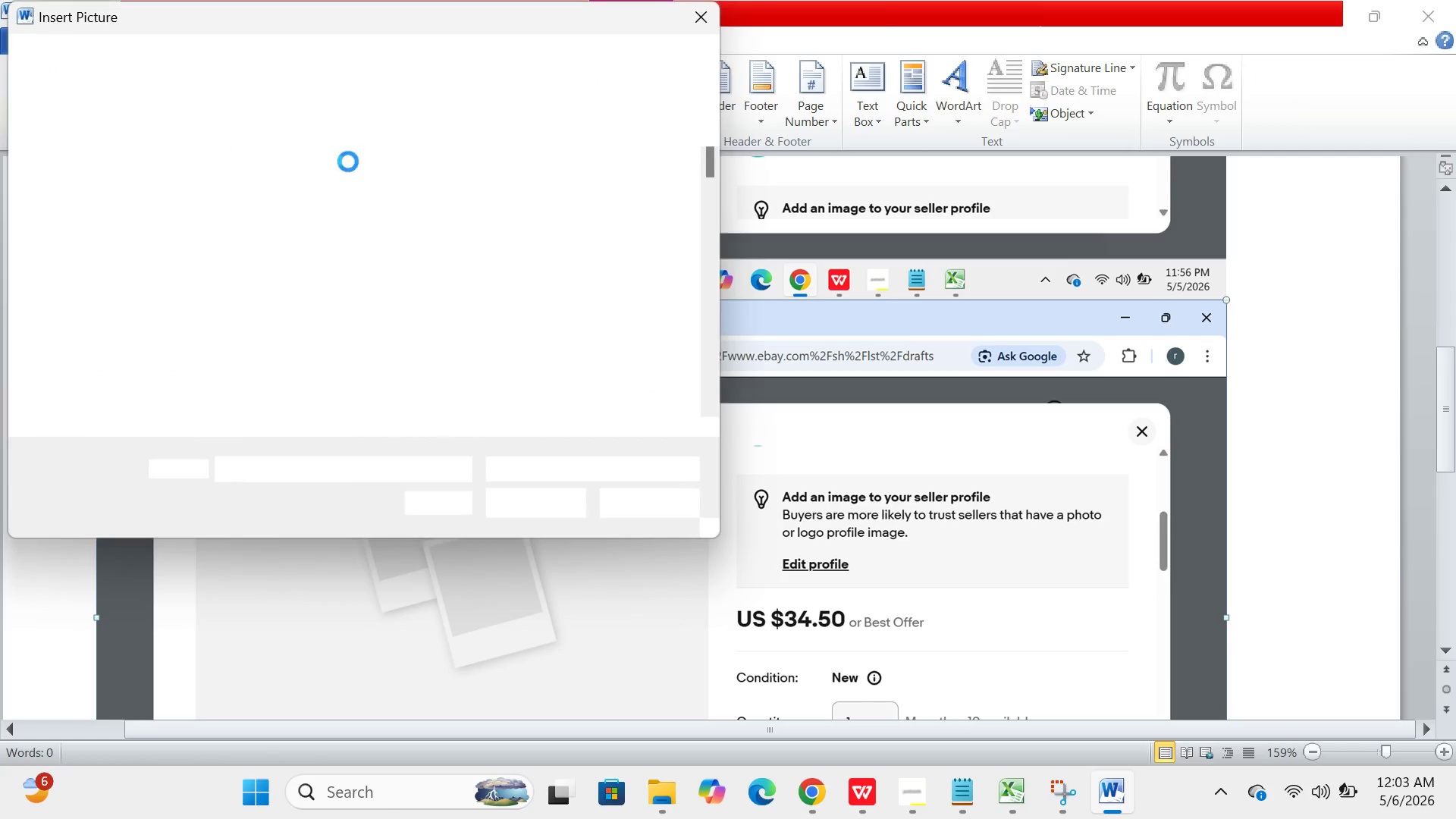 
scroll: coordinate [388, 303], scroll_direction: down, amount: 400.0
 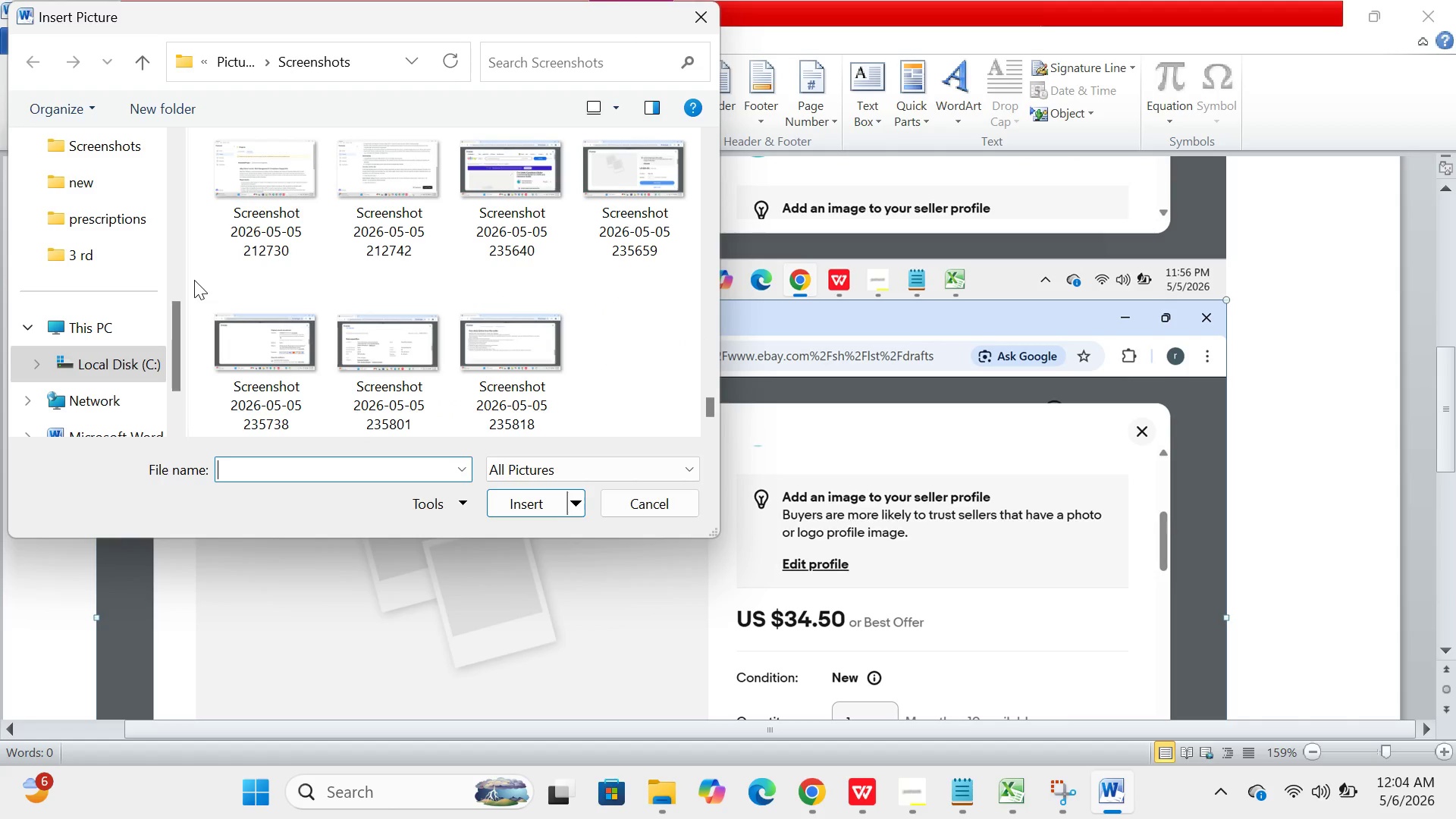 
left_click_drag(start_coordinate=[194, 280], to_coordinate=[599, 410])
 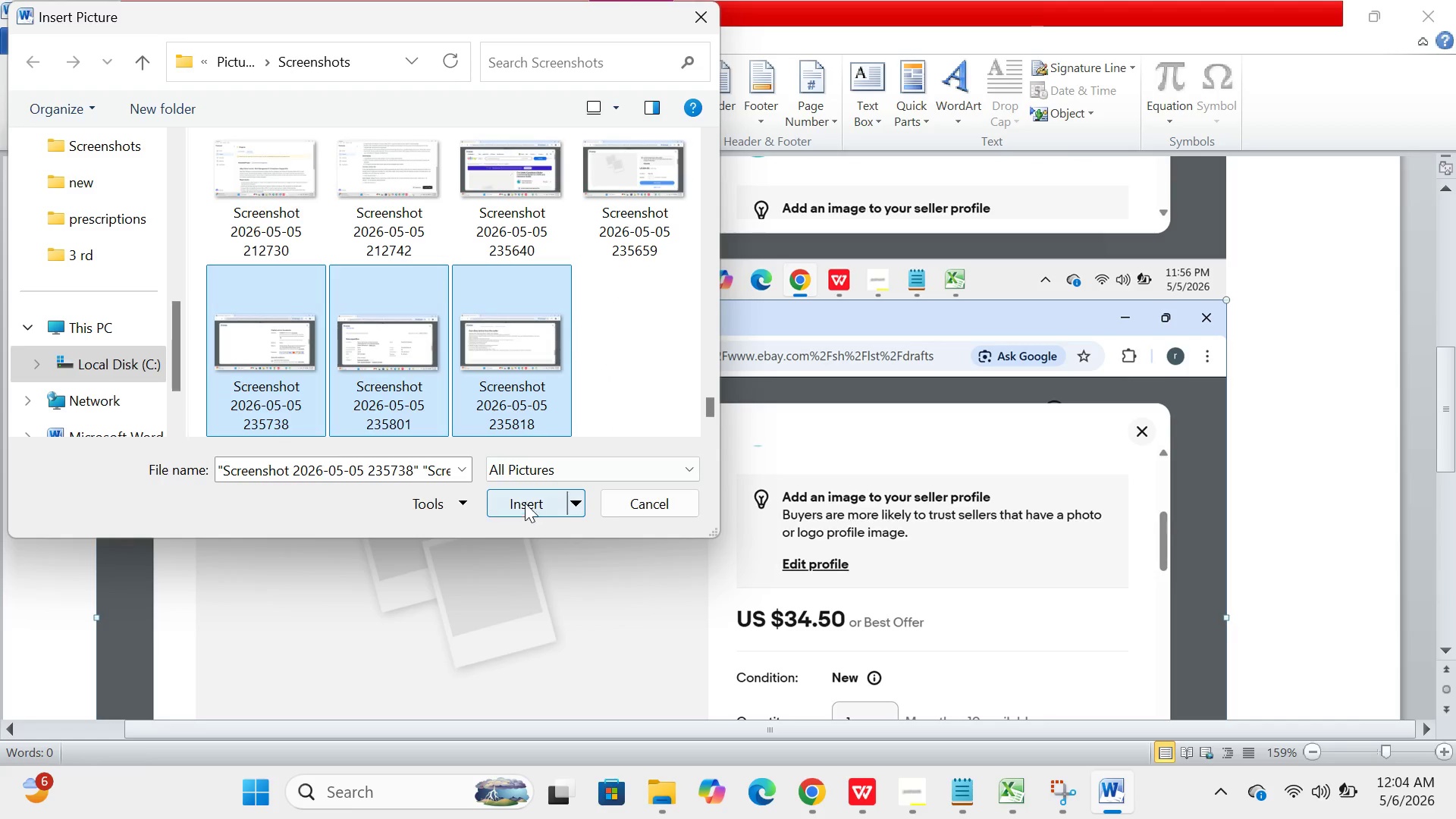 
left_click([525, 498])
 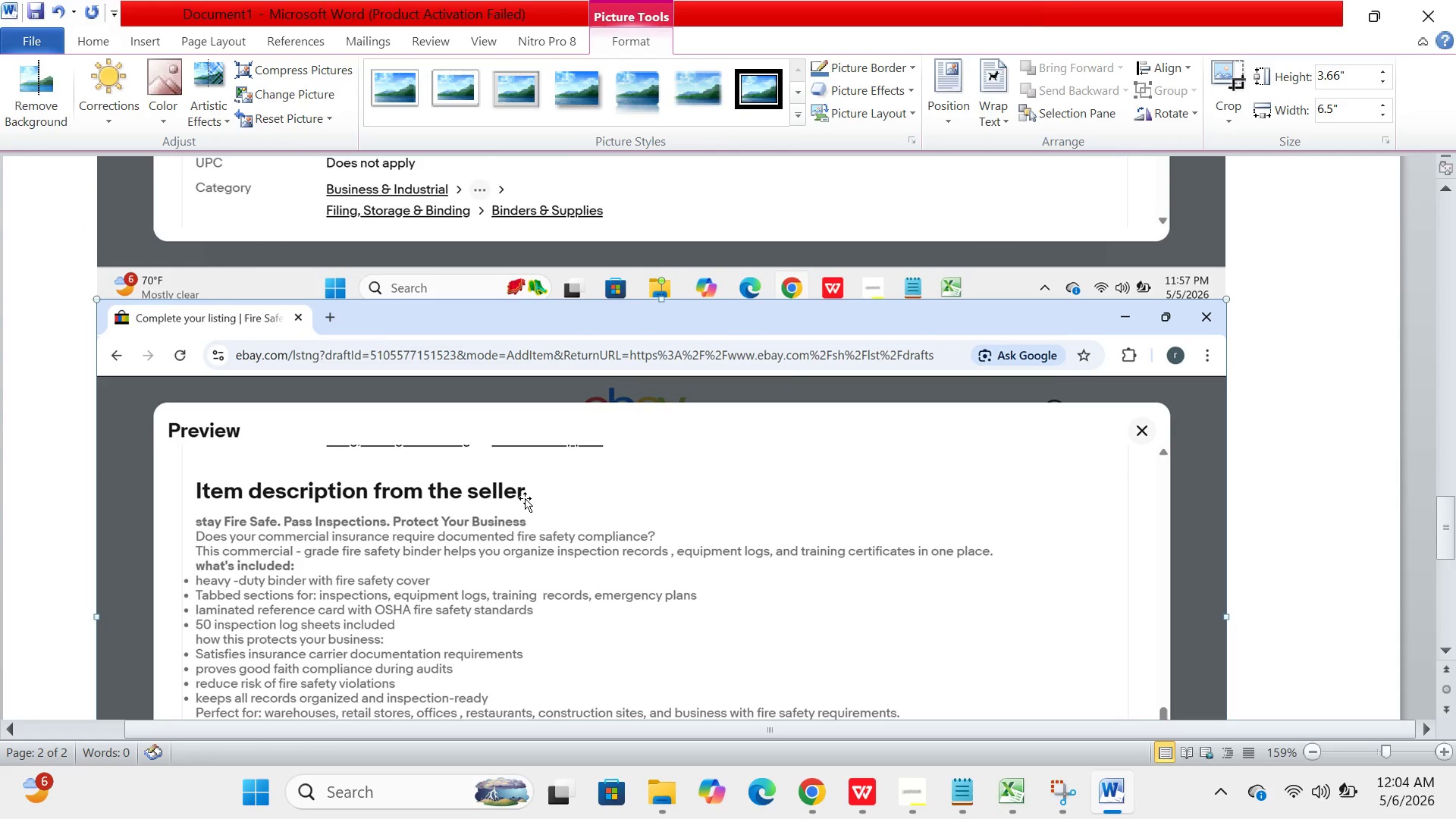 
scroll: coordinate [525, 498], scroll_direction: up, amount: 34.0
 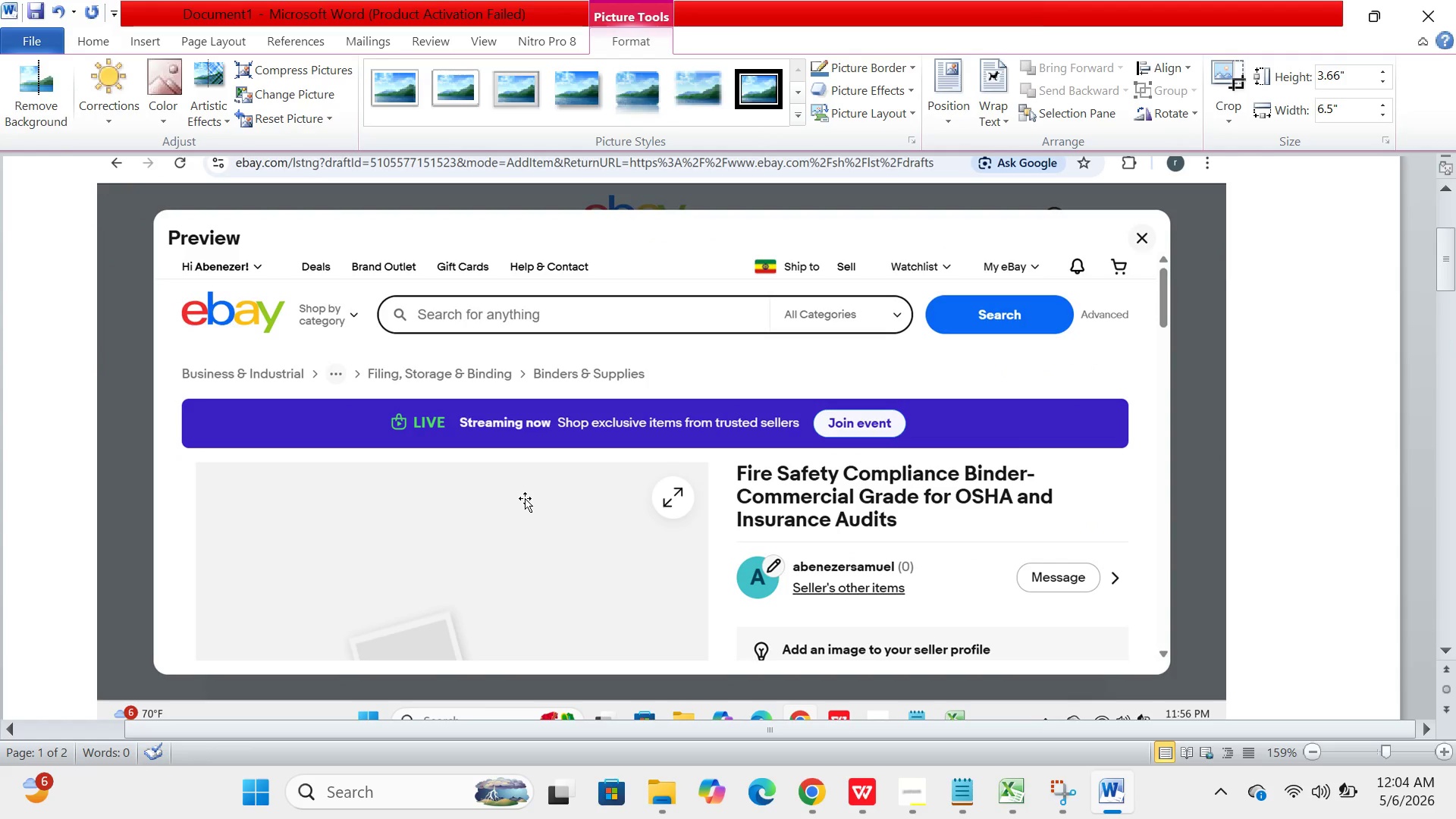 
scroll: coordinate [525, 498], scroll_direction: down, amount: 45.0
 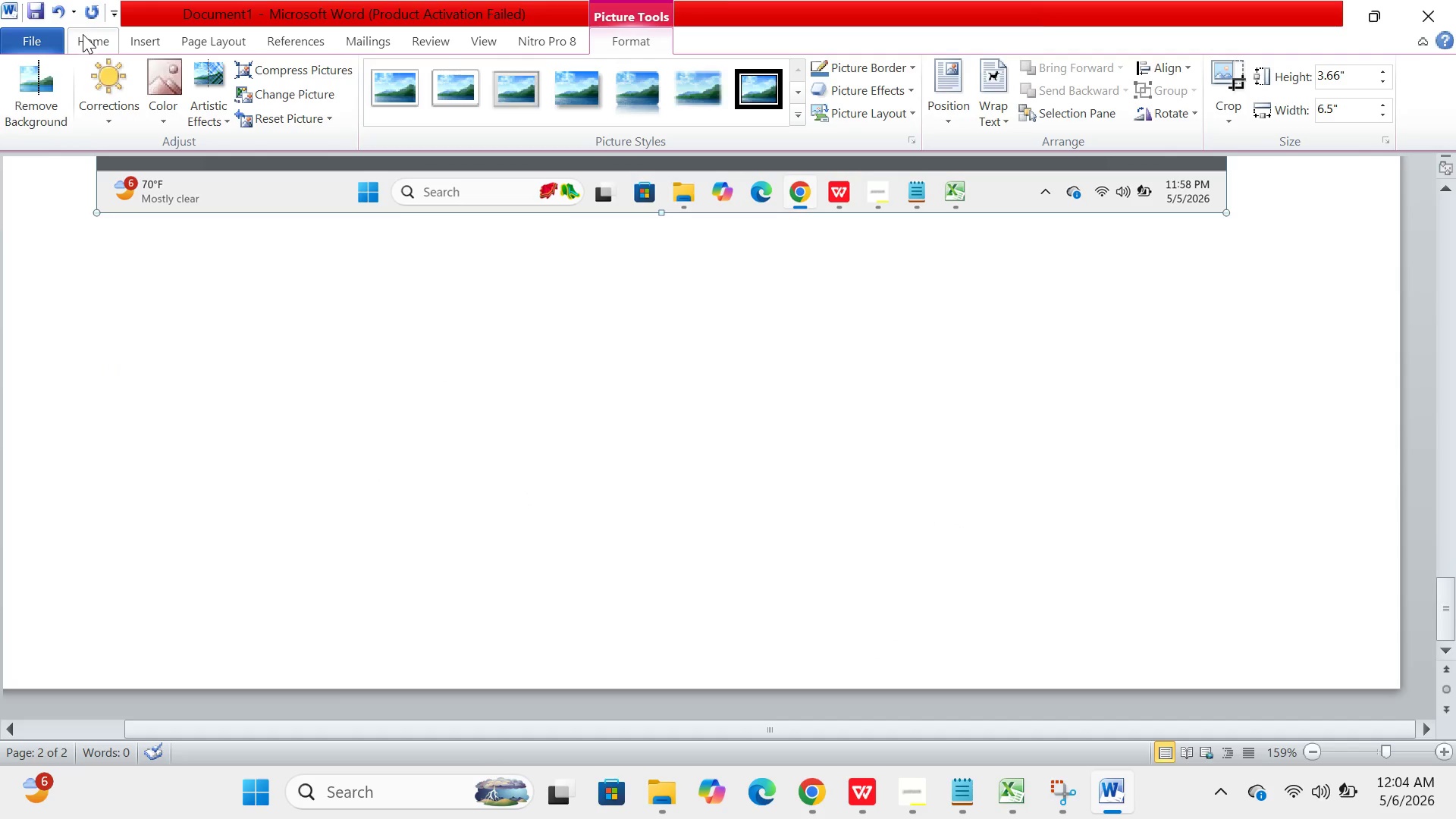 
left_click([25, 35])
 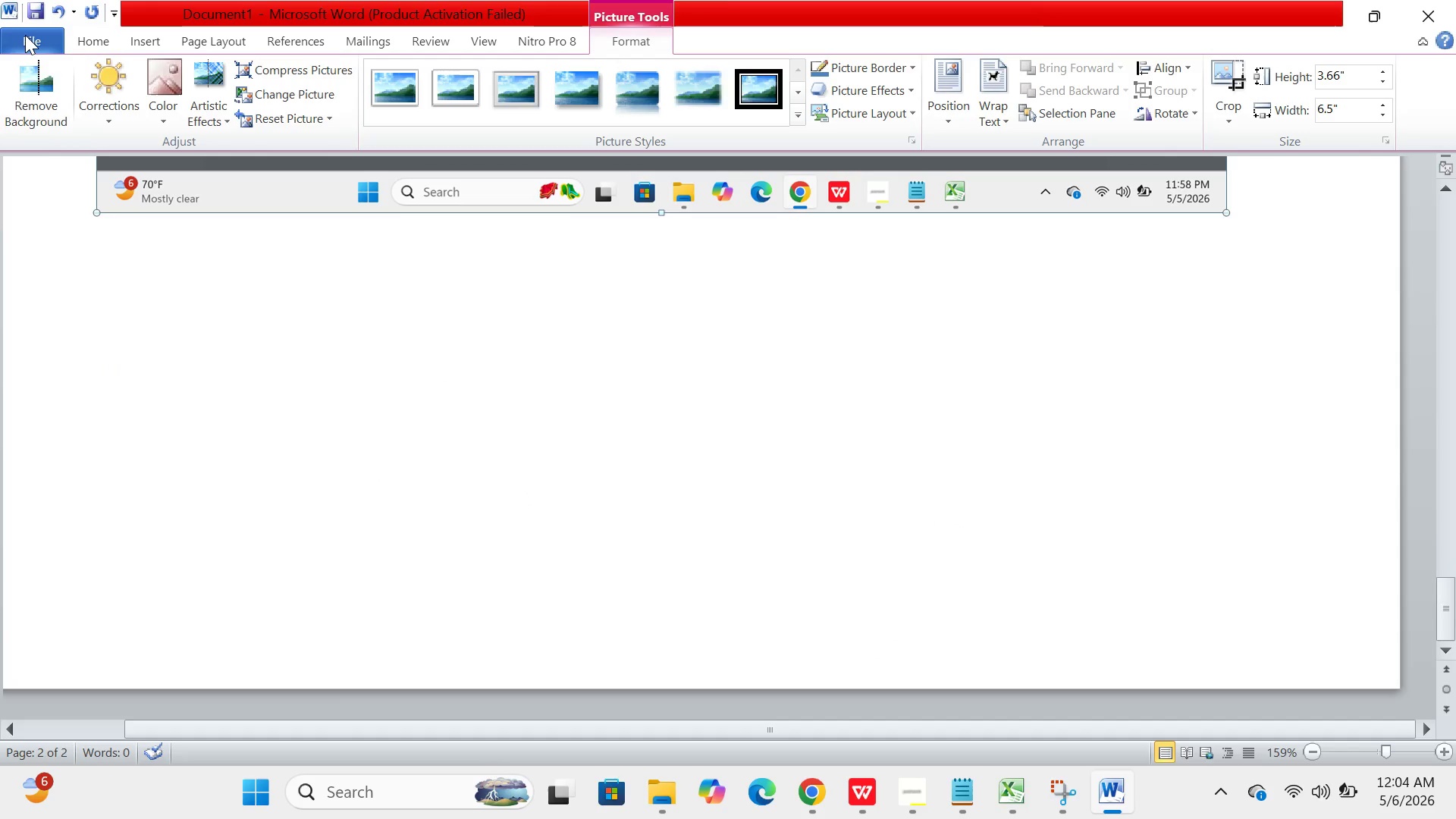 
left_click([25, 35])
 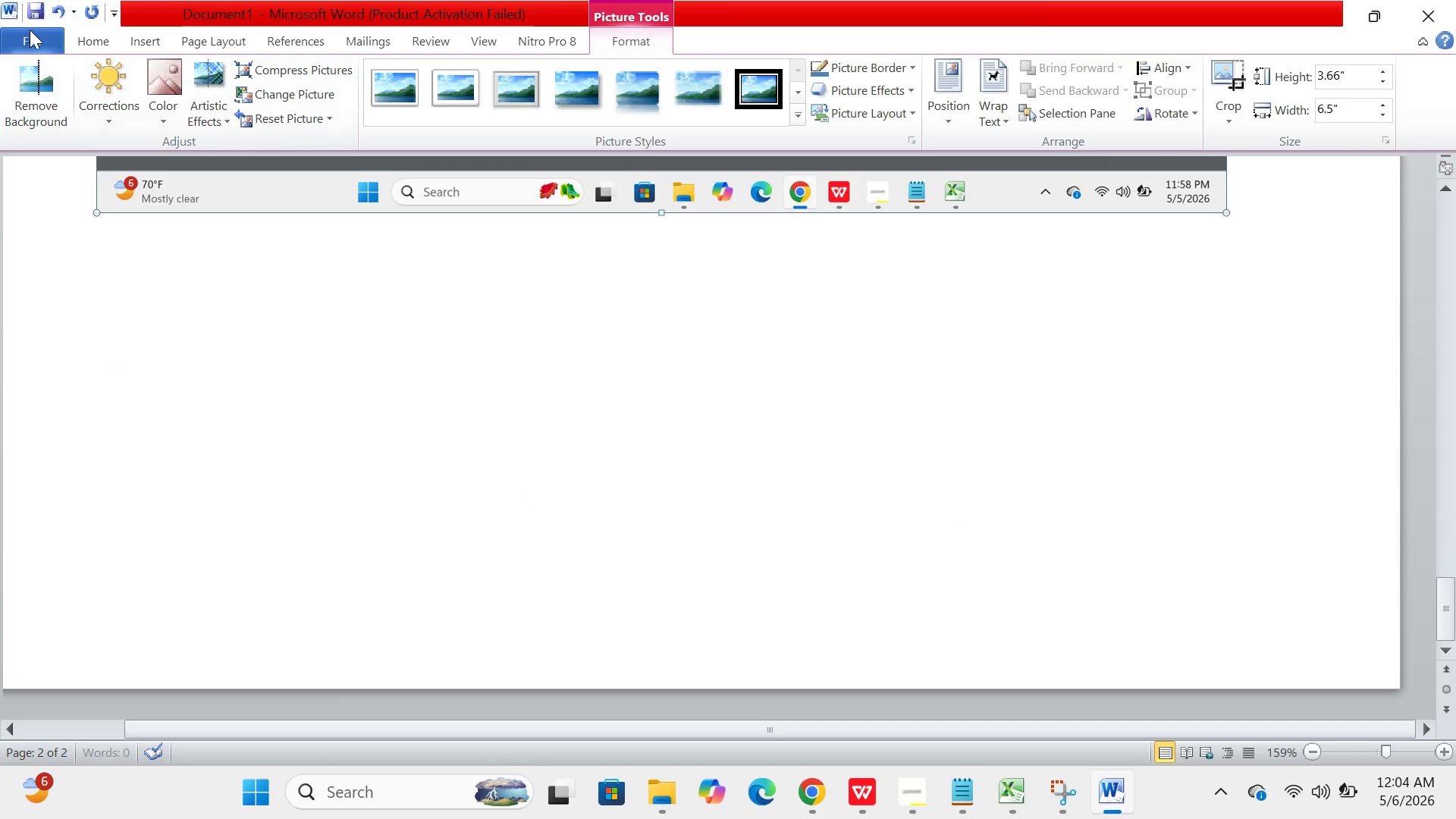 
left_click([33, 31])
 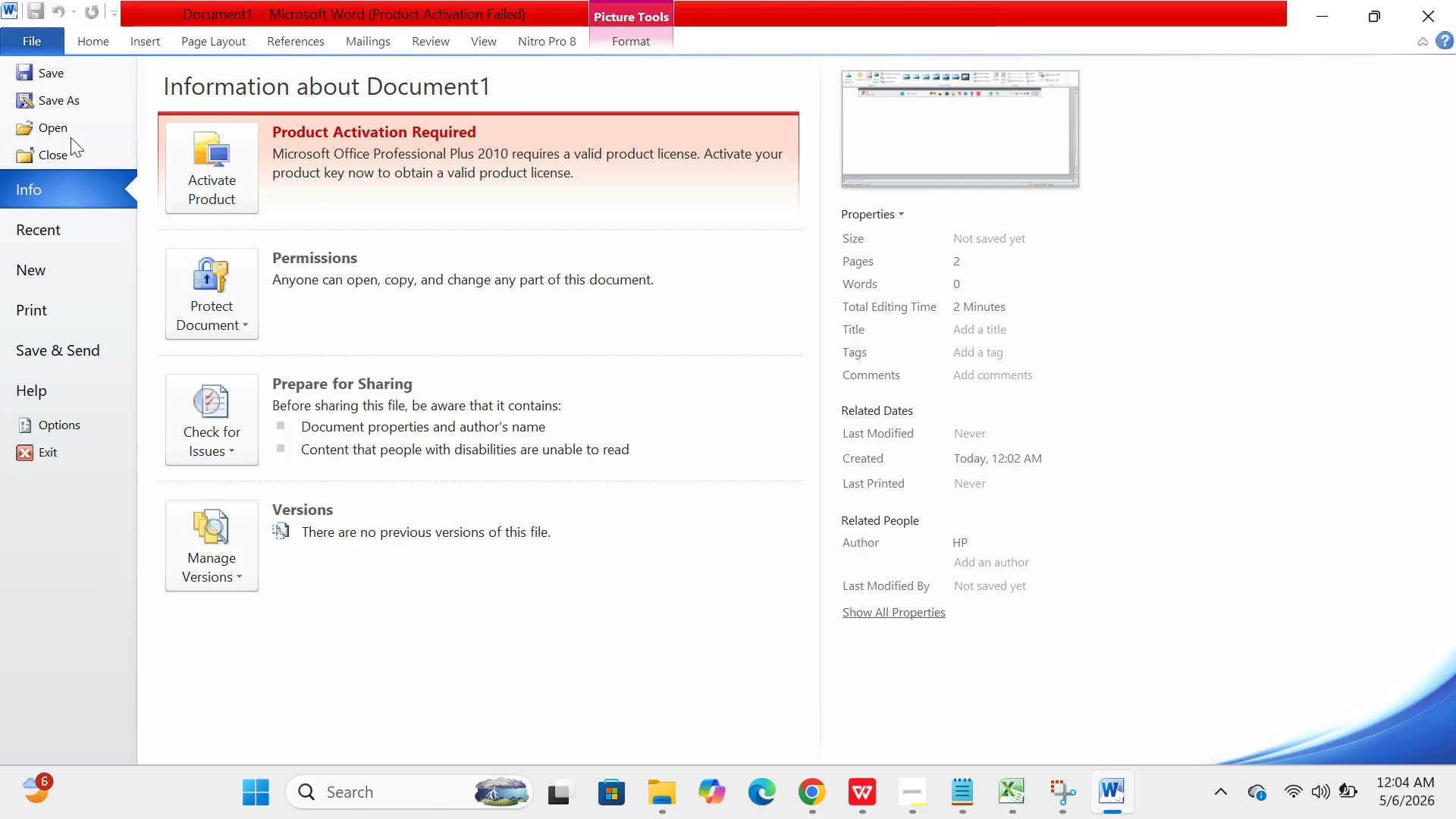 
left_click([69, 95])
 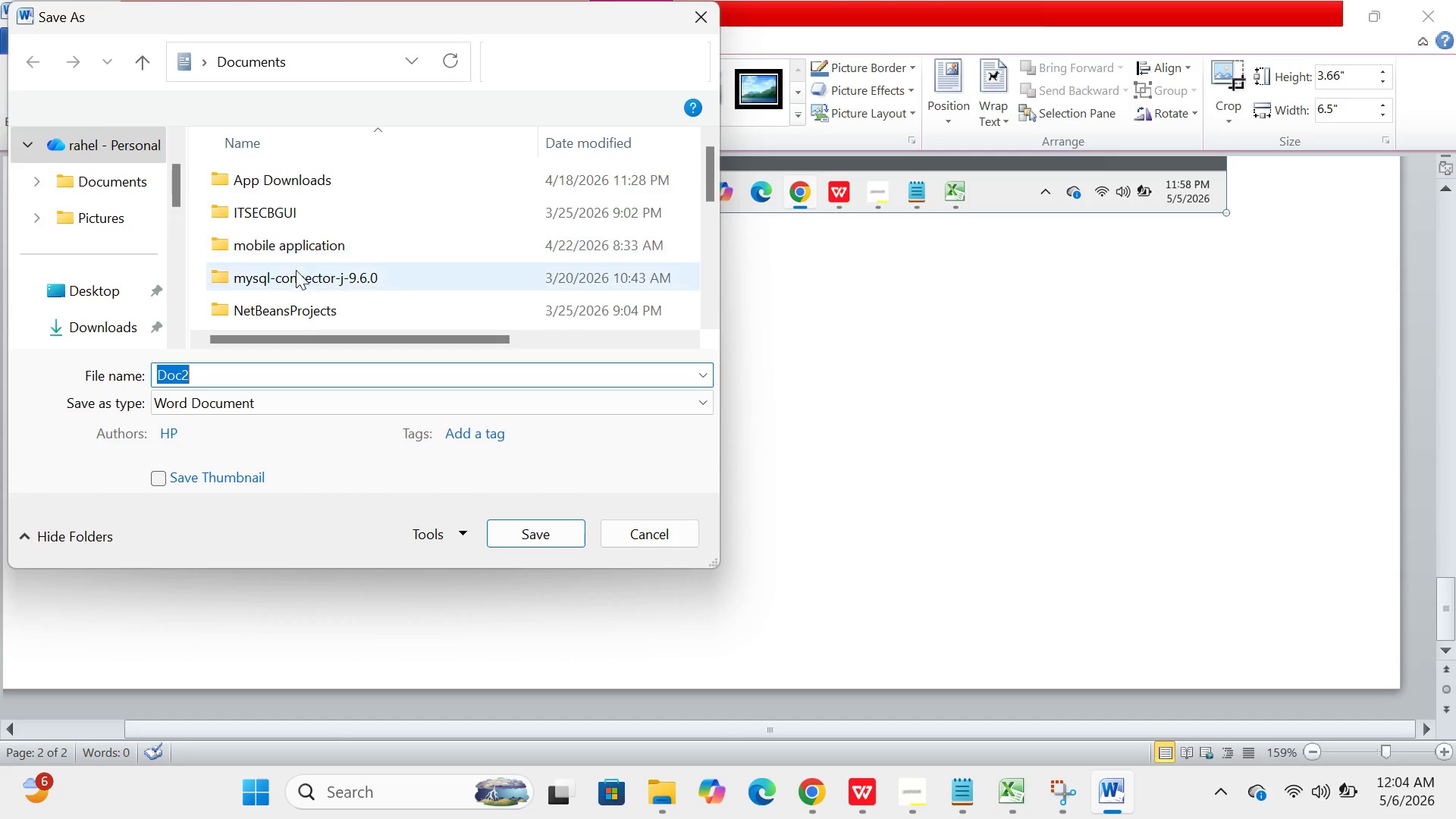 
key(Backspace)
type(PPT_KIT_002)
key(Backspace)
type(02_FIRE)
key(Backspace)
key(Backspace)
key(Backspace)
type(ire_safety_bo)
key(Backspace)
type(inder_listing_screenshots)
 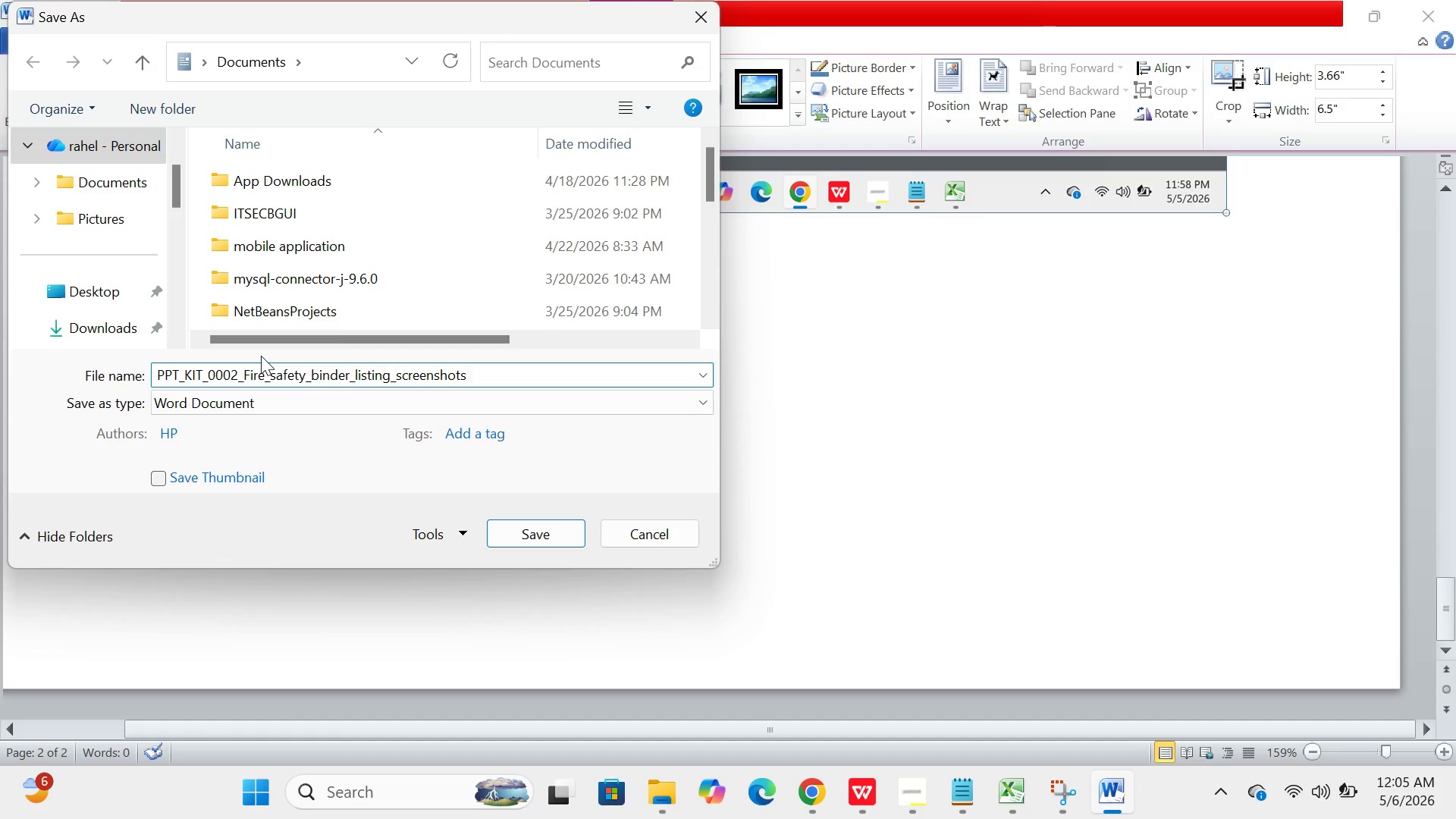 
left_click([269, 406])
 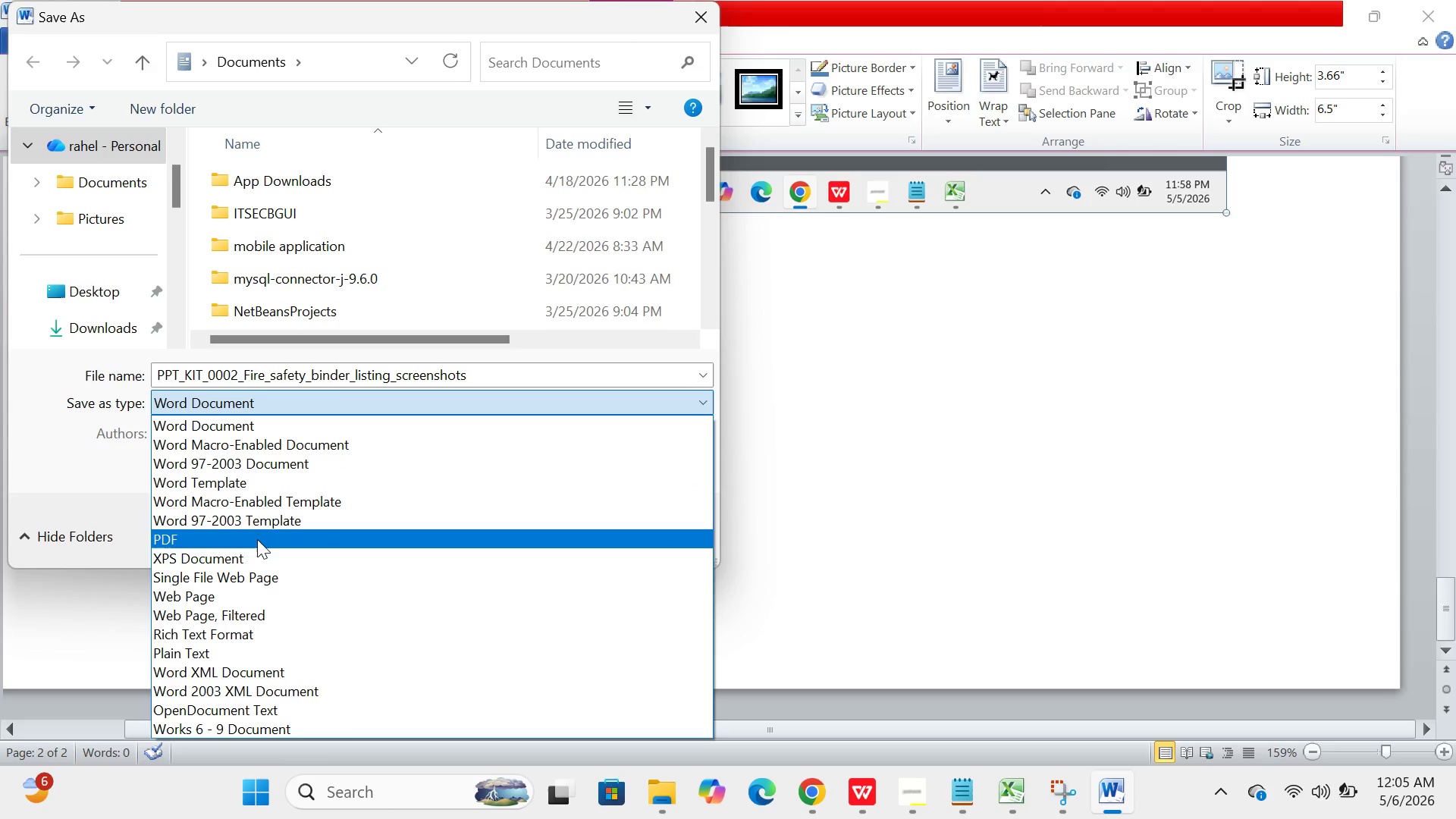 
left_click([257, 539])
 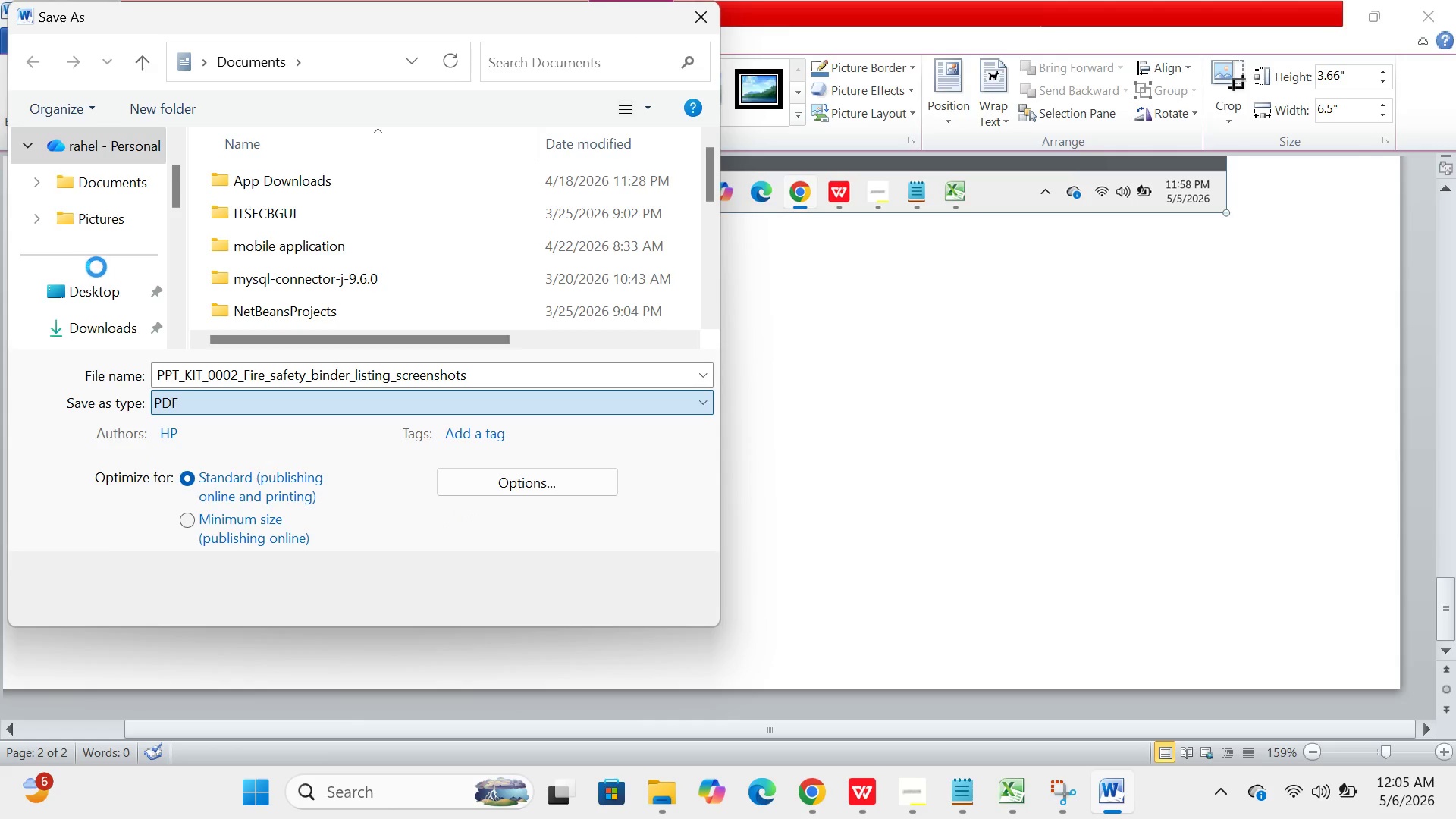 
scroll: coordinate [96, 267], scroll_direction: down, amount: 2.0
 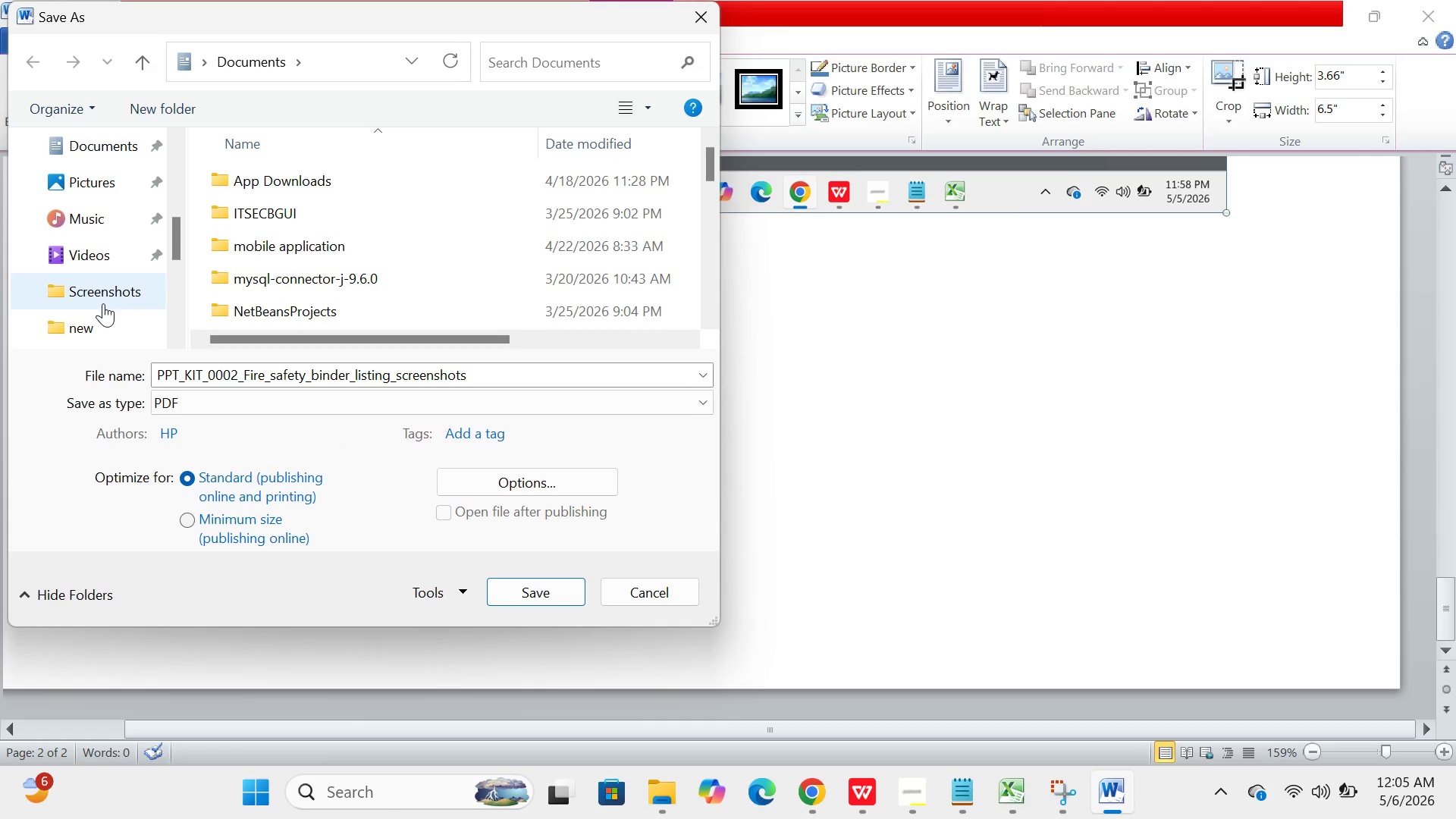 
double_click([100, 322])
 